 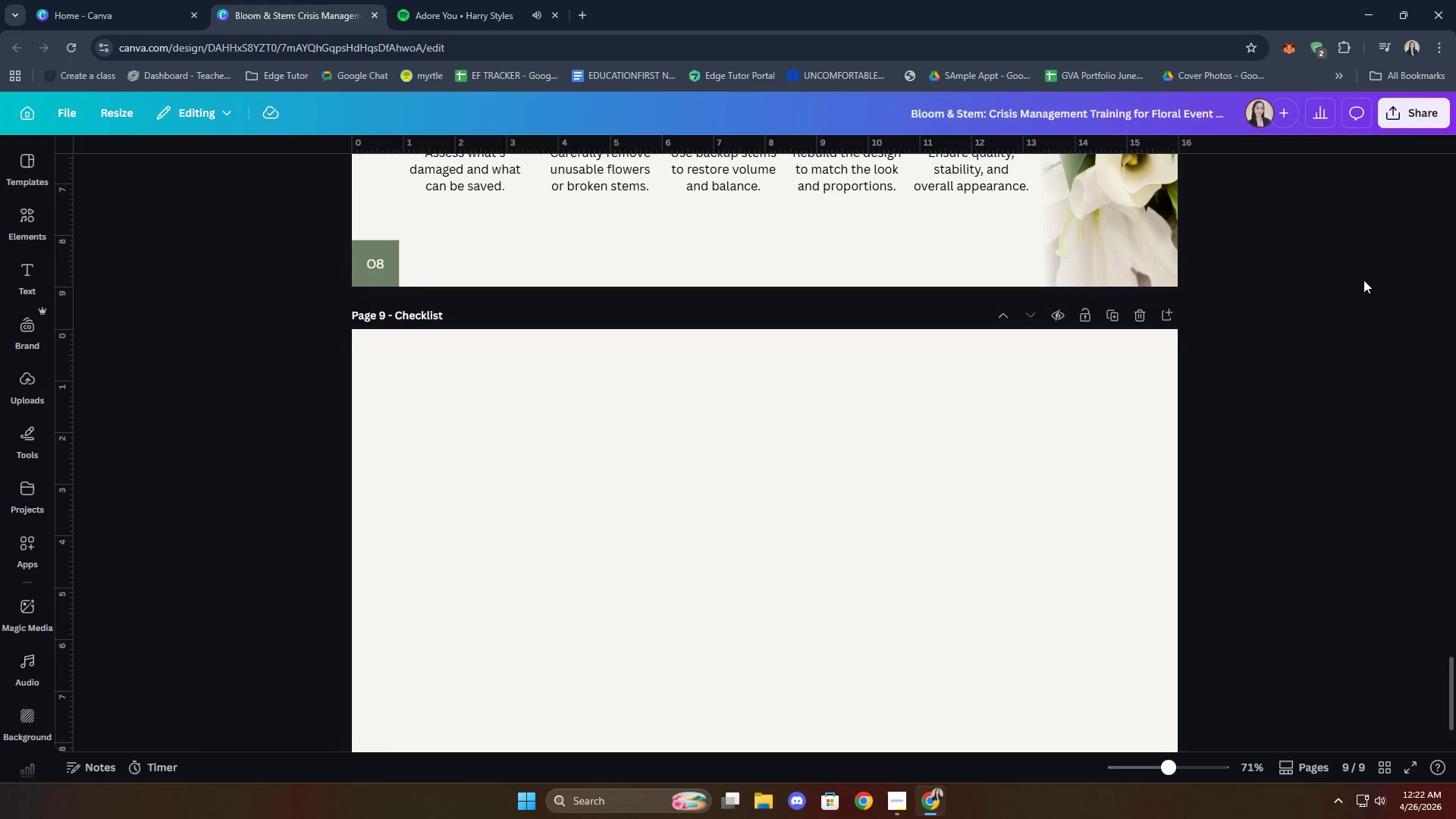 
scroll: coordinate [640, 485], scroll_direction: up, amount: 7.0
 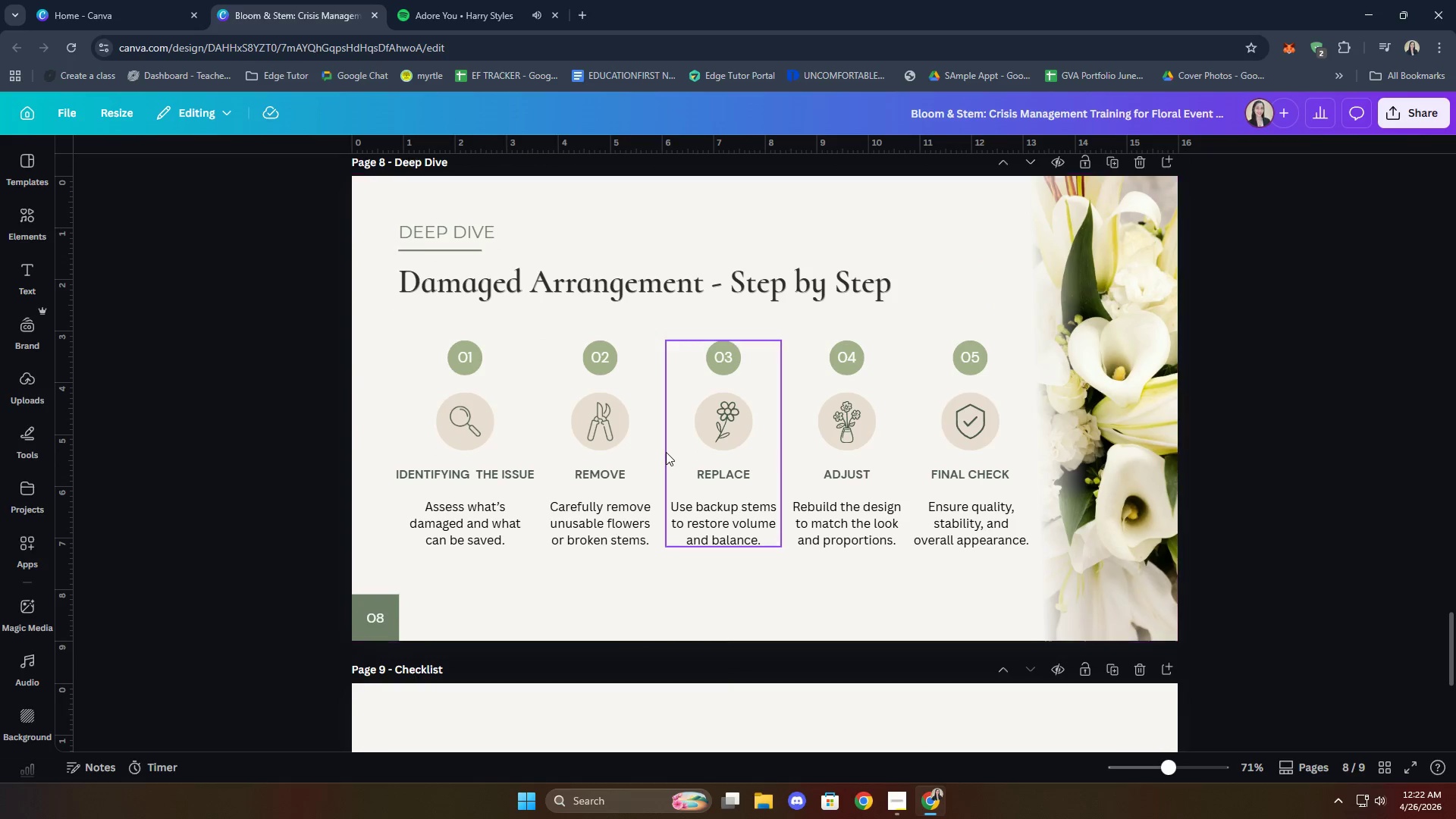 
scroll: coordinate [666, 452], scroll_direction: down, amount: 1.0
 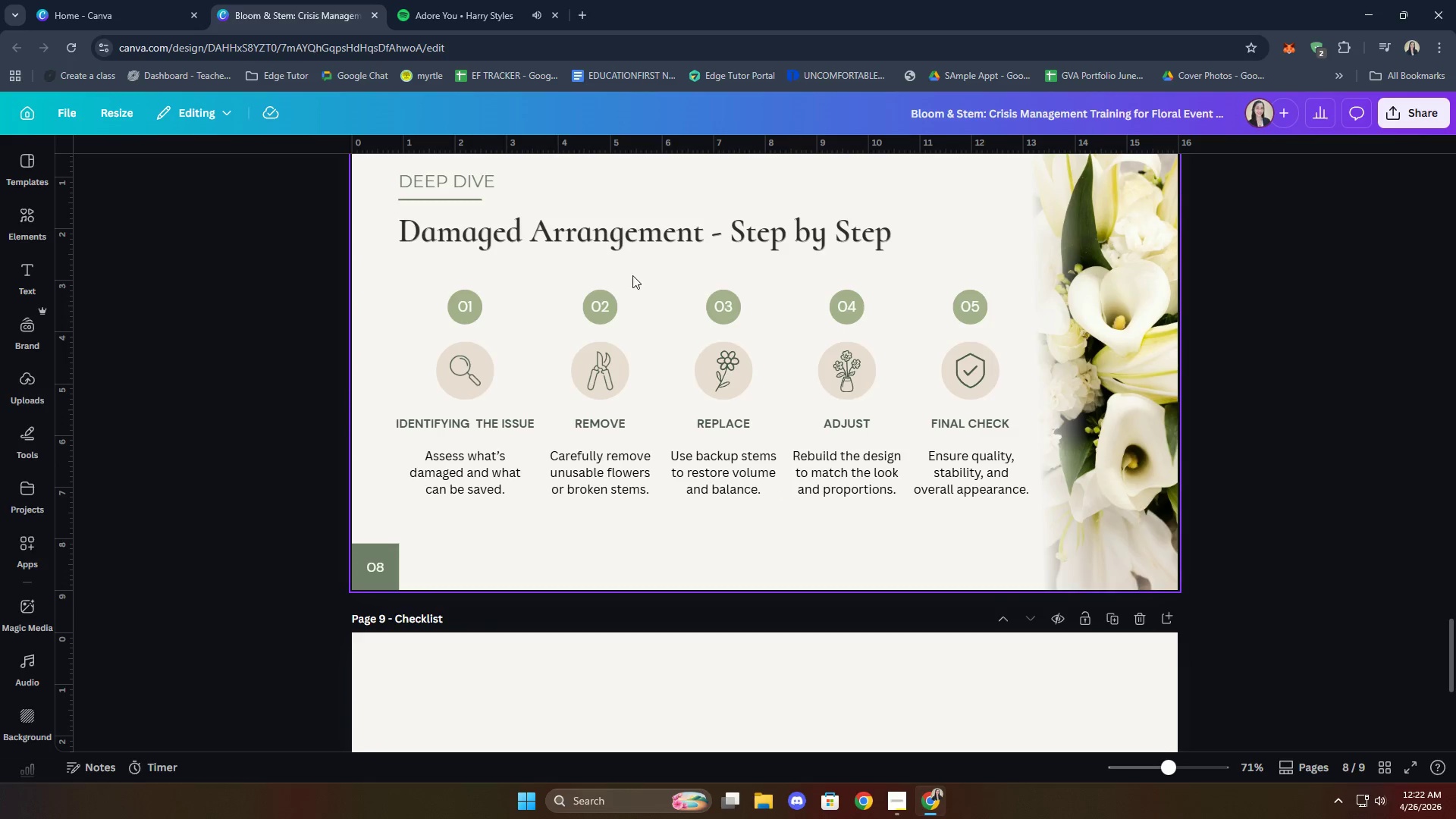 
left_click([640, 246])
 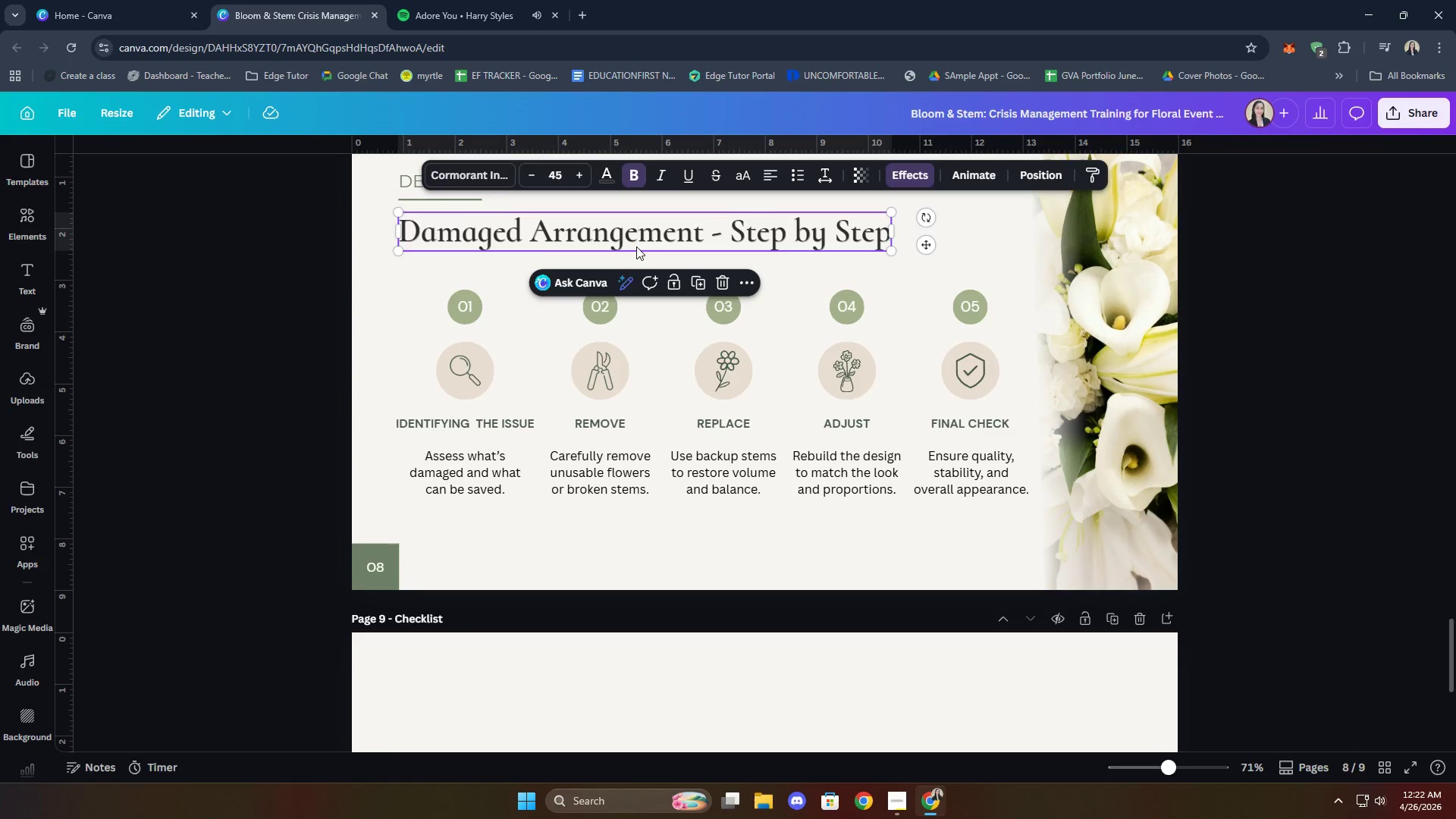 
key(Control+C)
 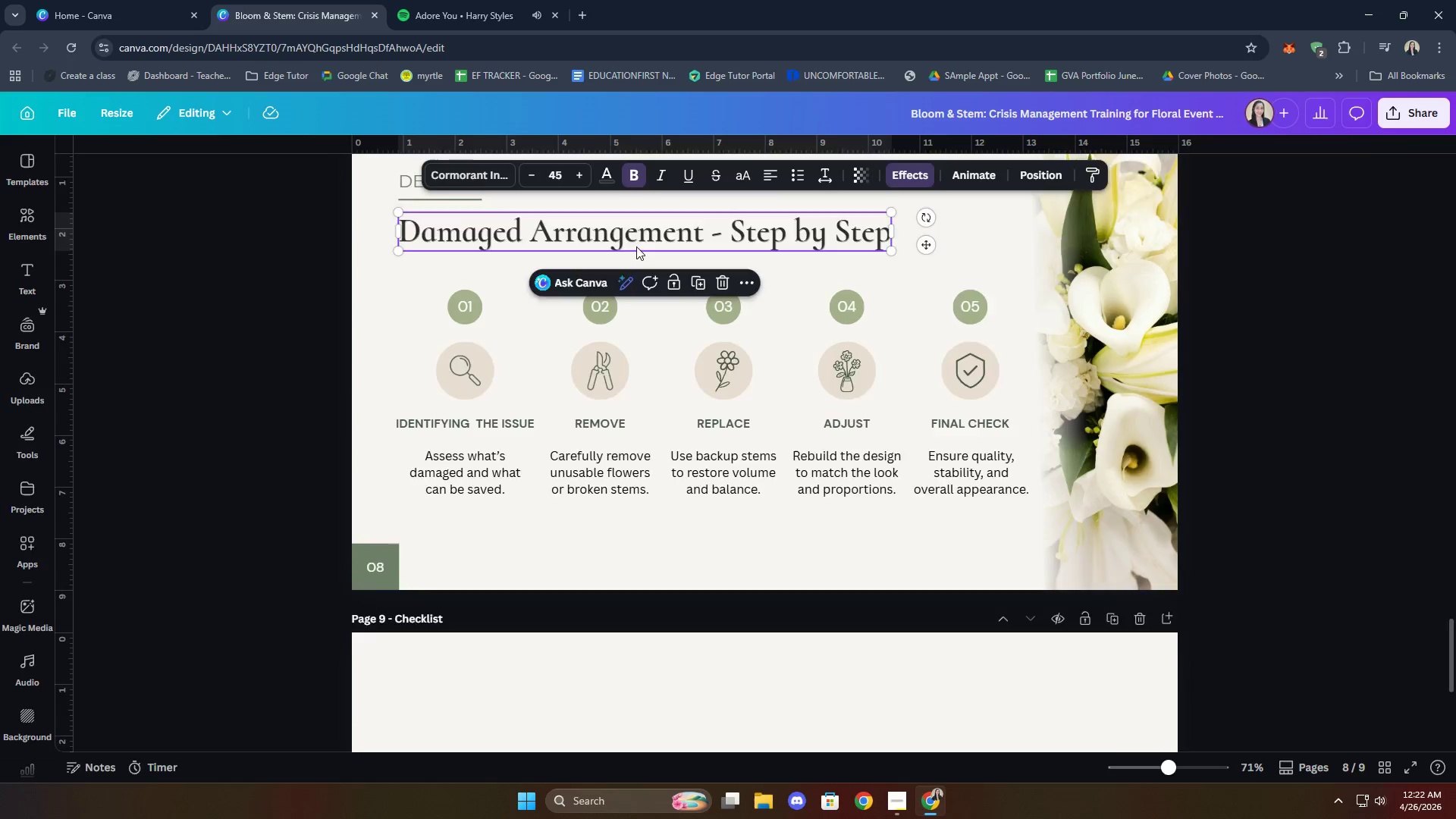 
left_click([626, 304])
 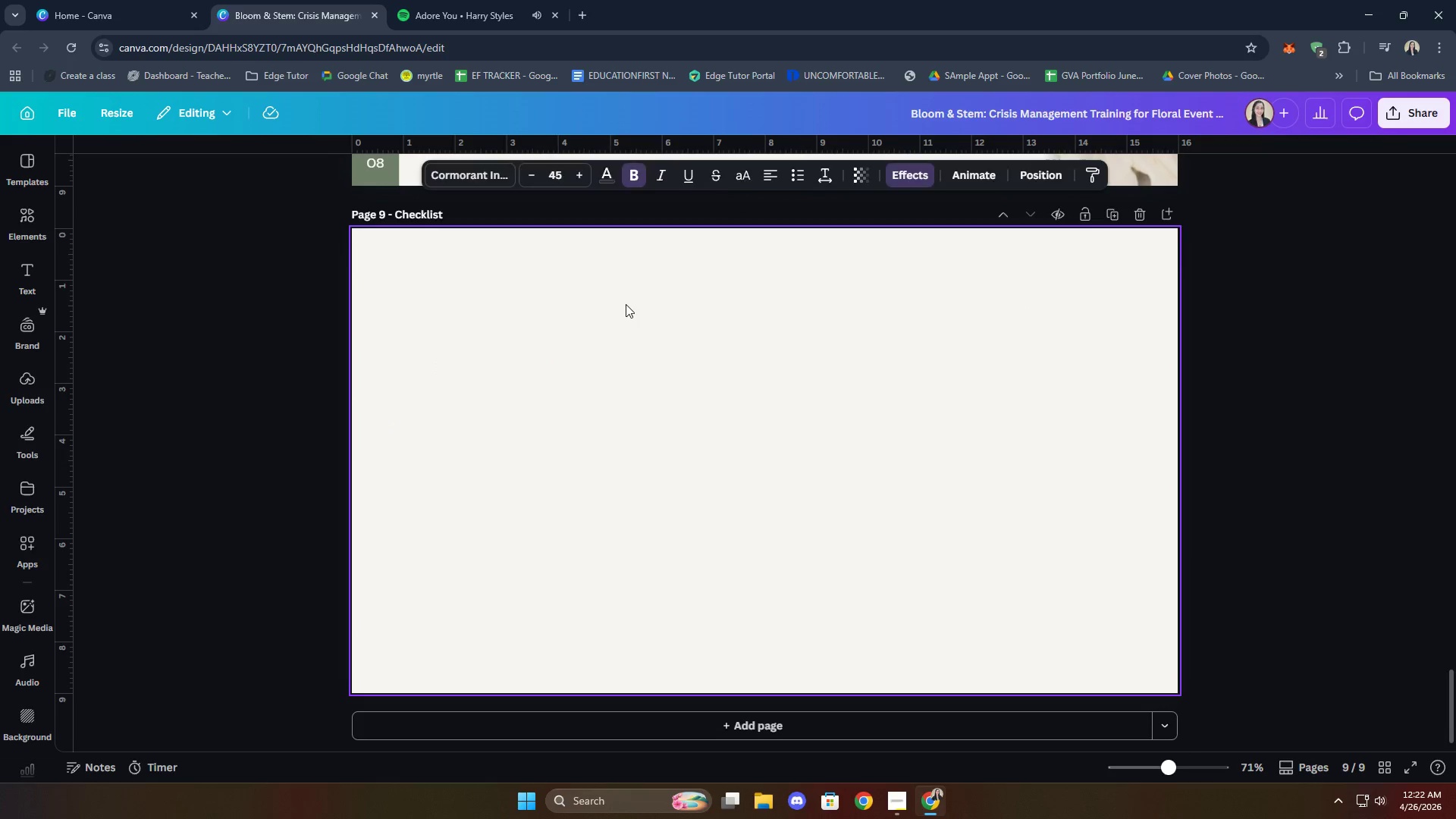 
key(Control+ControlLeft)
 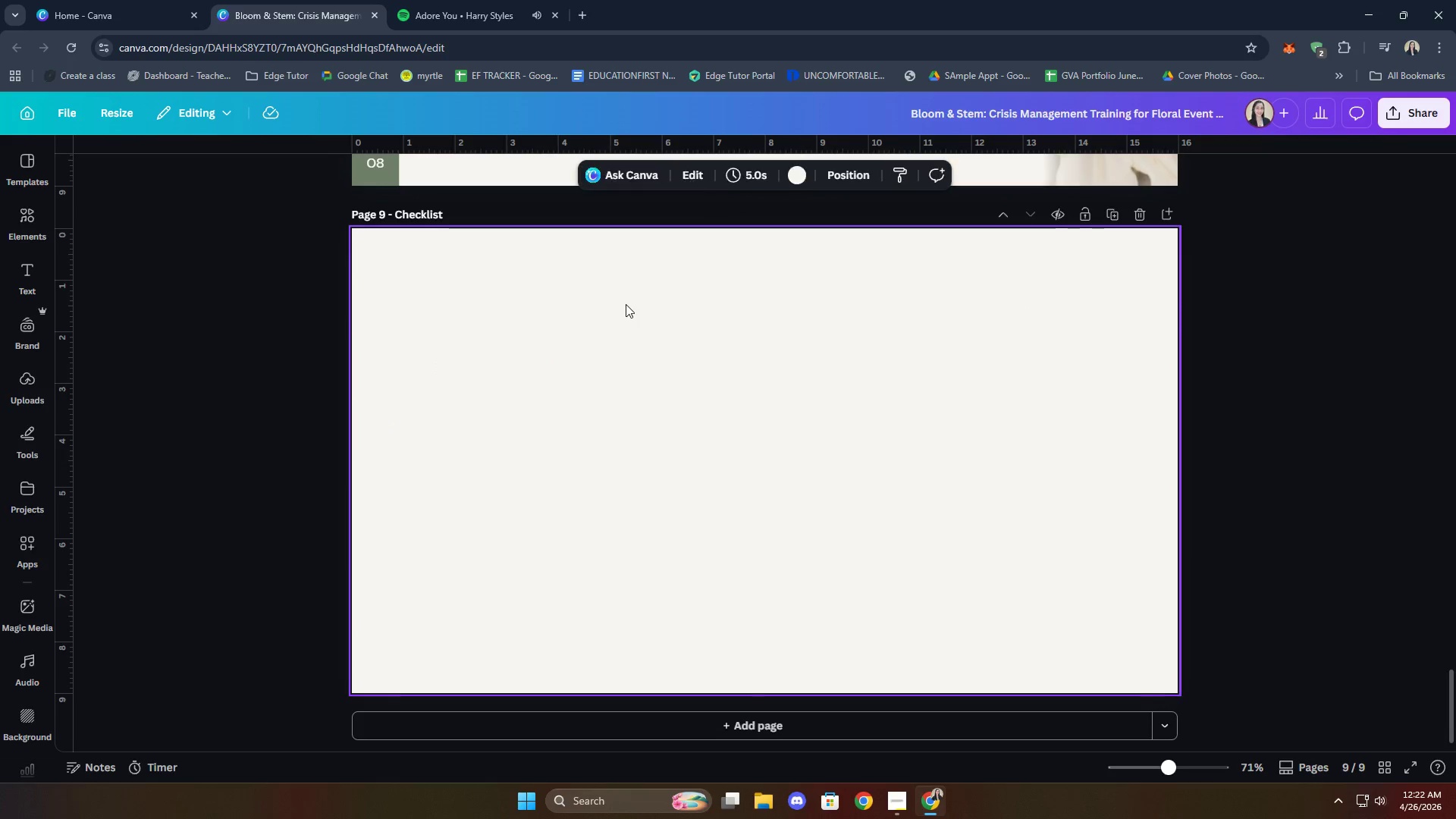 
key(Control+V)
 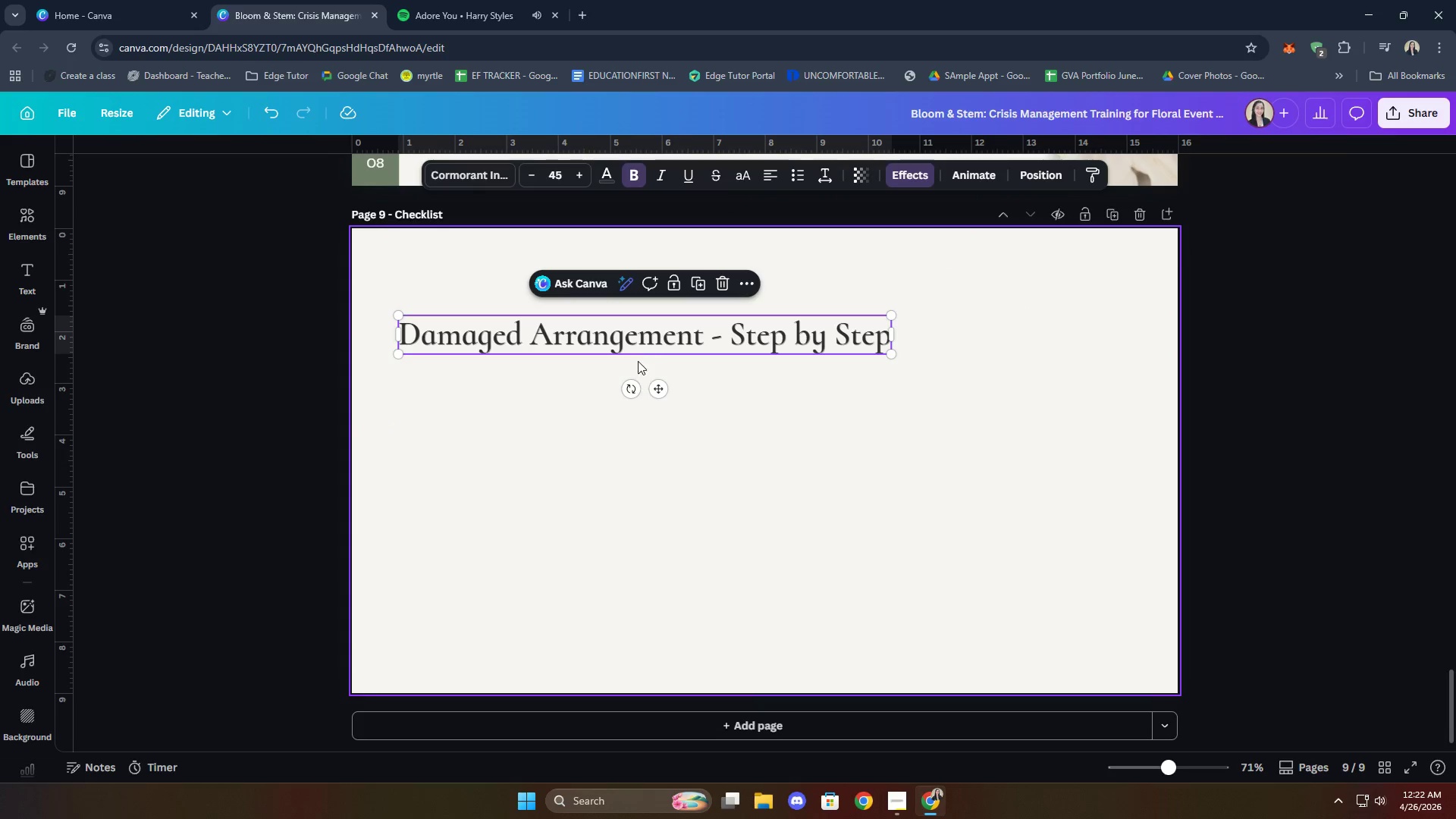 
scroll: coordinate [650, 321], scroll_direction: down, amount: 7.0
 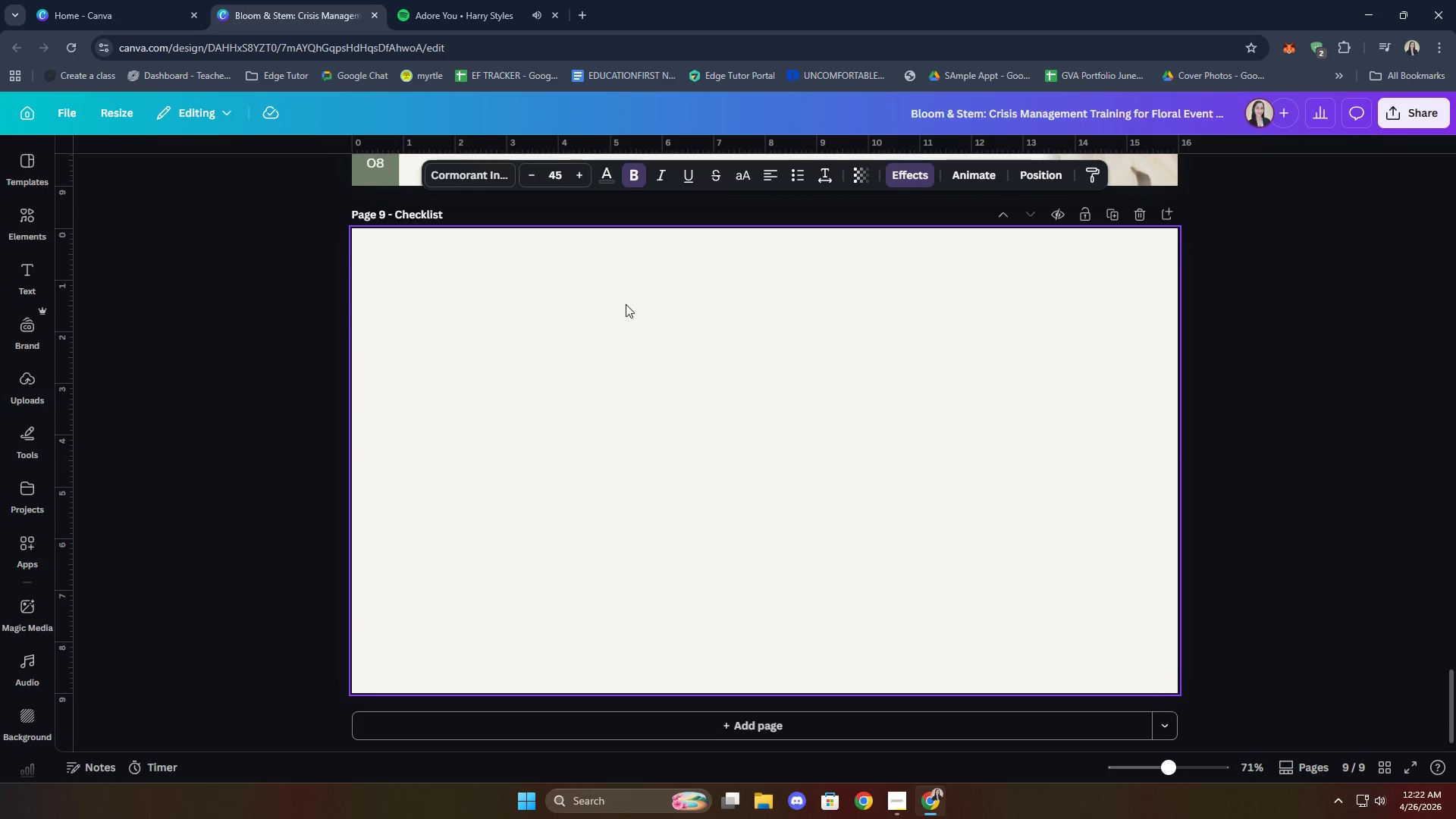 
left_click([639, 347])
 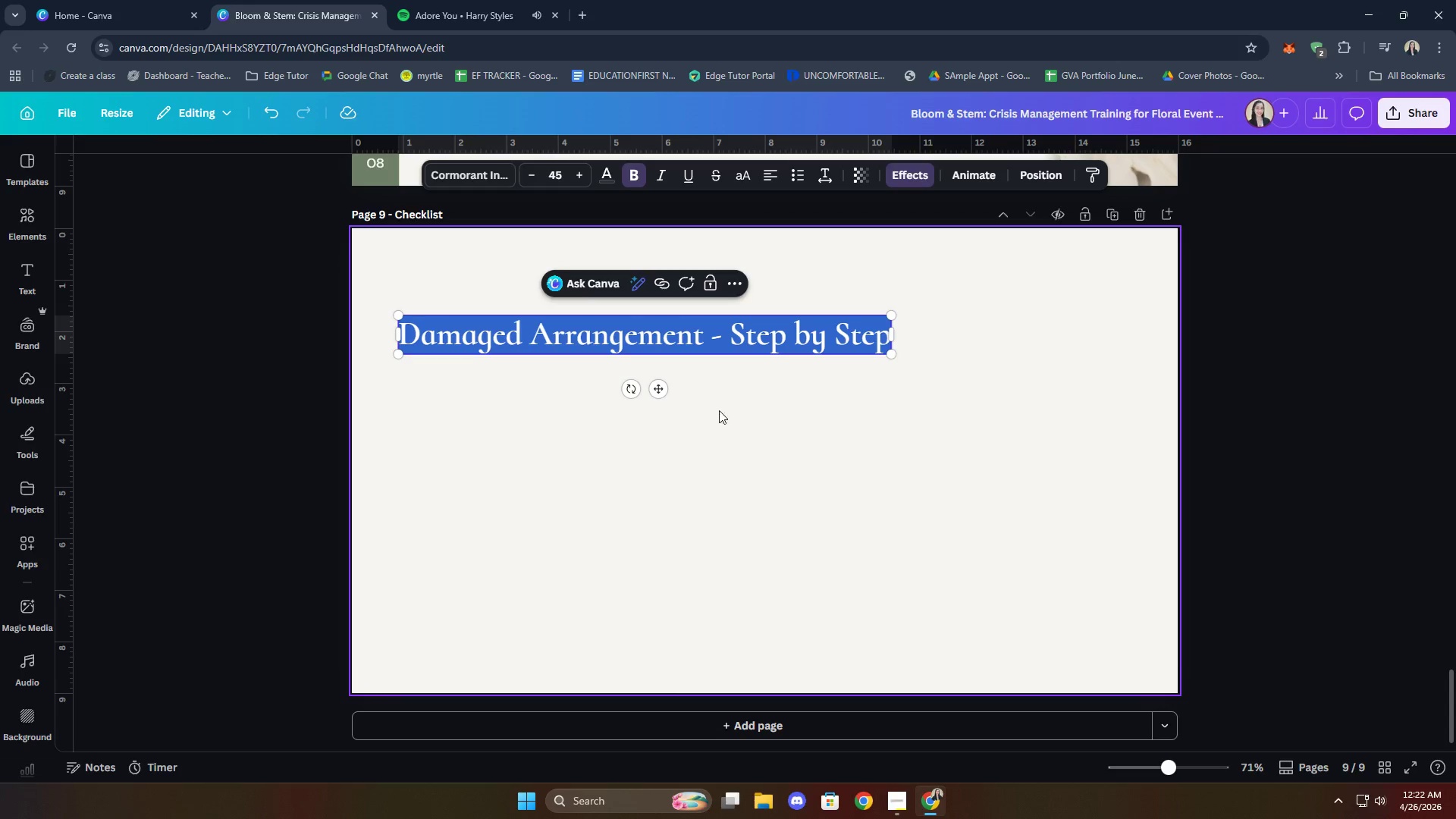 
left_click_drag(start_coordinate=[666, 392], to_coordinate=[664, 356])
 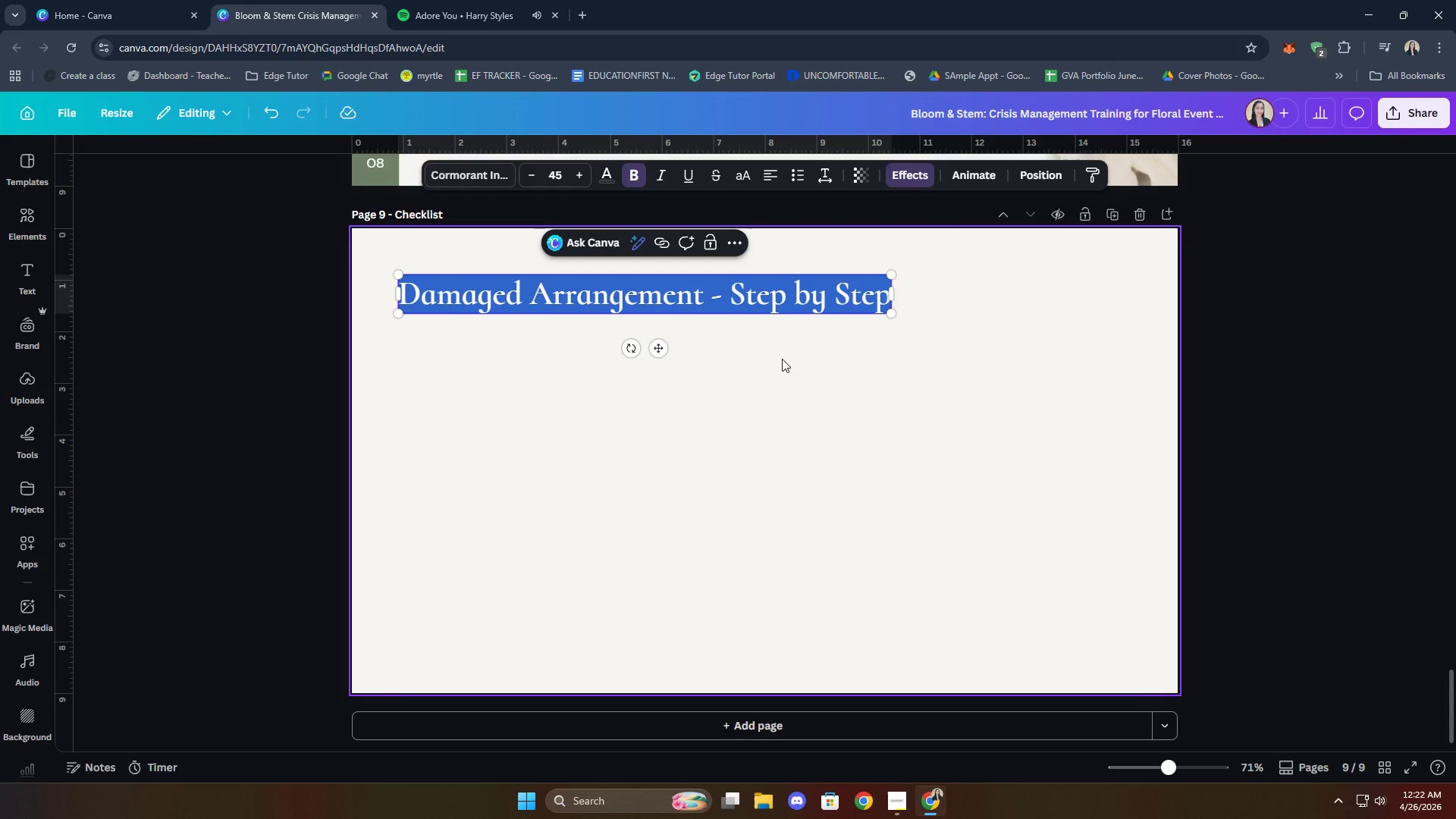 
left_click_drag(start_coordinate=[767, 366], to_coordinate=[768, 362])
 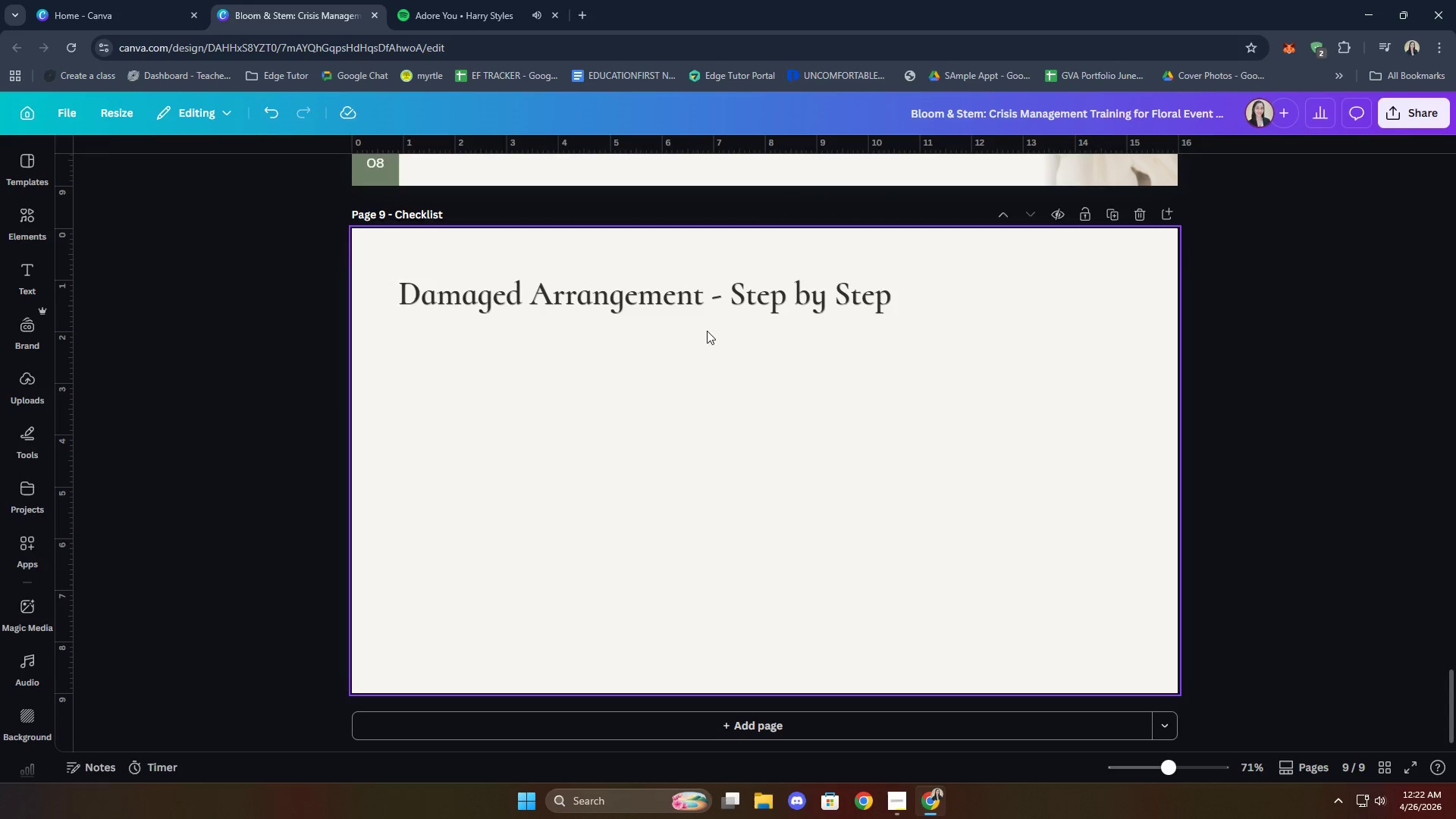 
left_click([713, 297])
 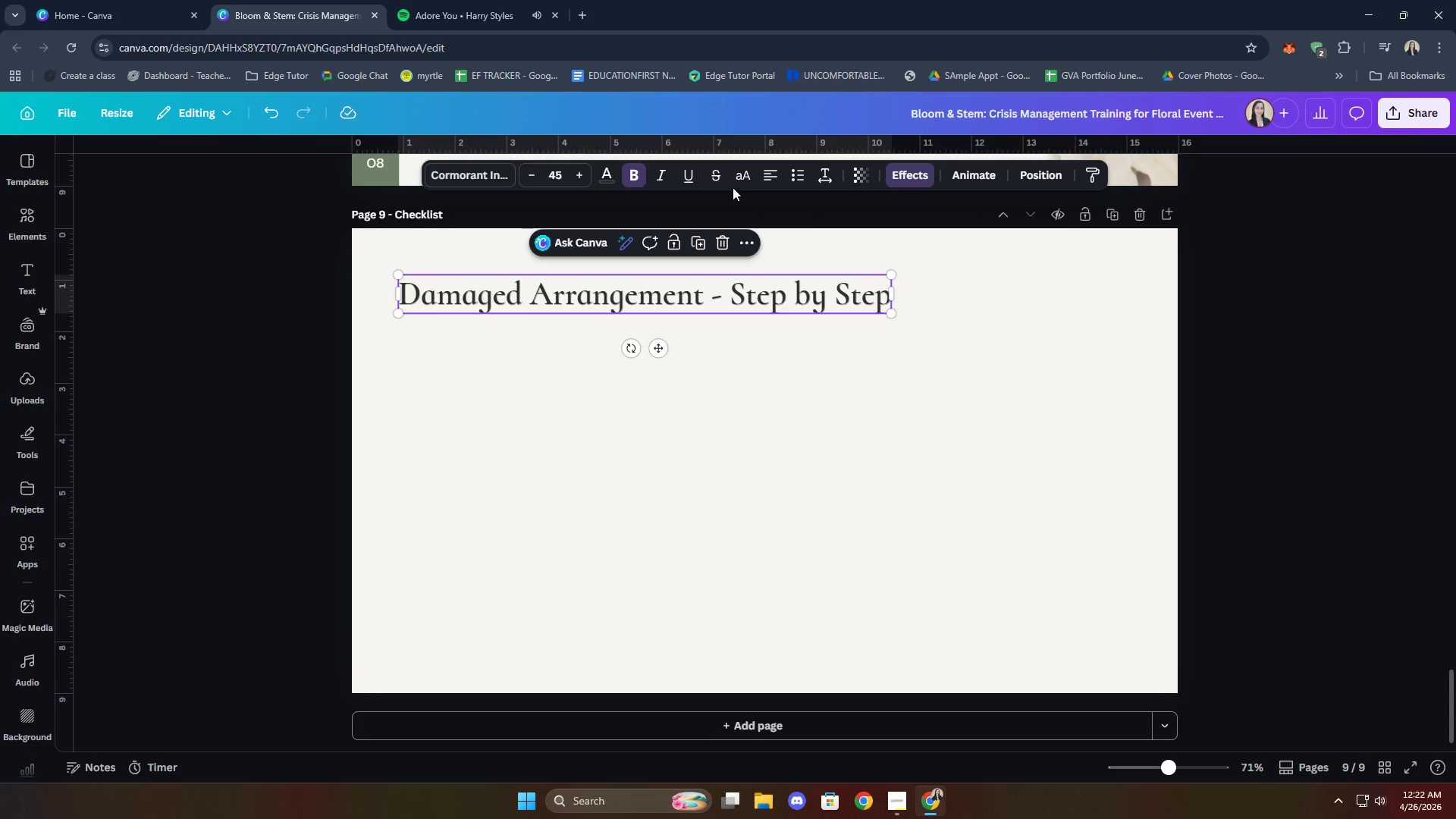 
left_click([742, 173])
 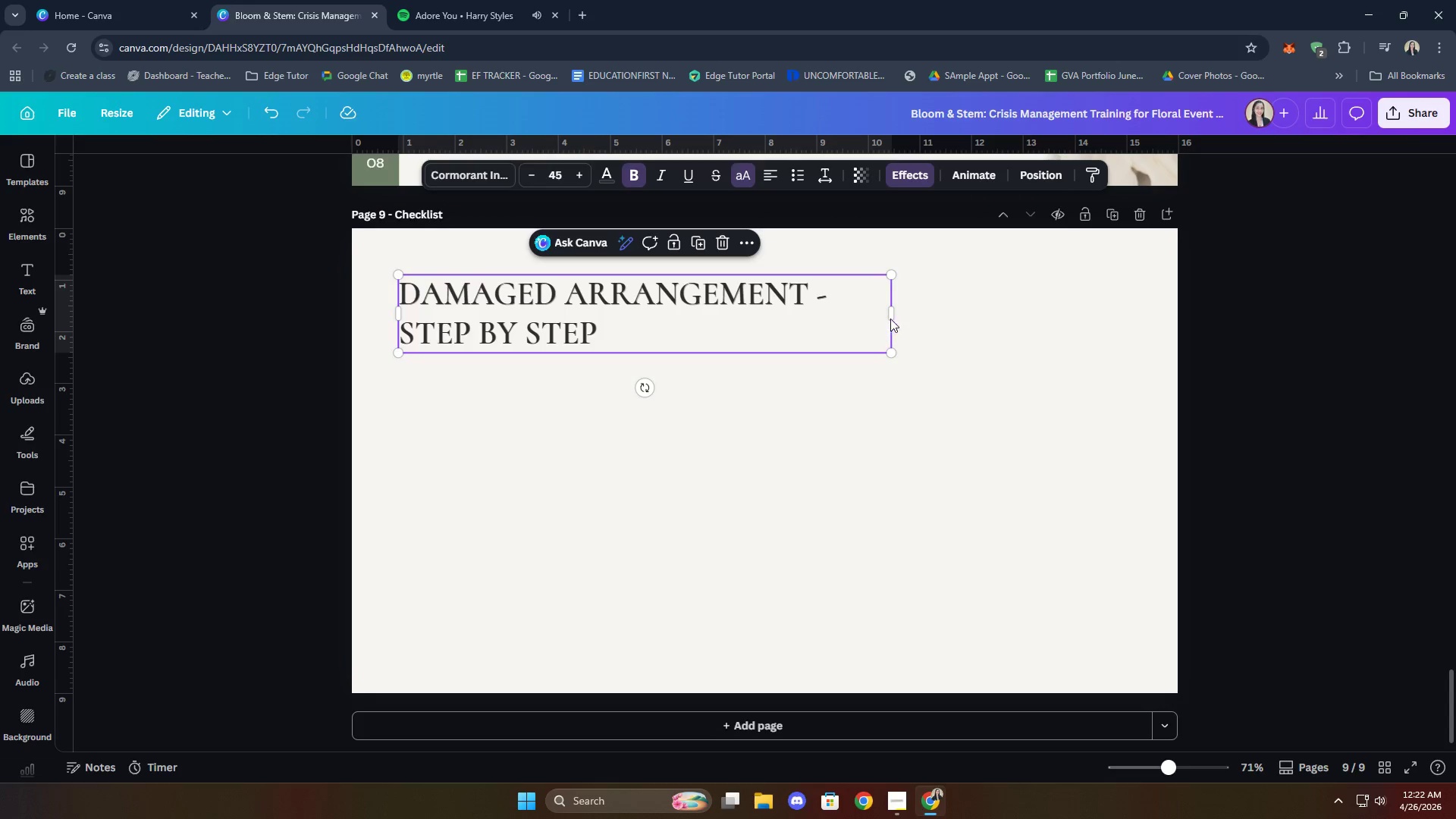 
left_click_drag(start_coordinate=[893, 315], to_coordinate=[898, 312])
 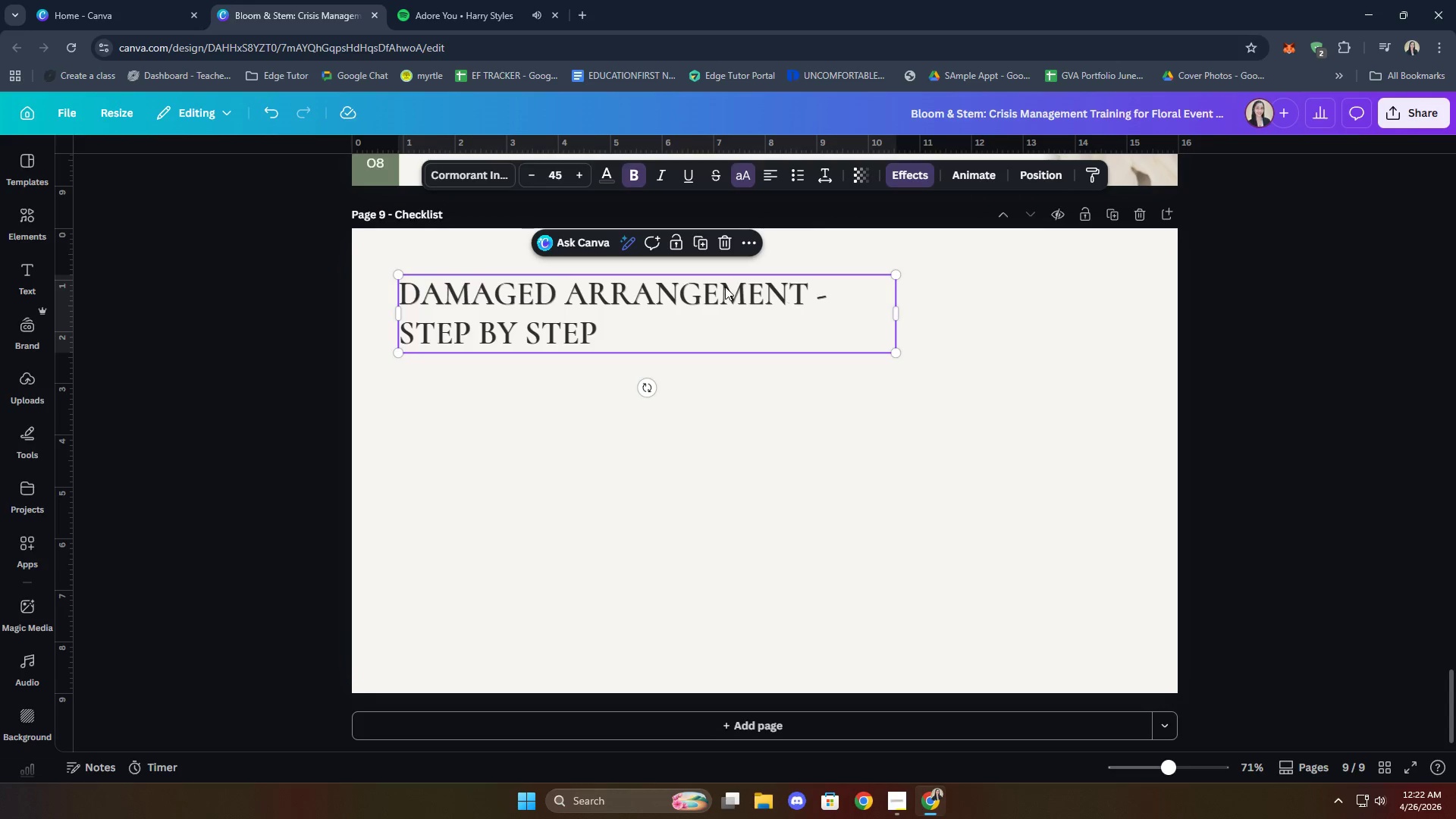 
left_click([725, 287])
 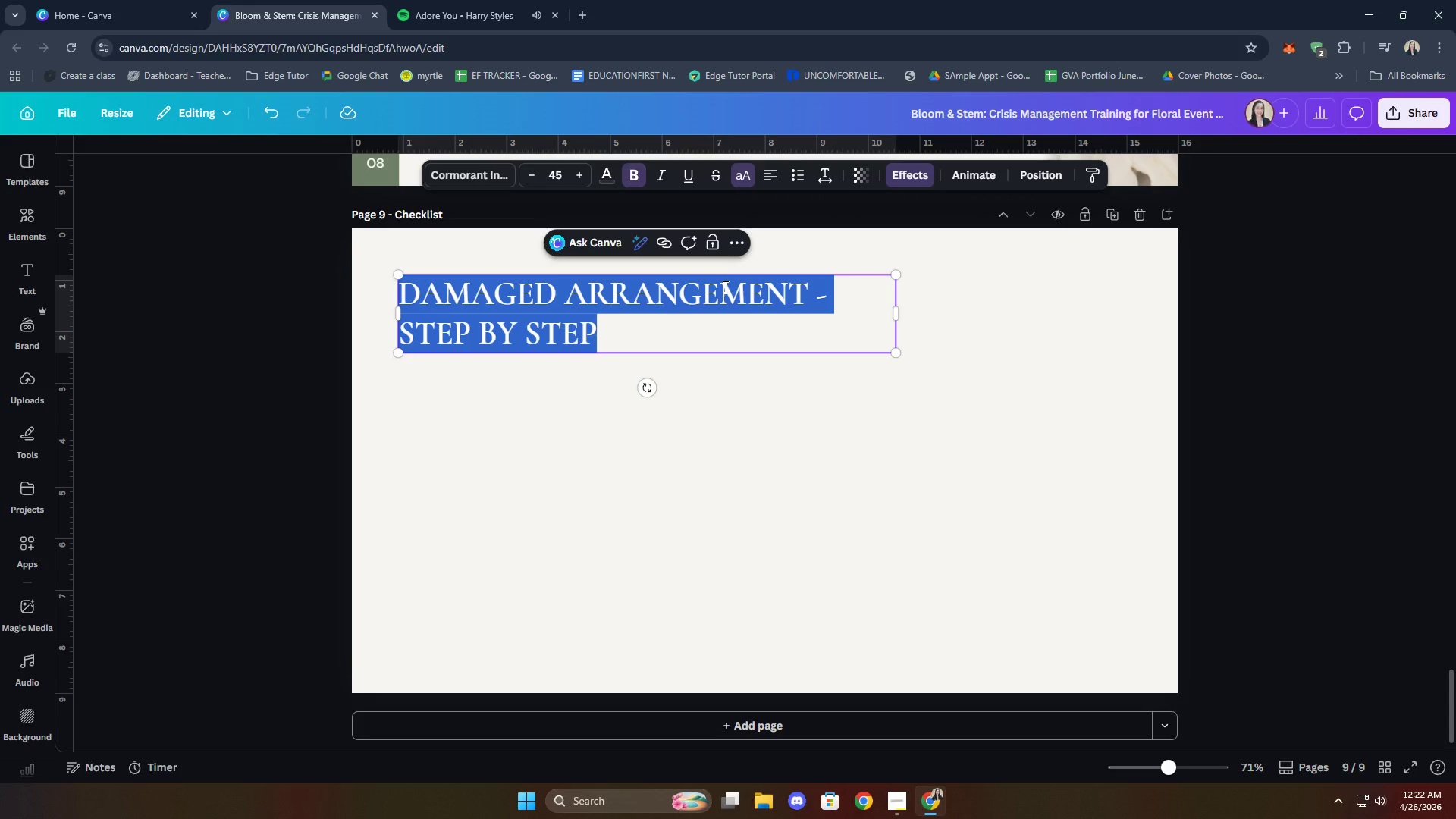 
type(On-site crsisi c)
key(Backspace)
key(Backspace)
key(Backspace)
key(Backspace)
key(Backspace)
key(Backspace)
key(Backspace)
type(isis)
key(Backspace)
key(Backspace)
key(Backspace)
key(Backspace)
type(risi )
key(Backspace)
type(s checklist)
 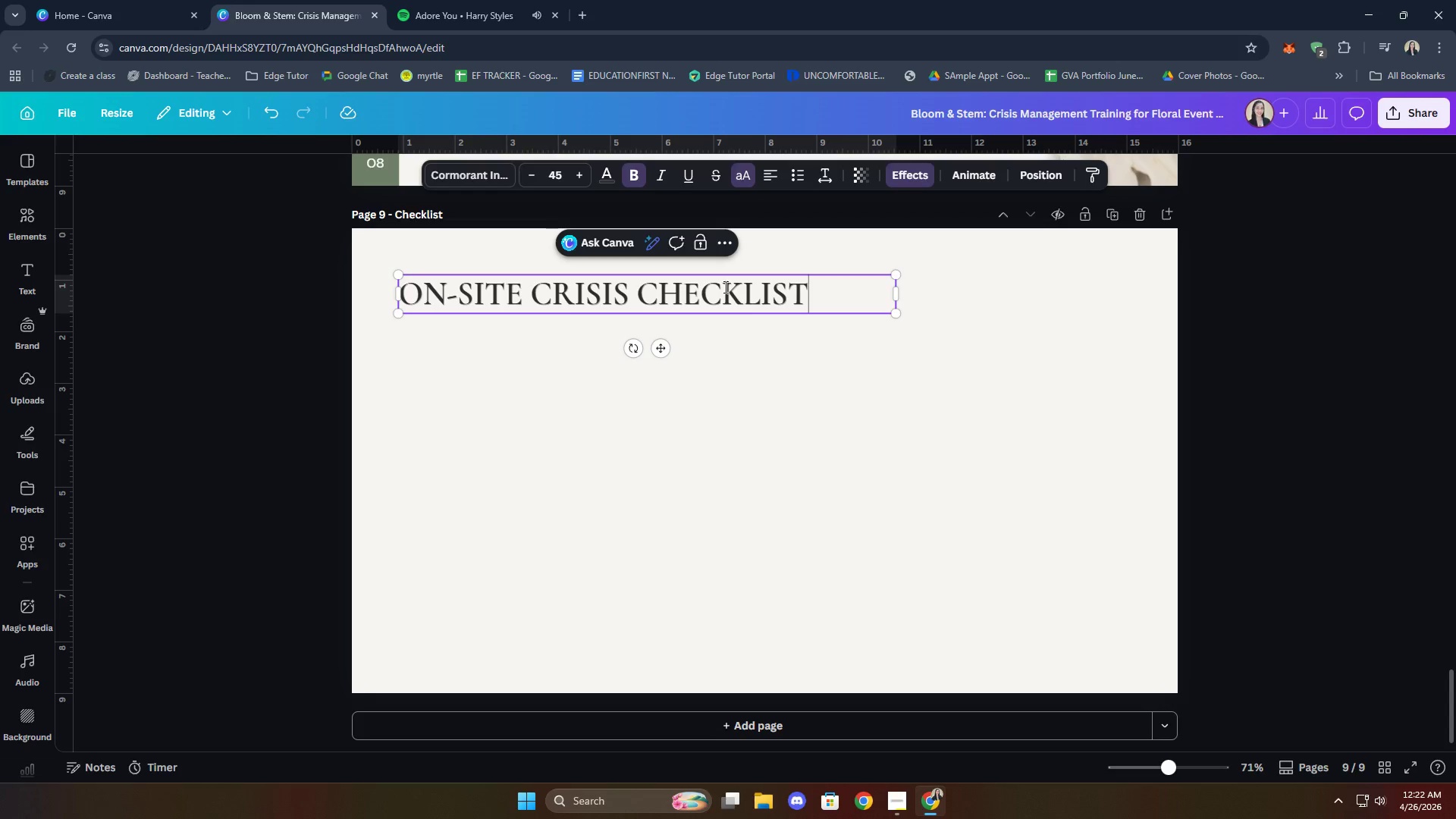 
left_click_drag(start_coordinate=[905, 295], to_coordinate=[823, 295])
 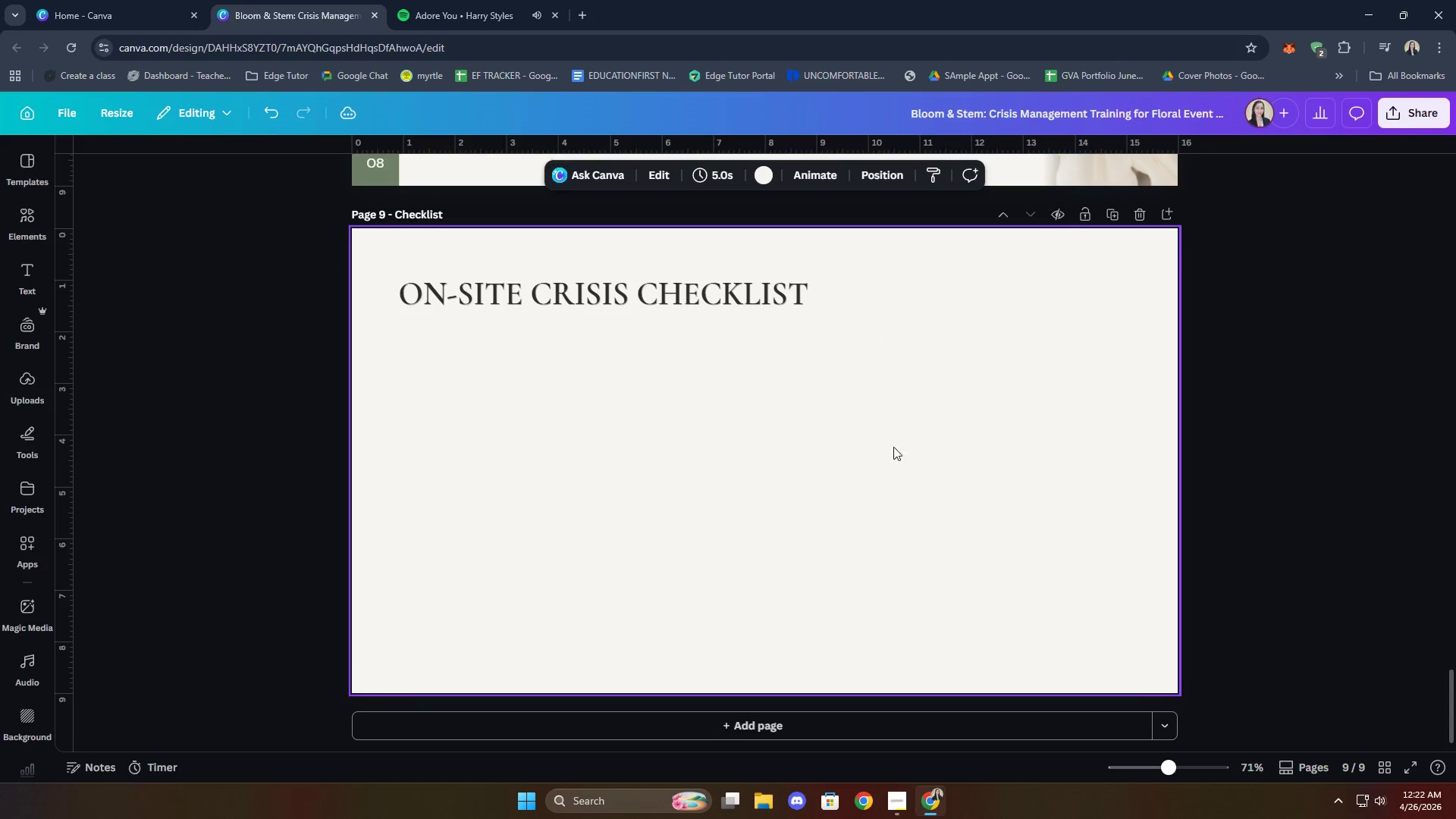 
scroll: coordinate [879, 535], scroll_direction: up, amount: 10.0
 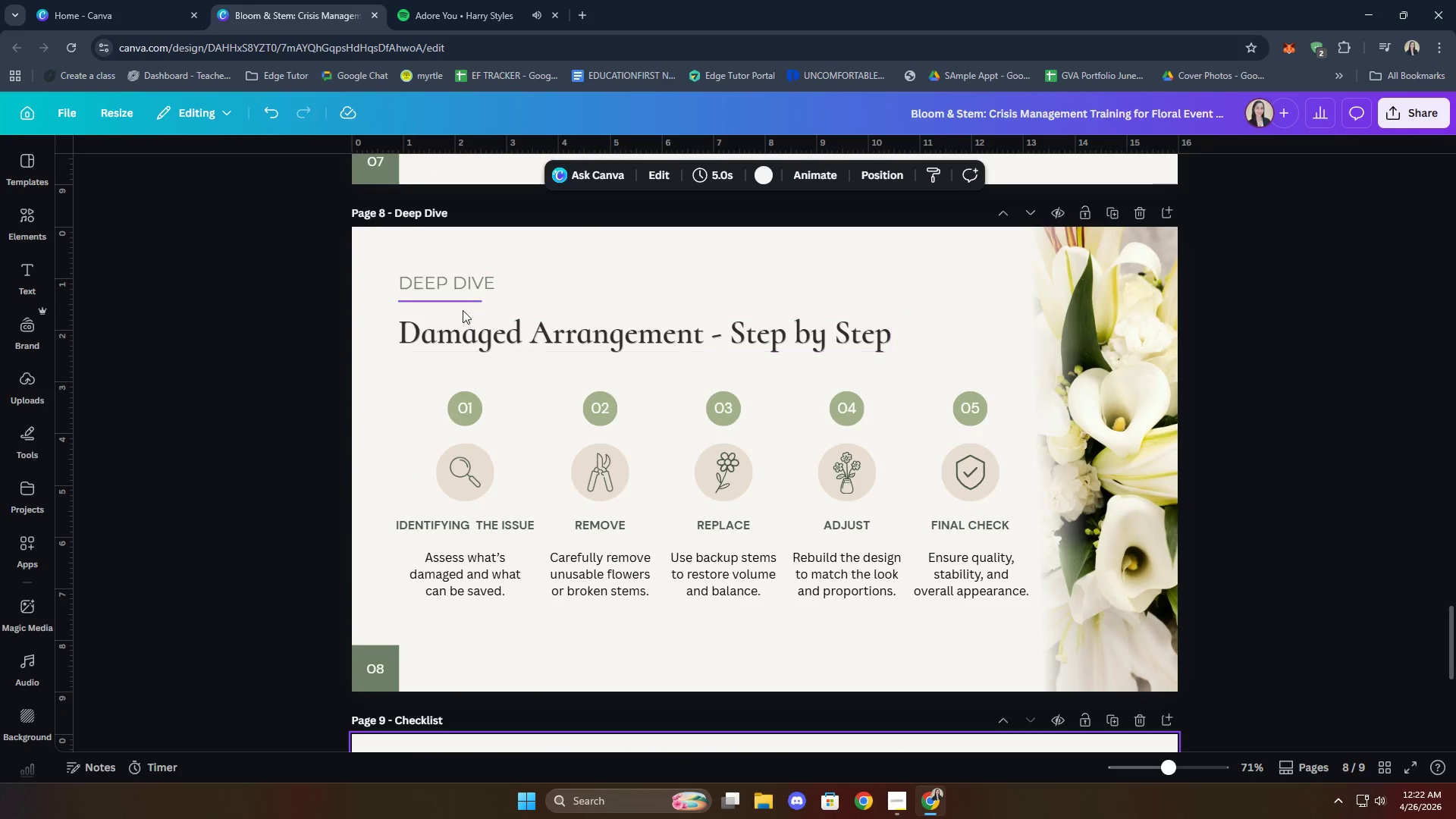 
left_click([459, 301])
 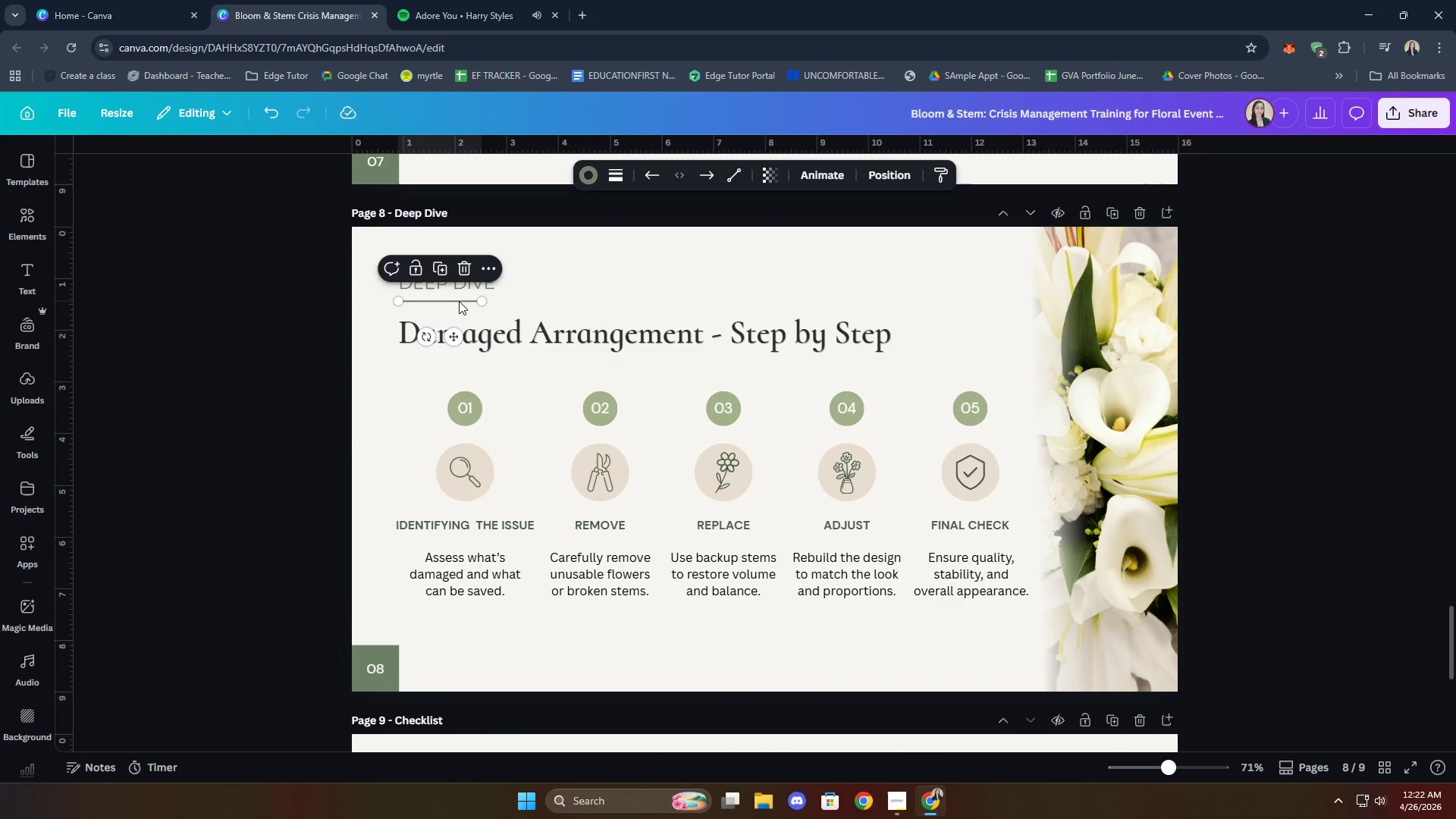 
key(Control+C)
 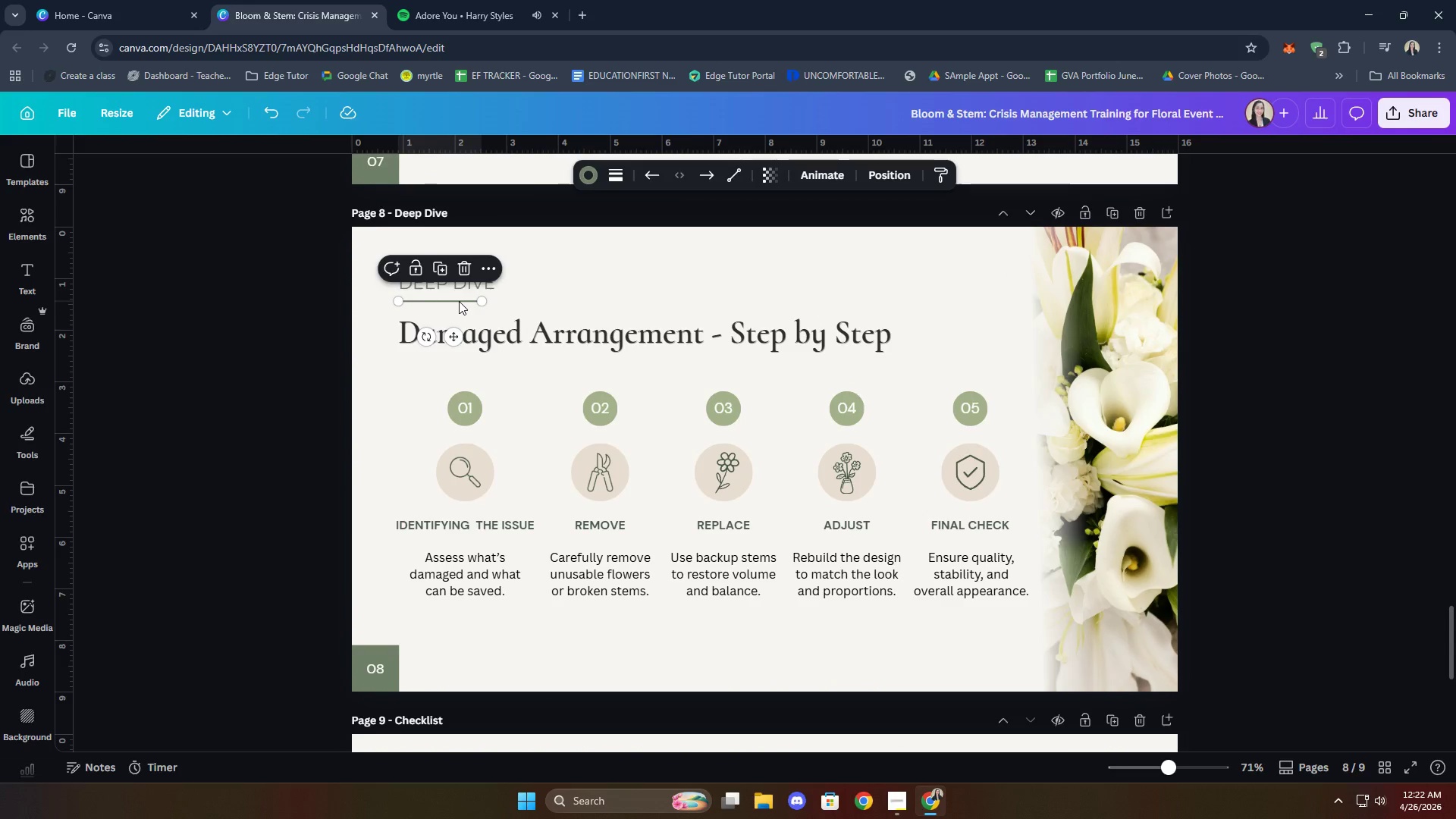 
left_click([543, 496])
 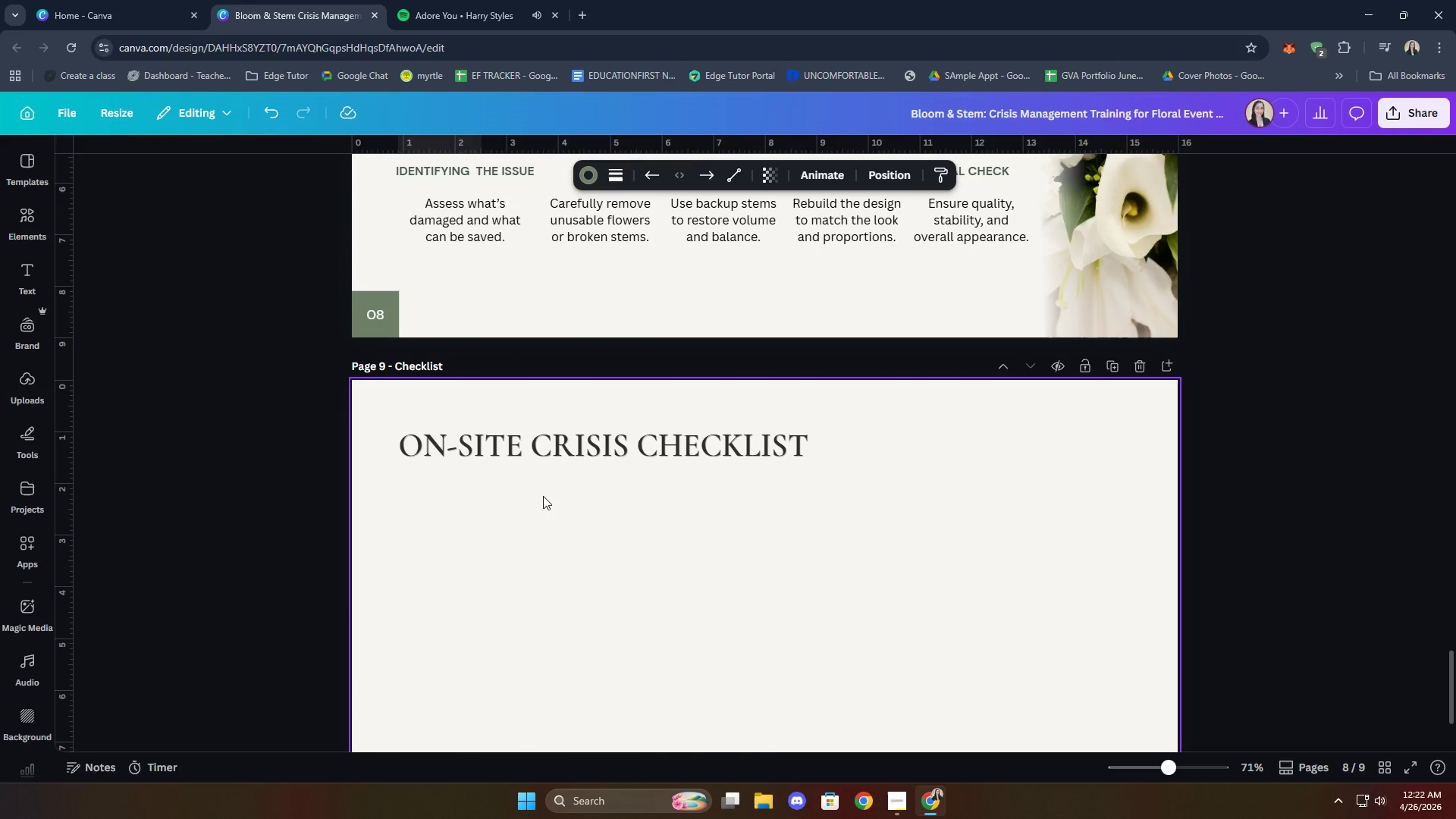 
scroll: coordinate [489, 372], scroll_direction: down, amount: 7.0
 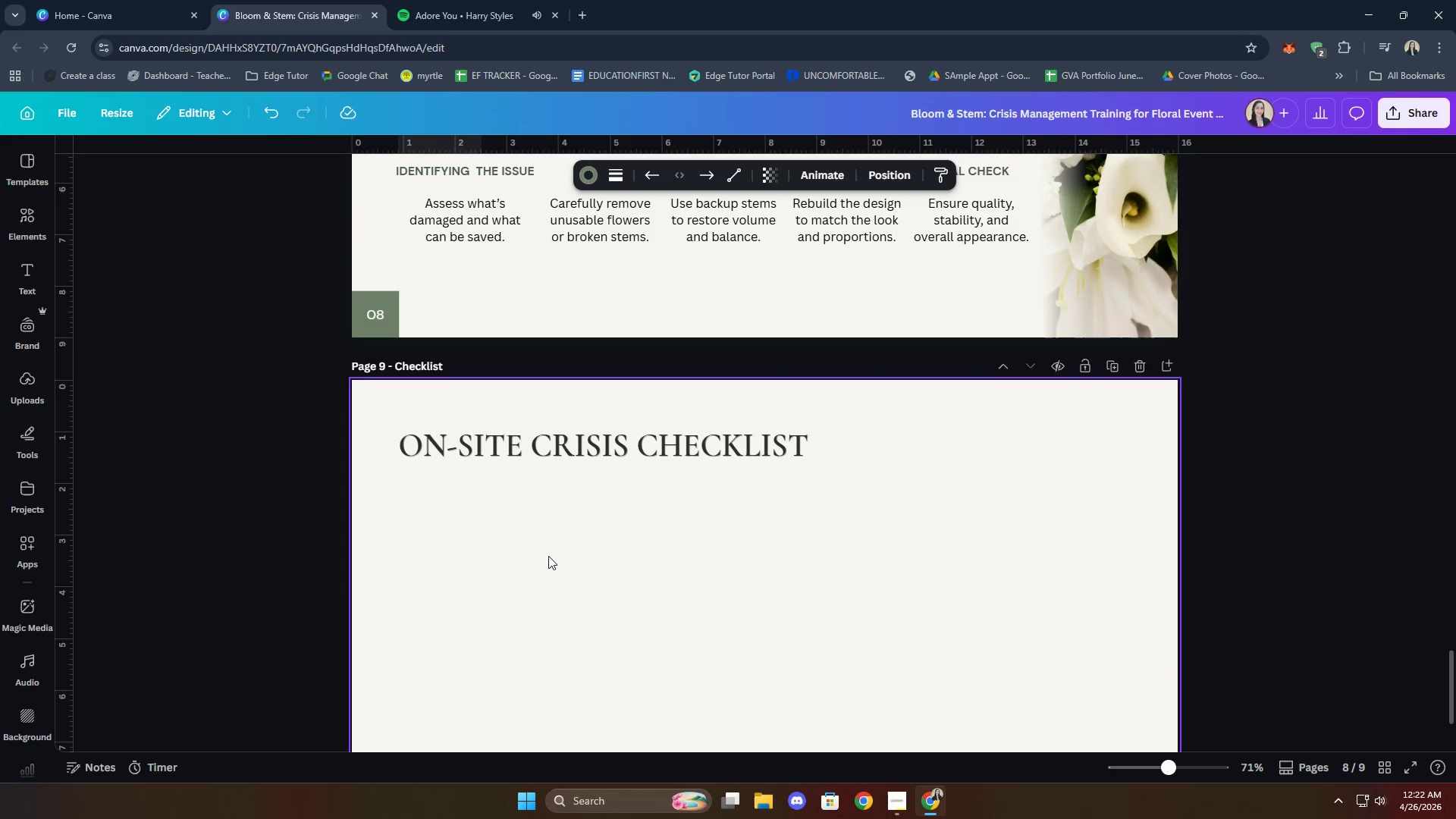 
key(Control+ControlLeft)
 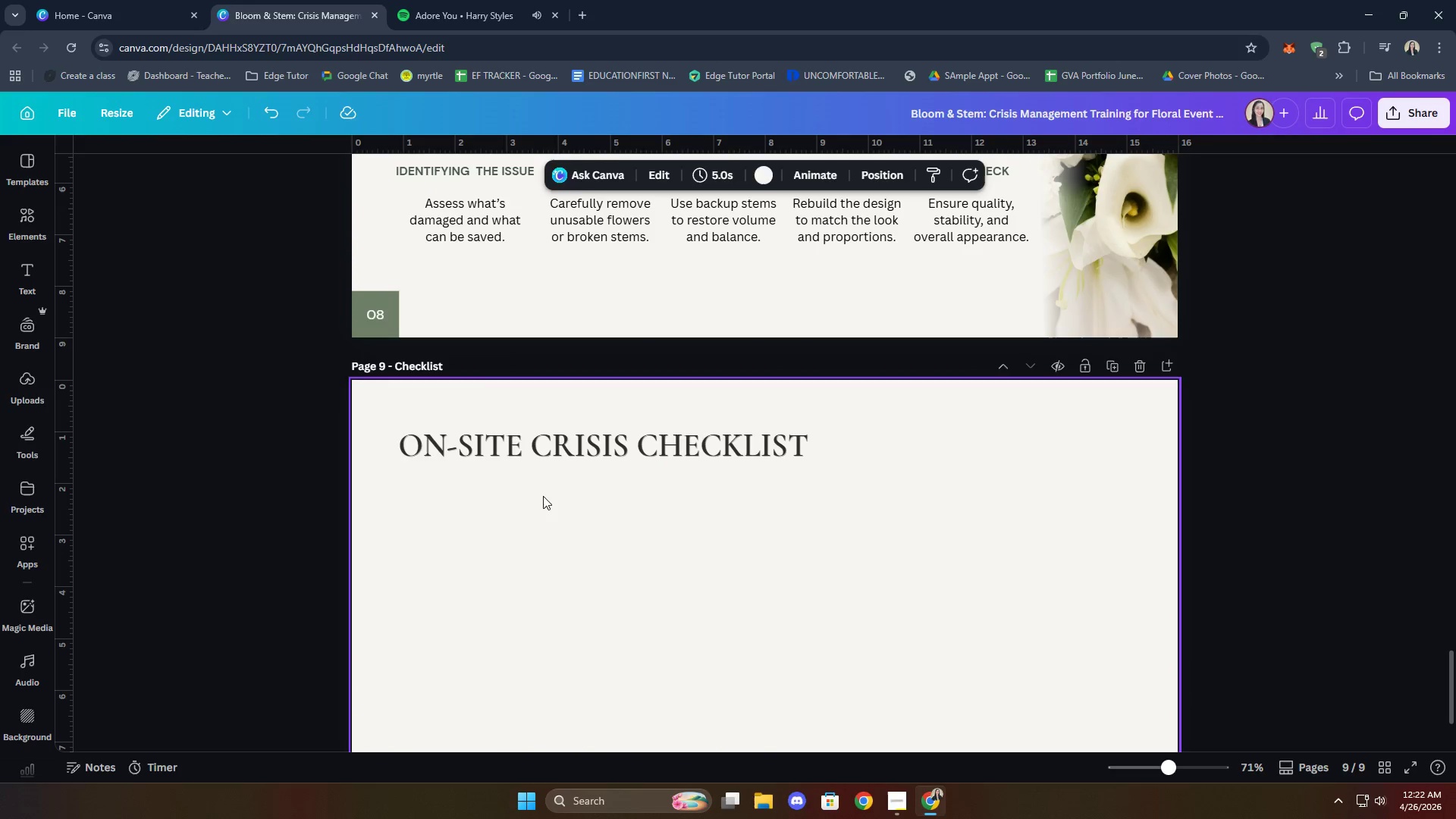 
key(Control+V)
 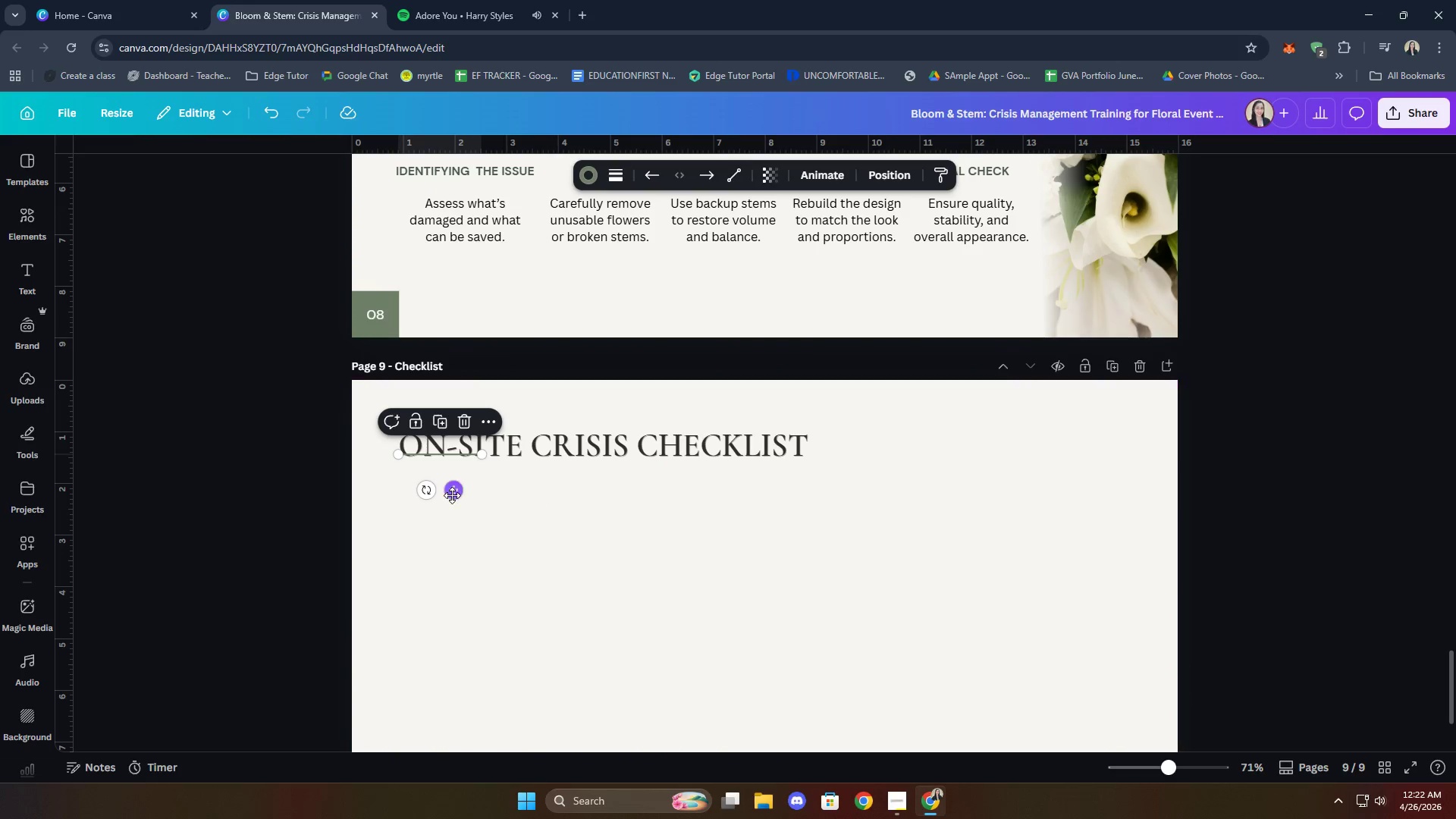 
left_click_drag(start_coordinate=[456, 488], to_coordinate=[459, 504])
 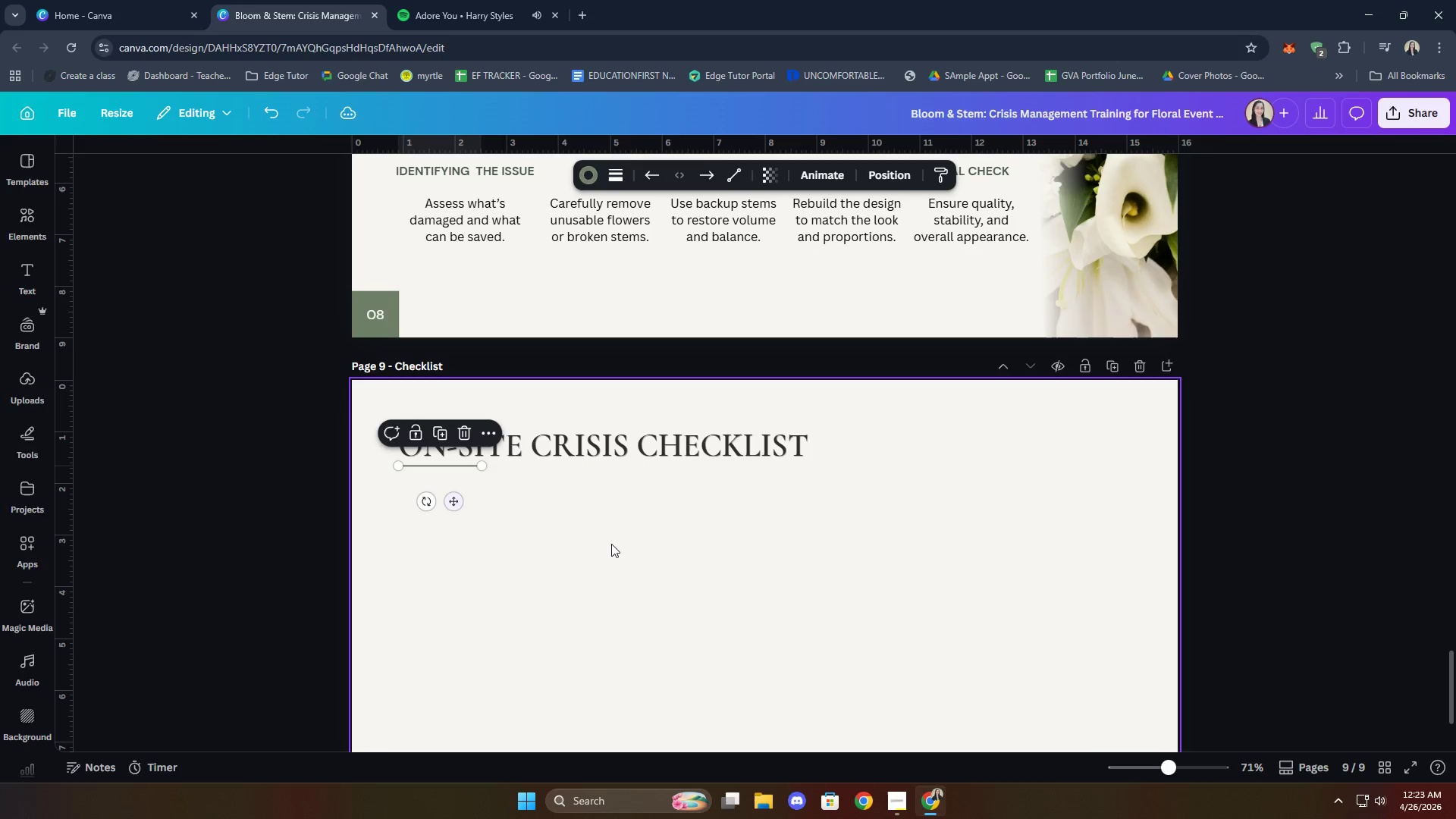 
left_click([612, 544])
 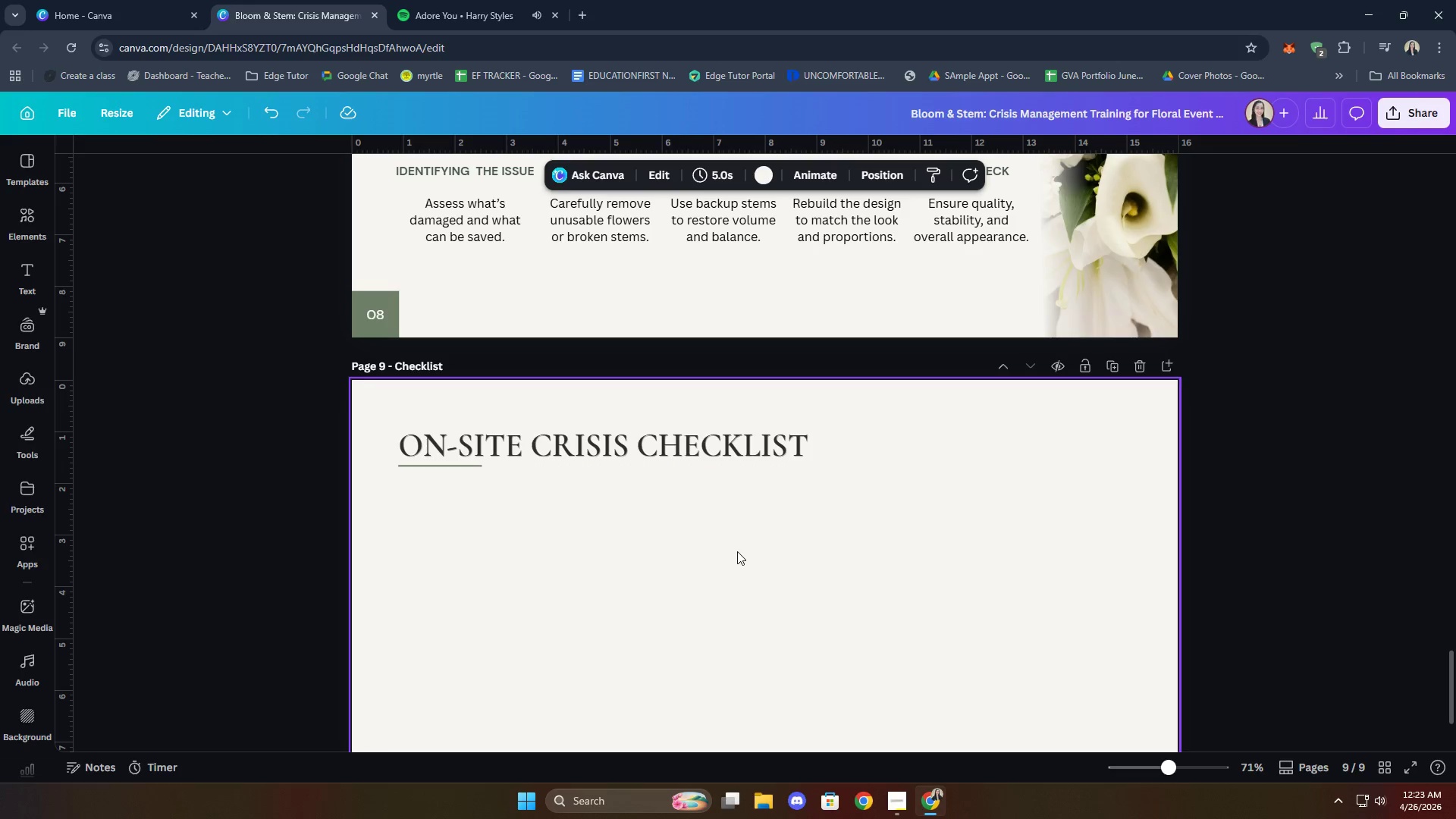 
wait(6.67)
 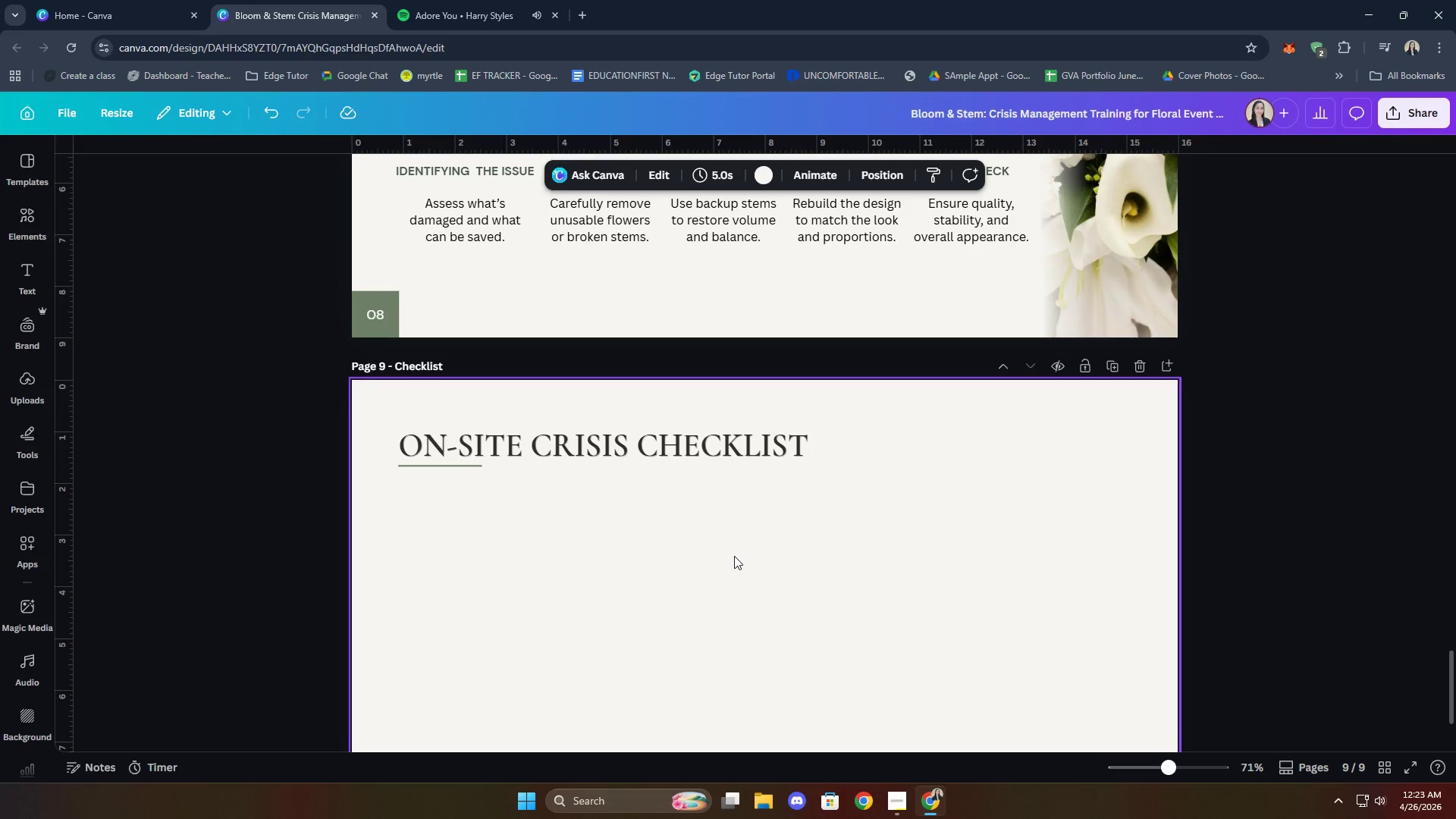 
left_click([33, 238])
 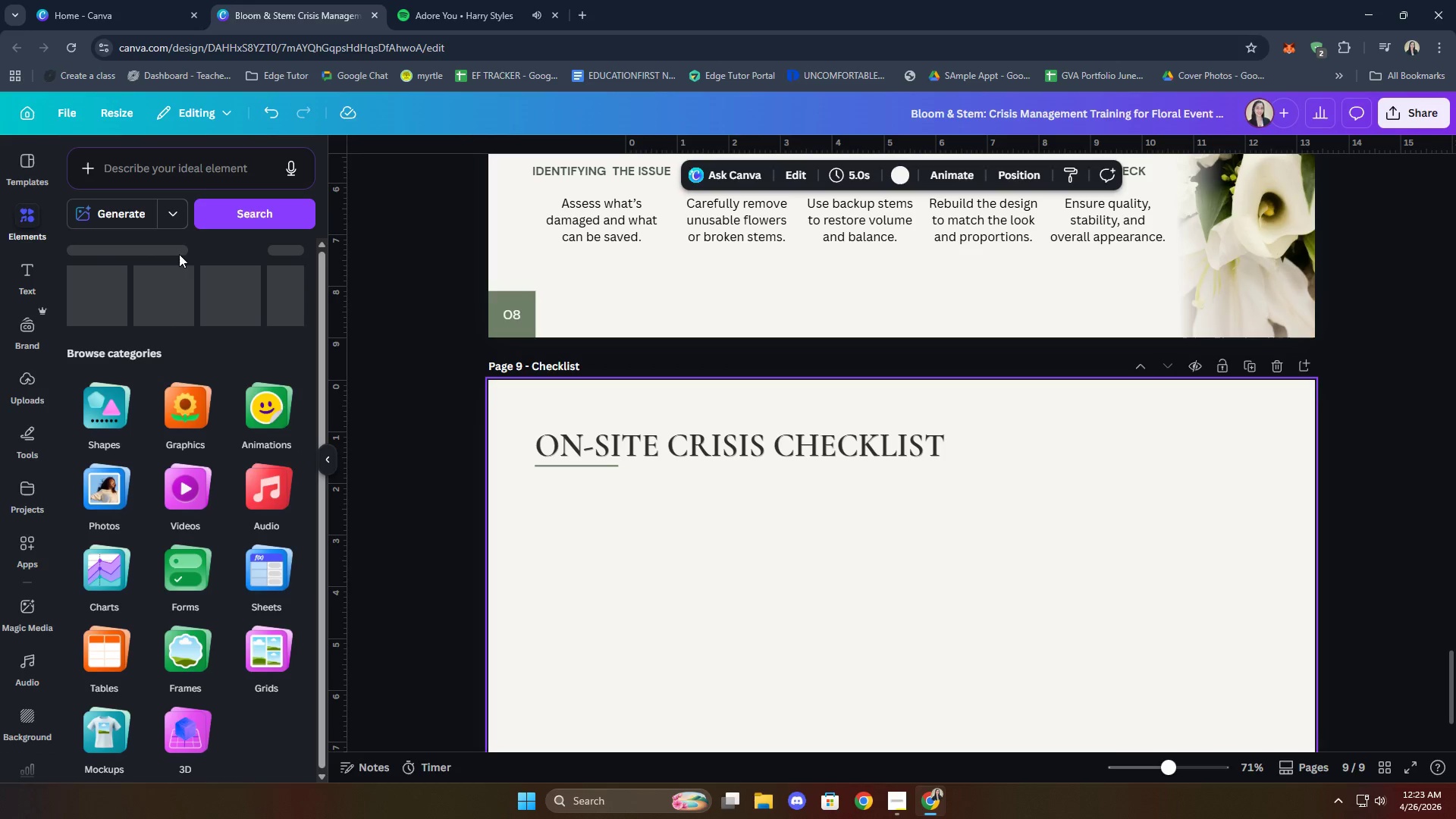 
left_click([206, 191])
 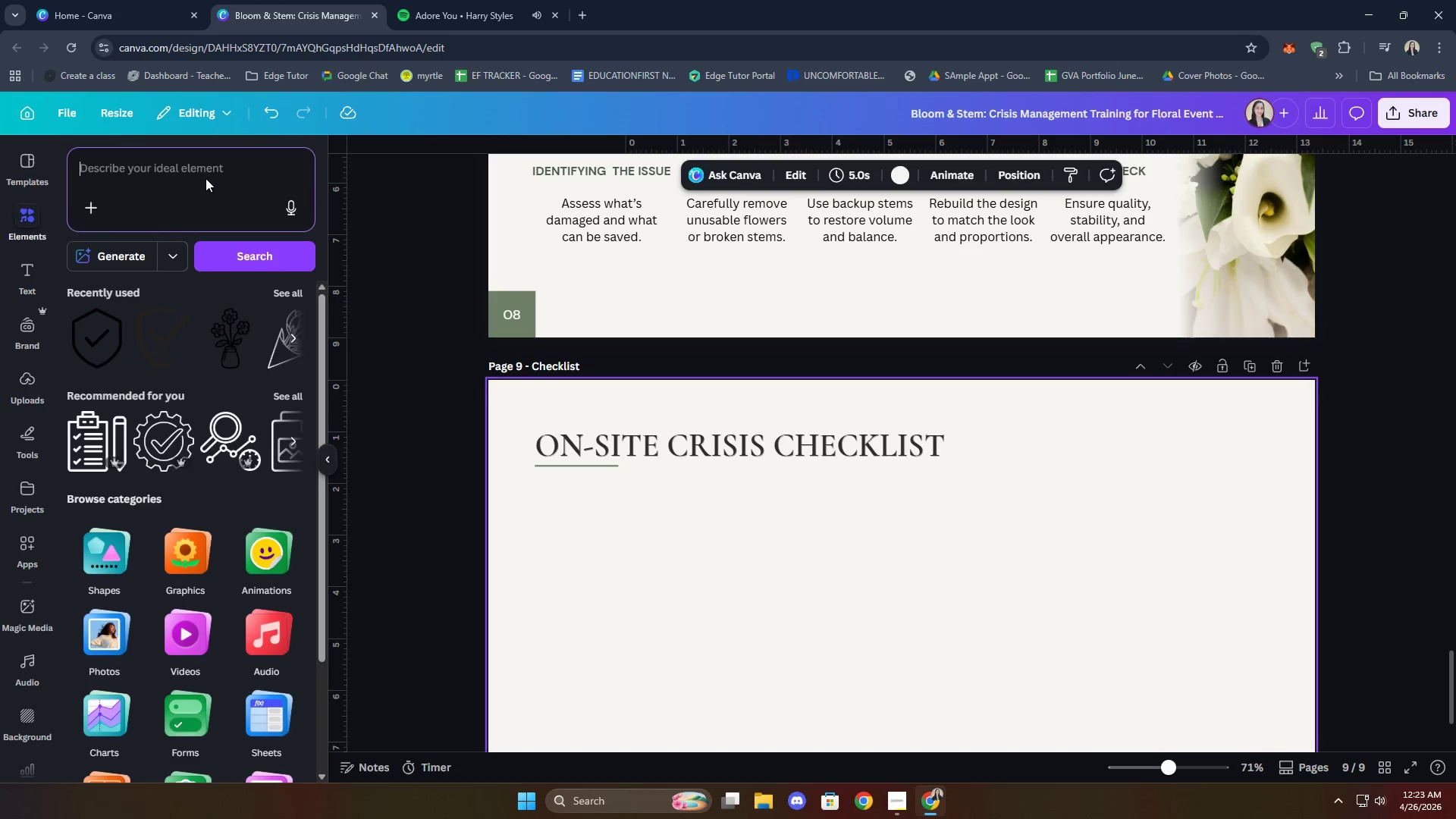 
type(meditaio )
key(Backspace)
key(Backspace)
key(Backspace)
type(tion line icon)
 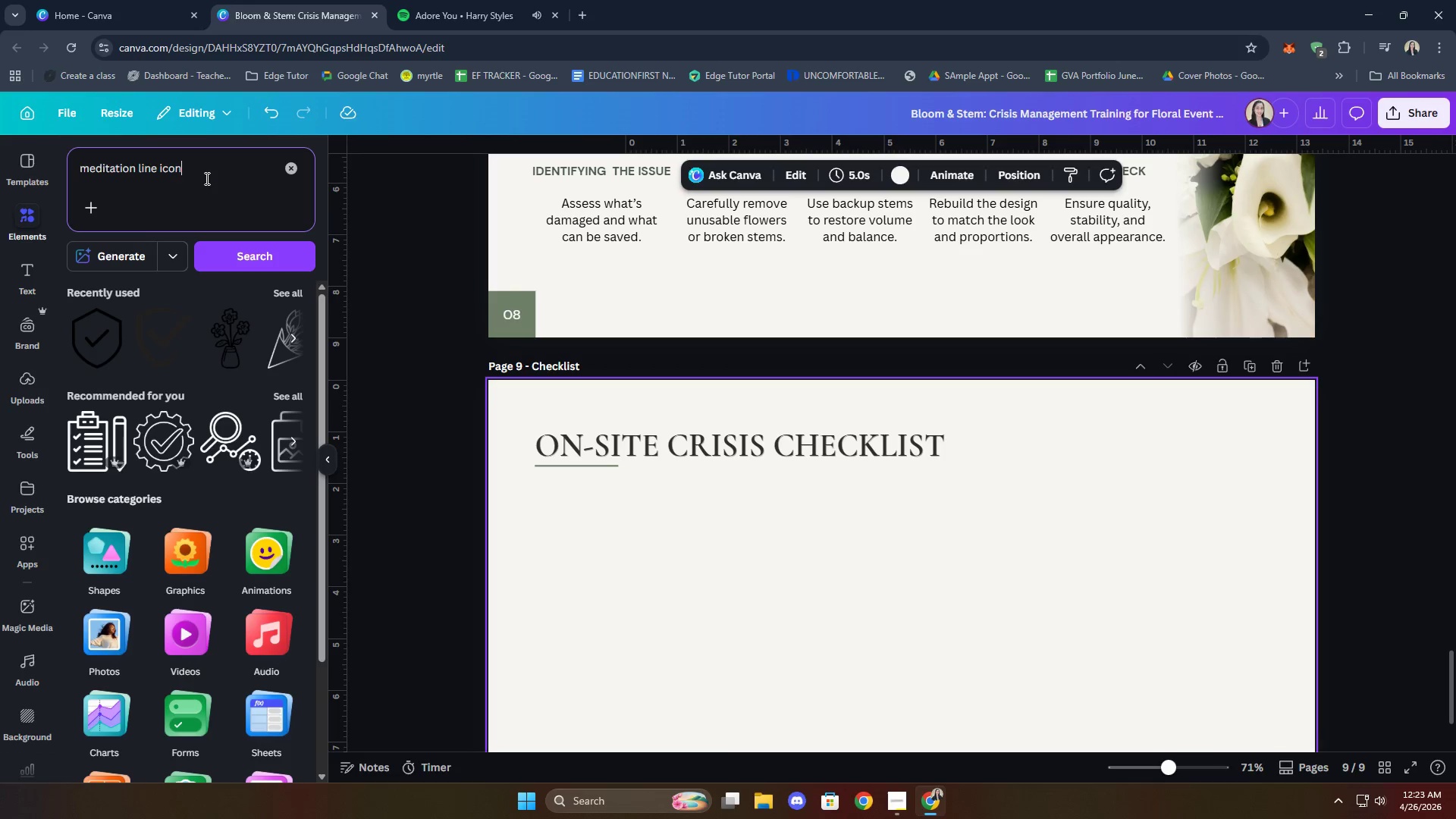 
key(Enter)
 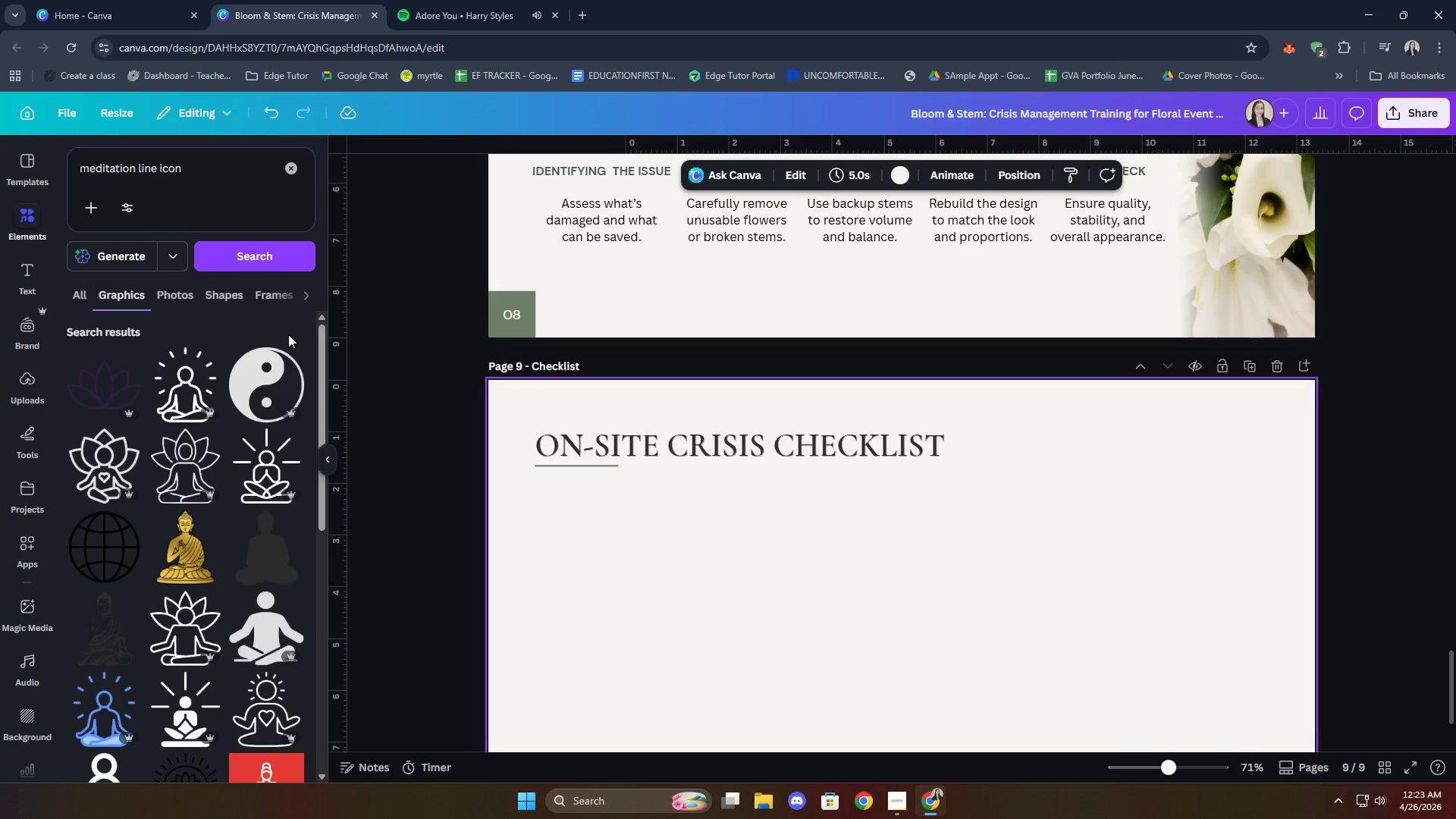 
wait(7.31)
 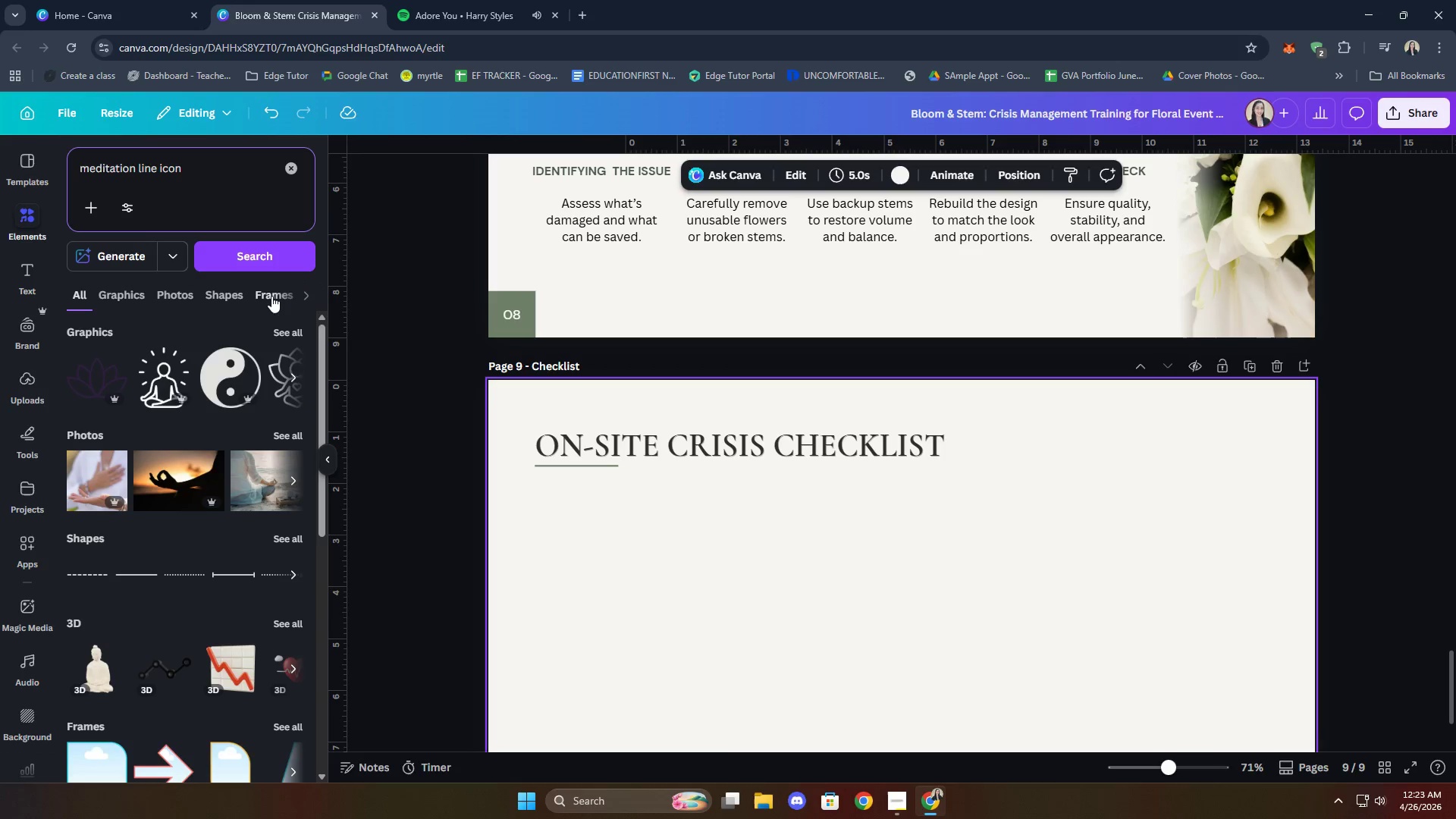 
scroll: coordinate [224, 483], scroll_direction: down, amount: 5.0
 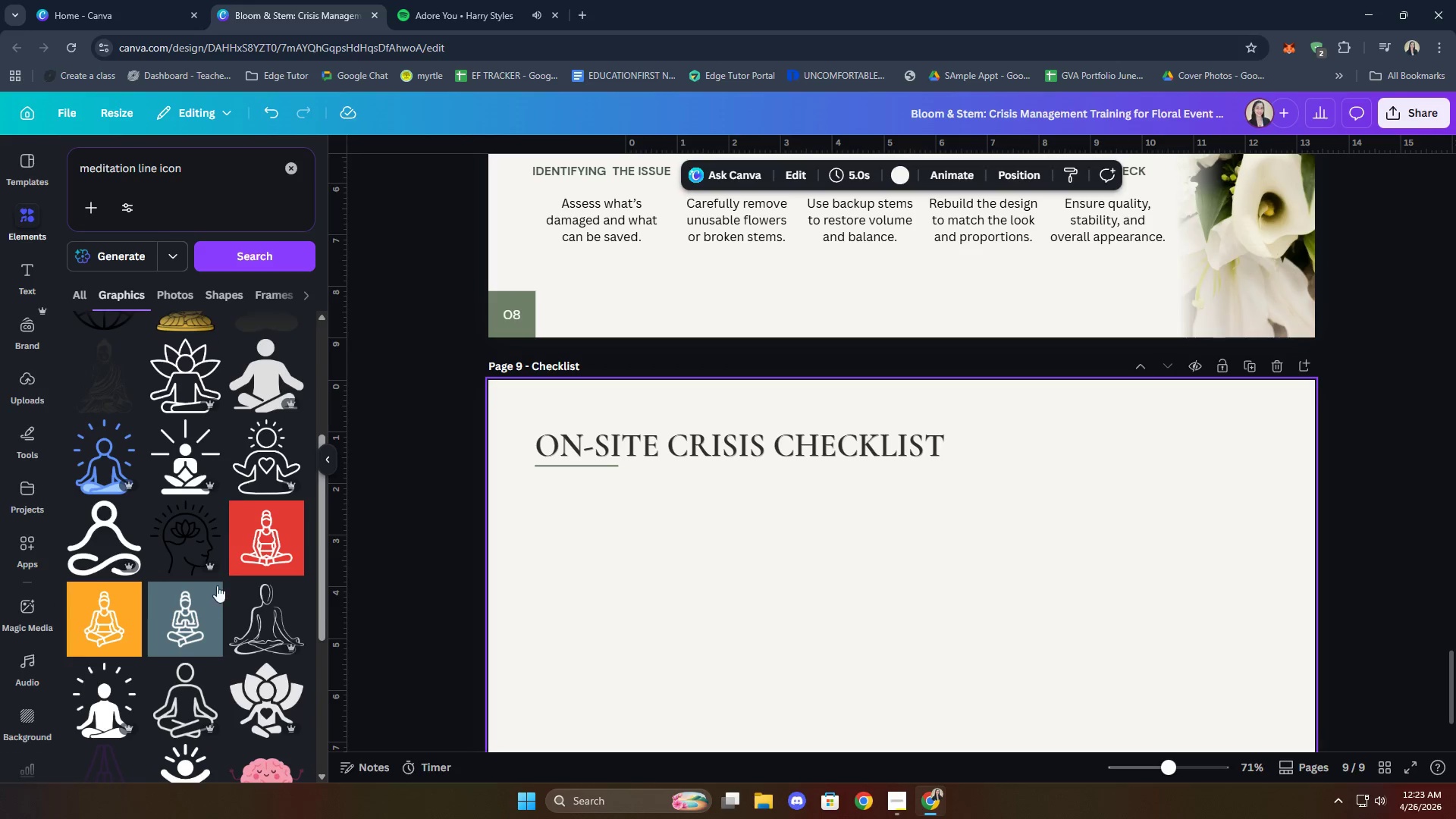 
mouse_move([218, 699])
 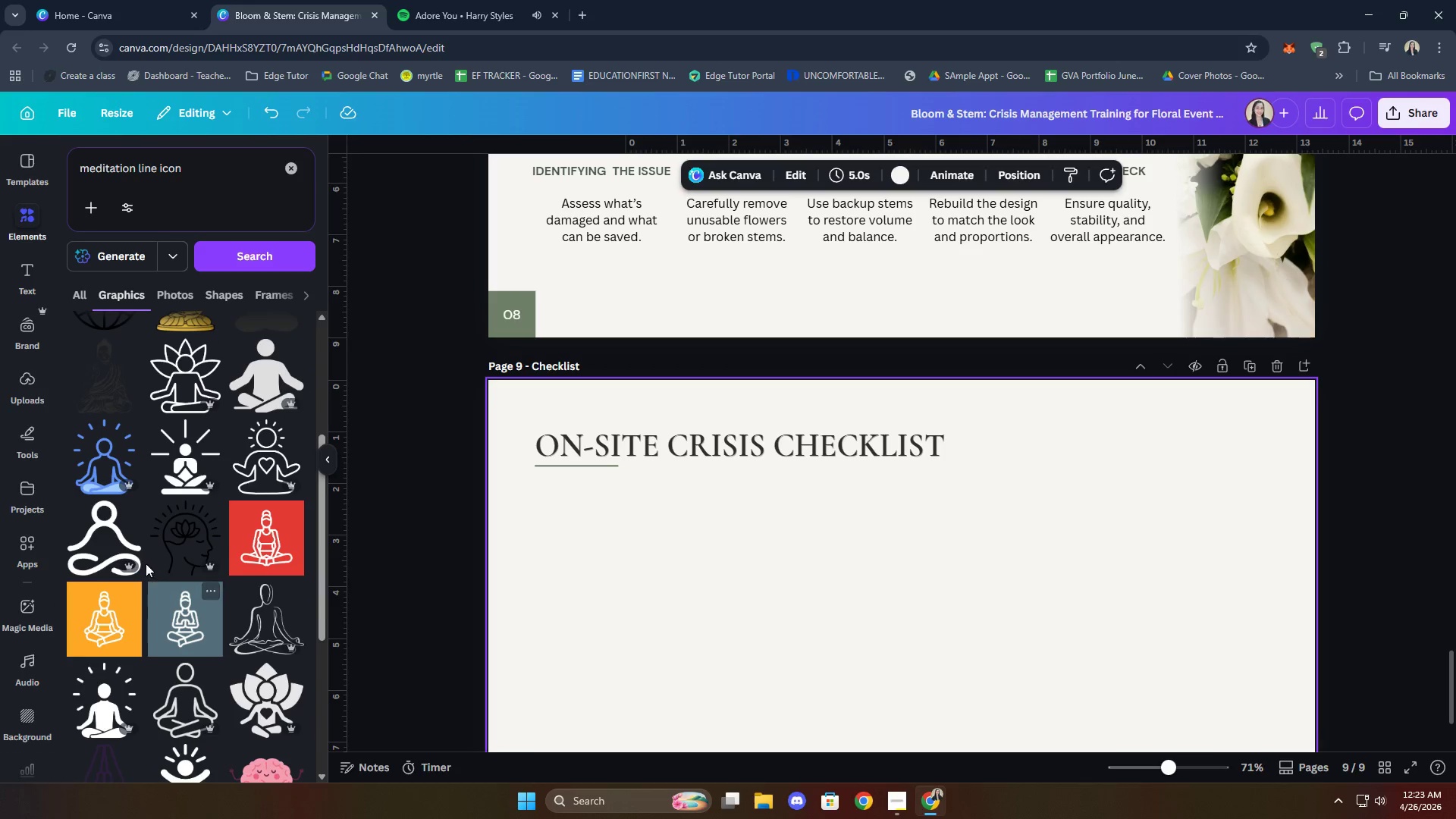 
left_click([86, 529])
 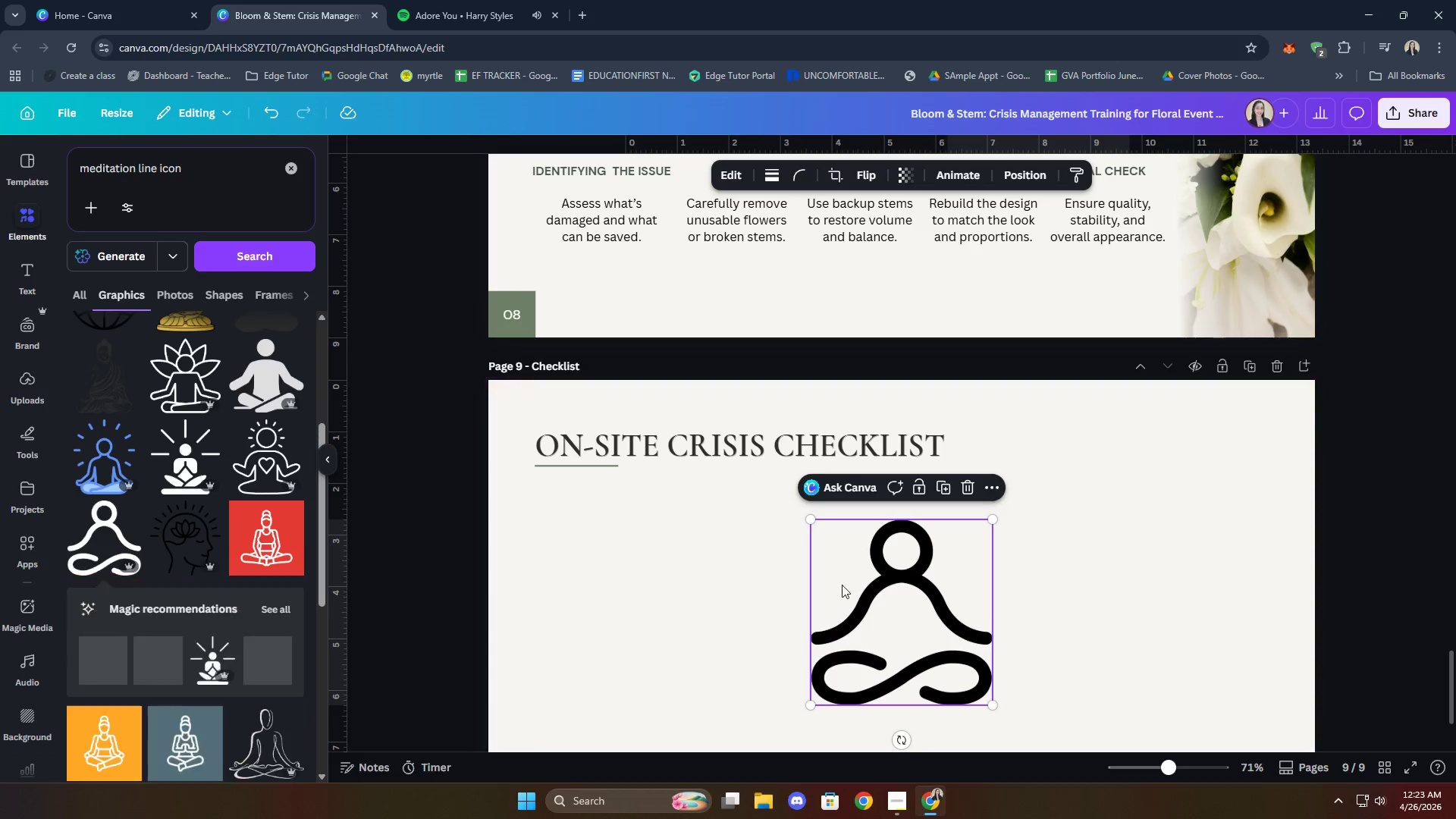 
left_click_drag(start_coordinate=[893, 616], to_coordinate=[667, 605])
 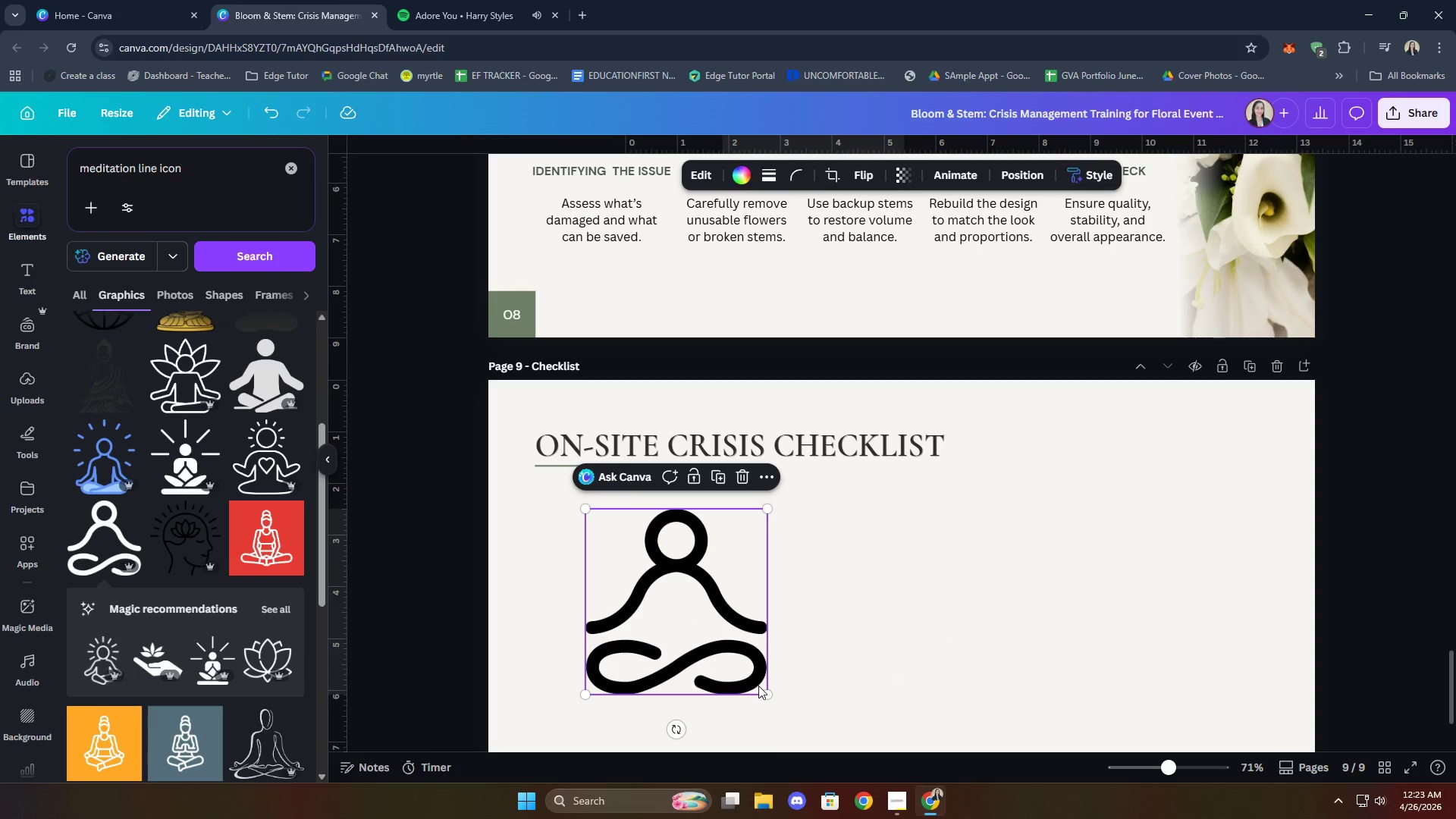 
left_click_drag(start_coordinate=[767, 695], to_coordinate=[626, 543])
 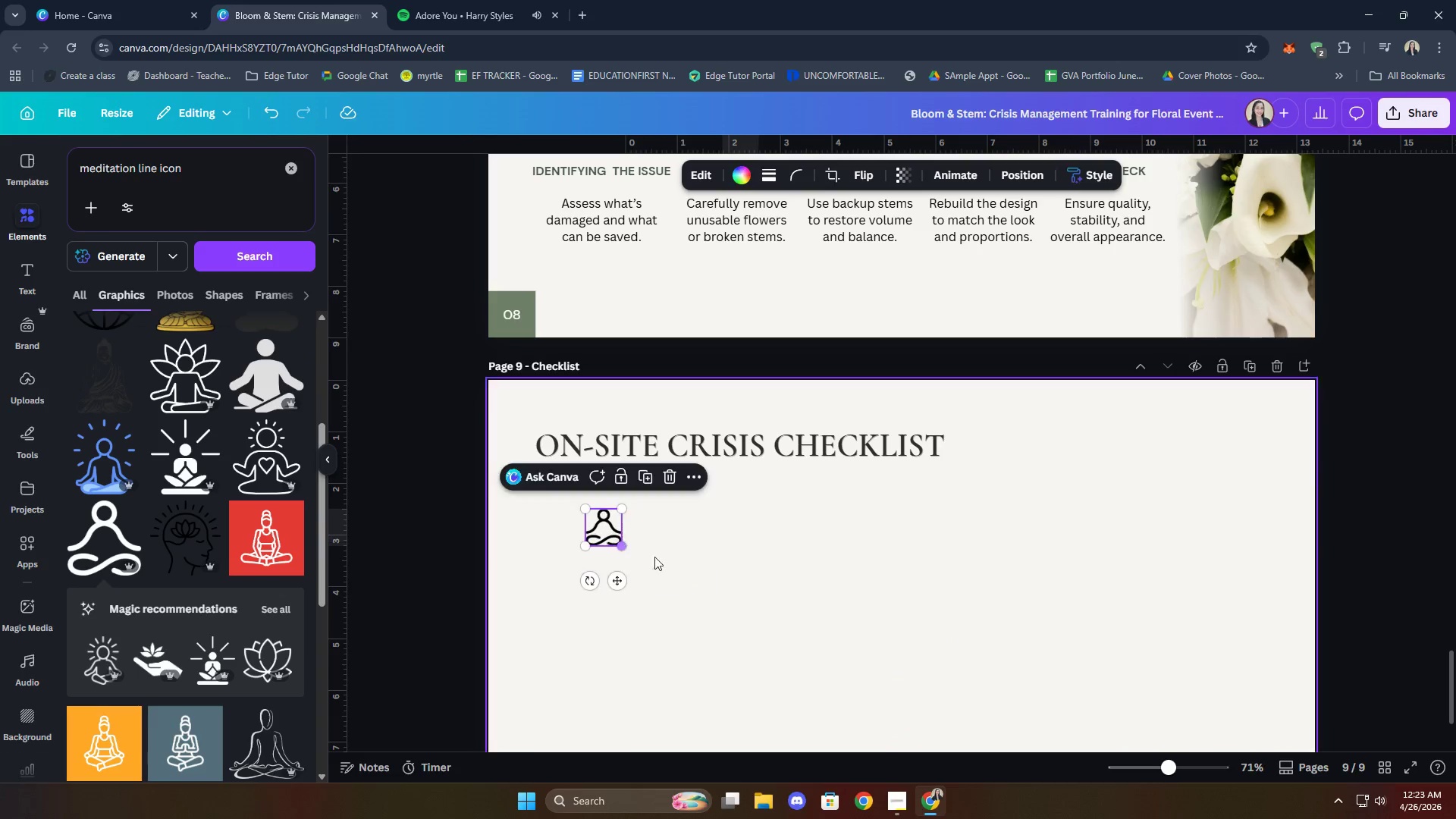 
left_click([721, 575])
 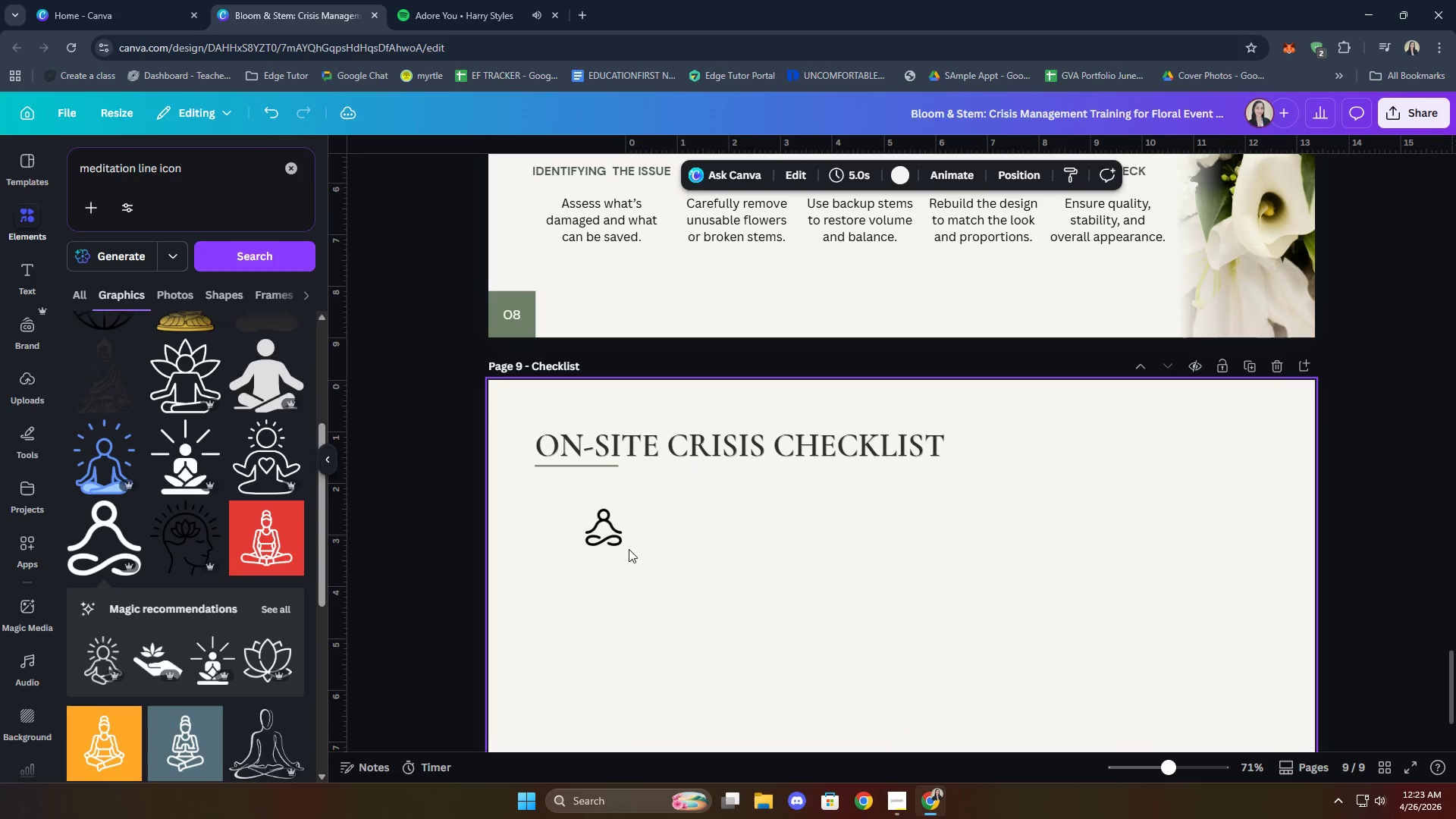 
left_click_drag(start_coordinate=[604, 528], to_coordinate=[566, 522])
 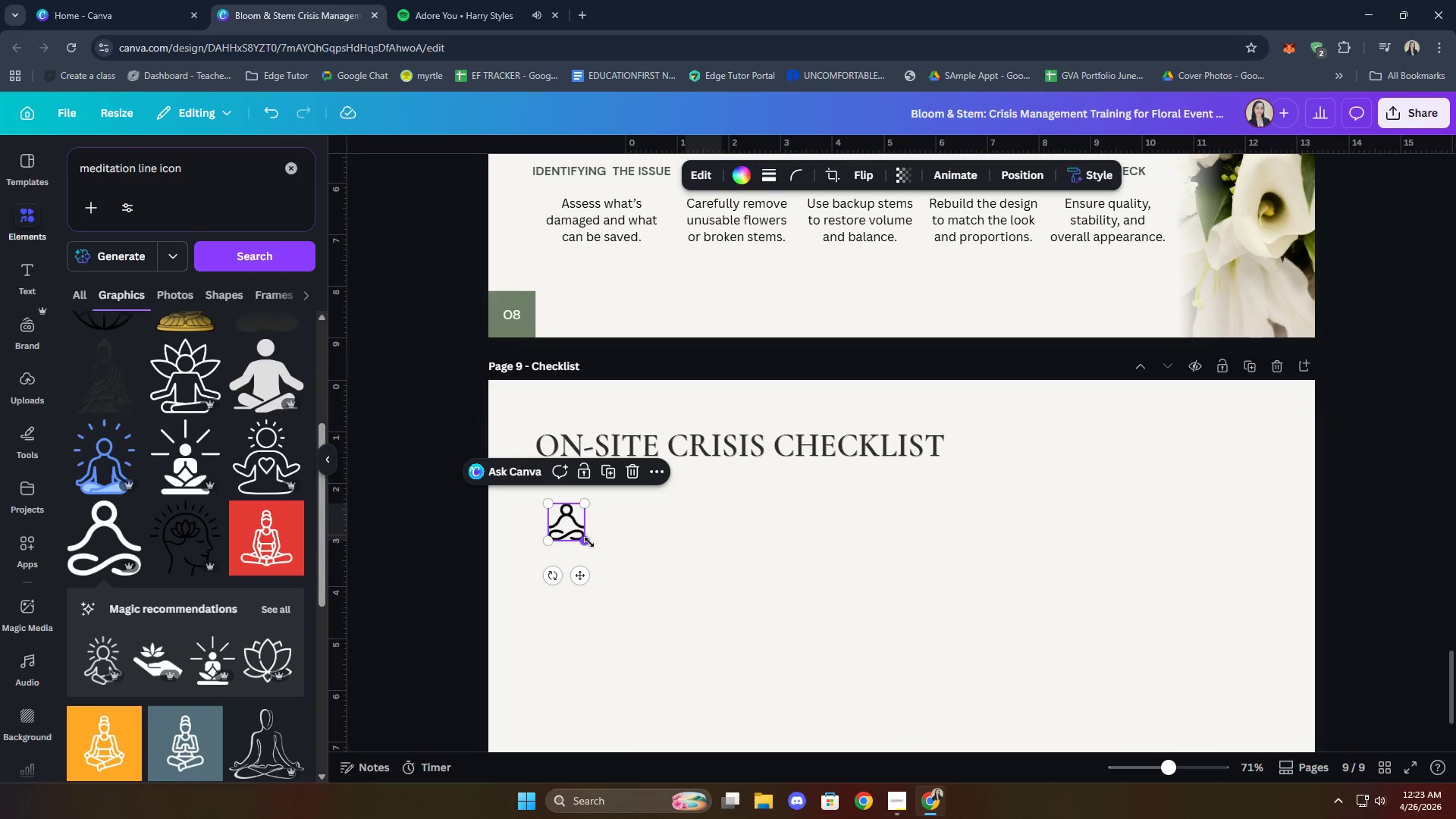 
left_click_drag(start_coordinate=[589, 542], to_coordinate=[585, 541])
 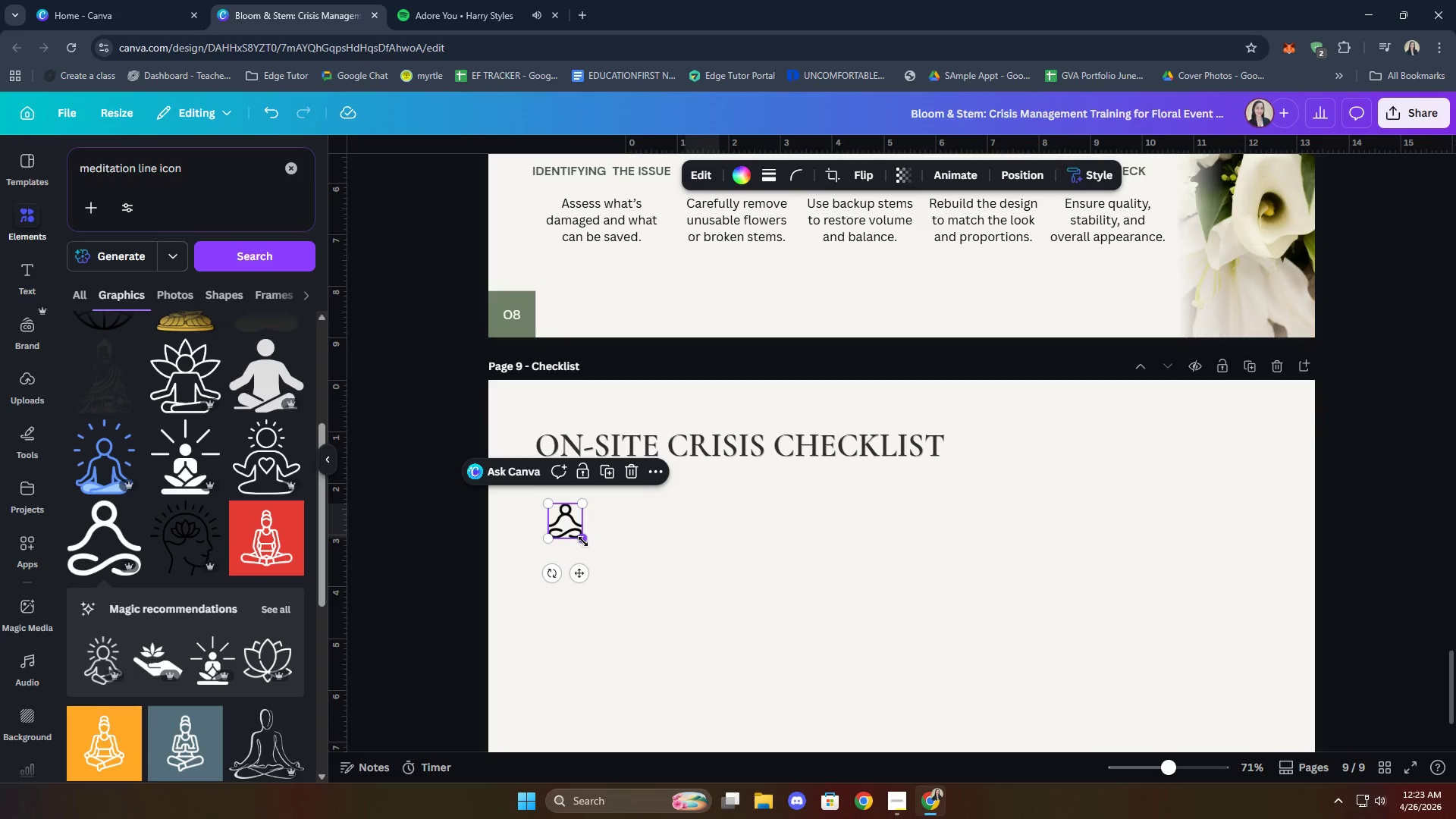 
wait(9.7)
 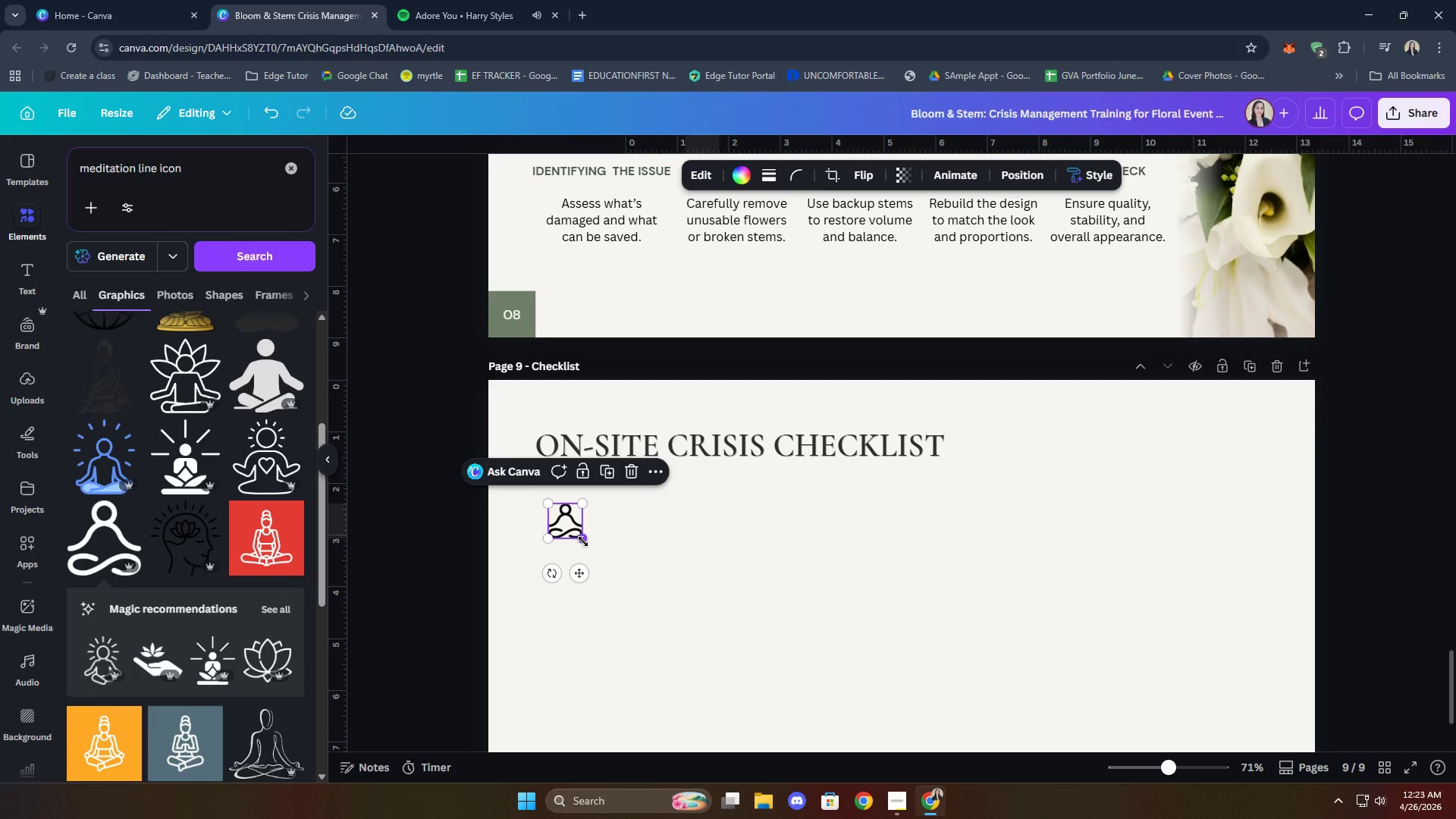 
scroll: coordinate [248, 474], scroll_direction: down, amount: 6.0
 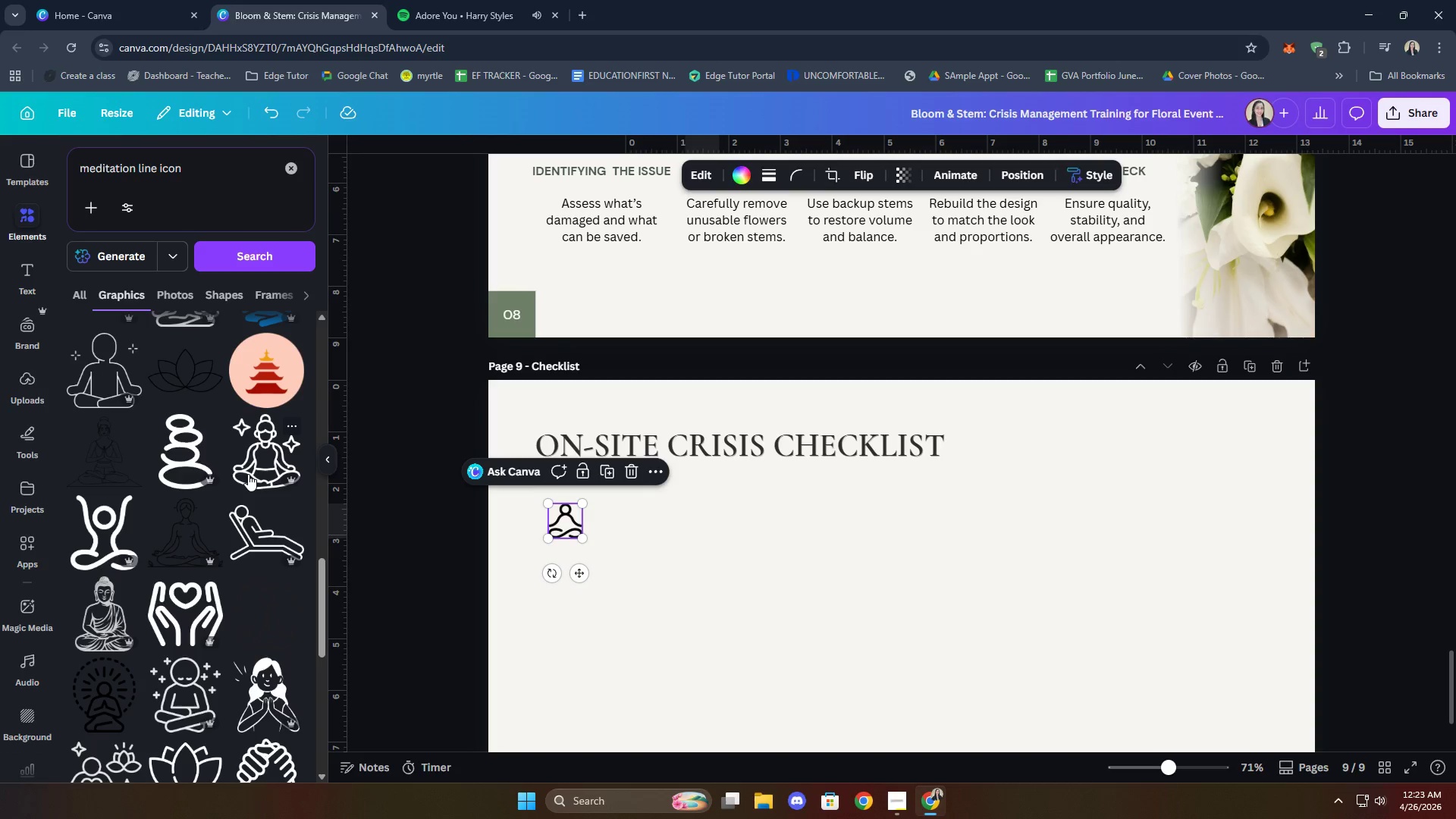 
scroll: coordinate [242, 478], scroll_direction: up, amount: 18.0
 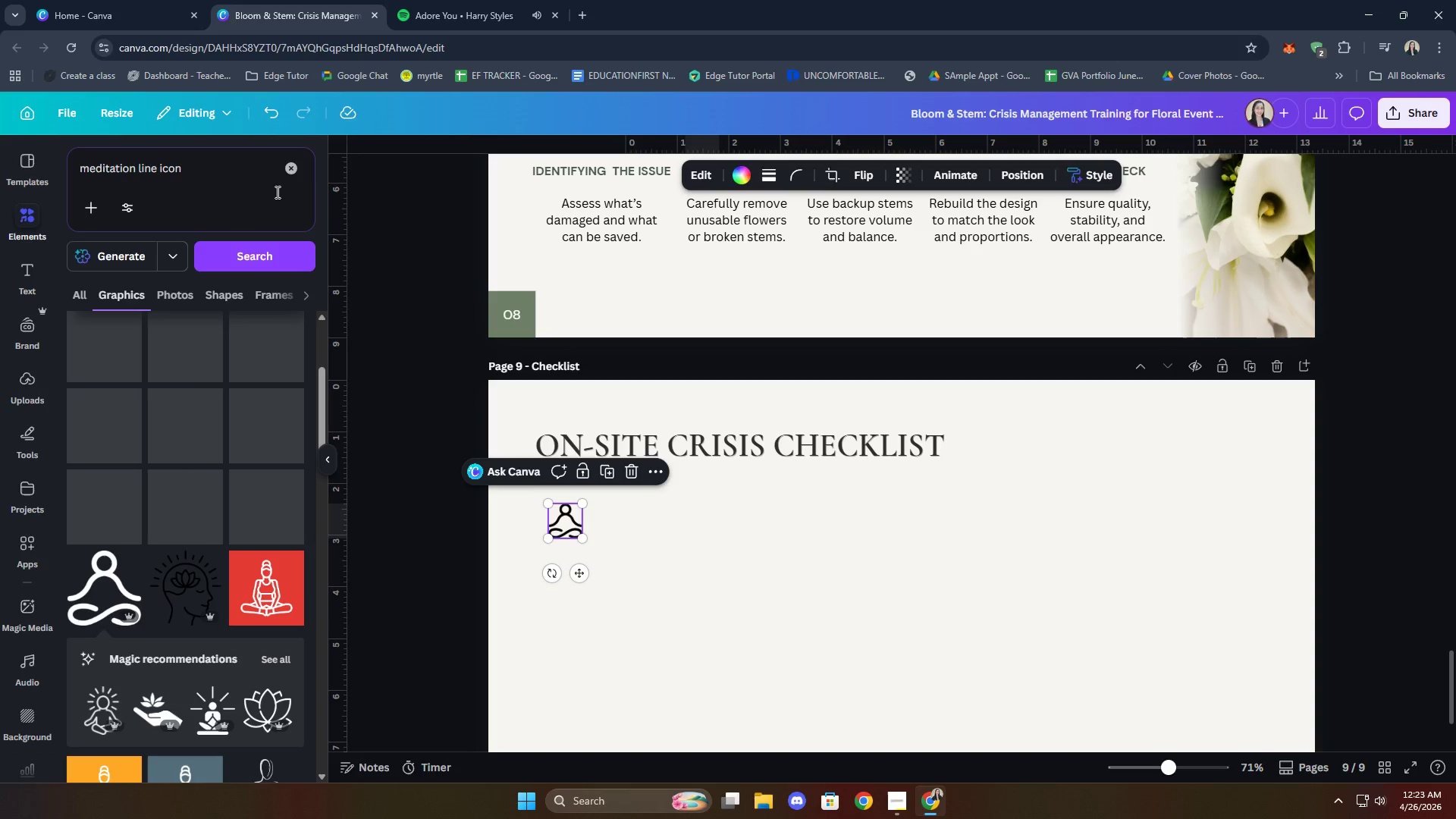 
left_click([286, 169])
 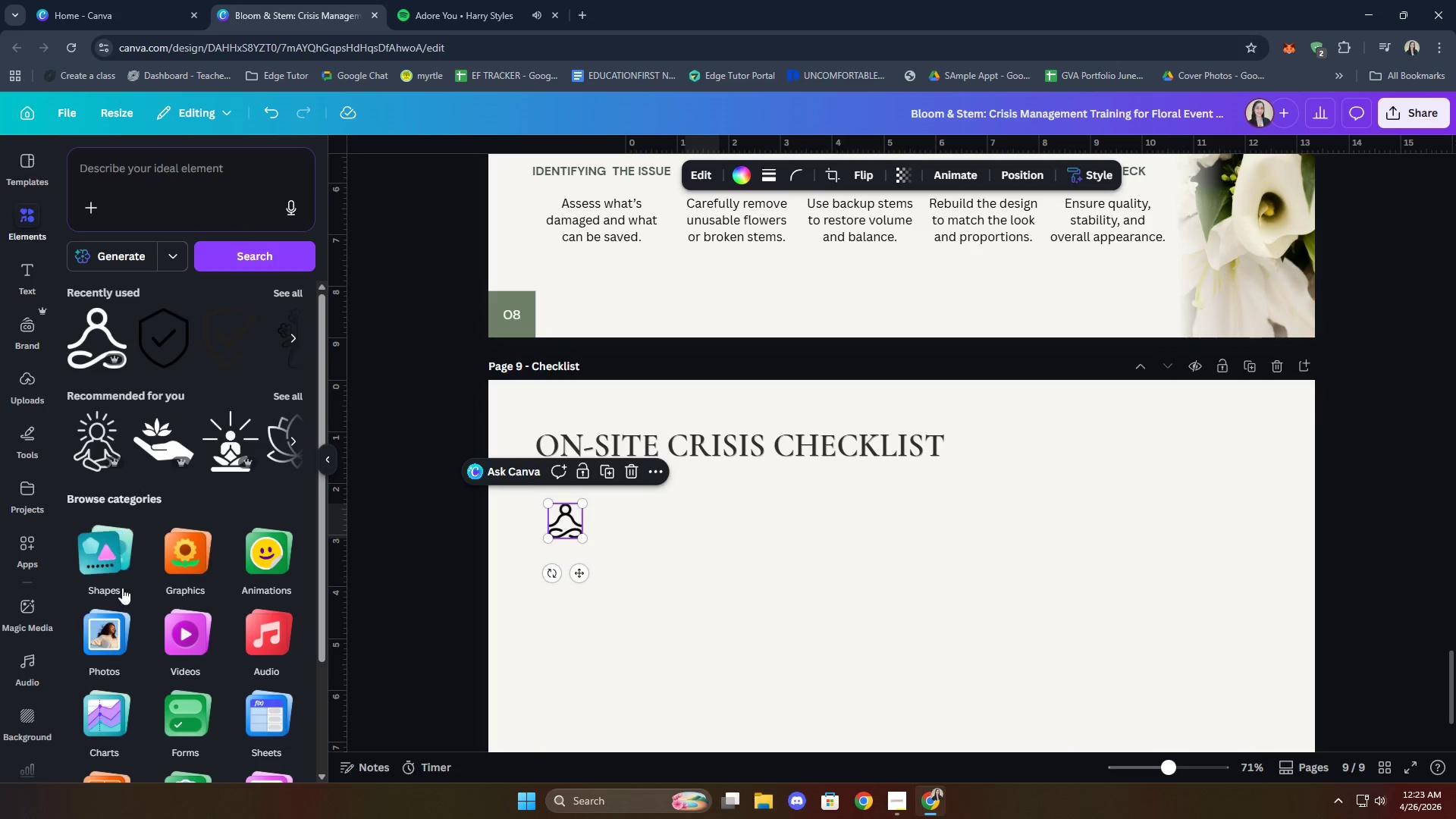 
left_click([96, 548])
 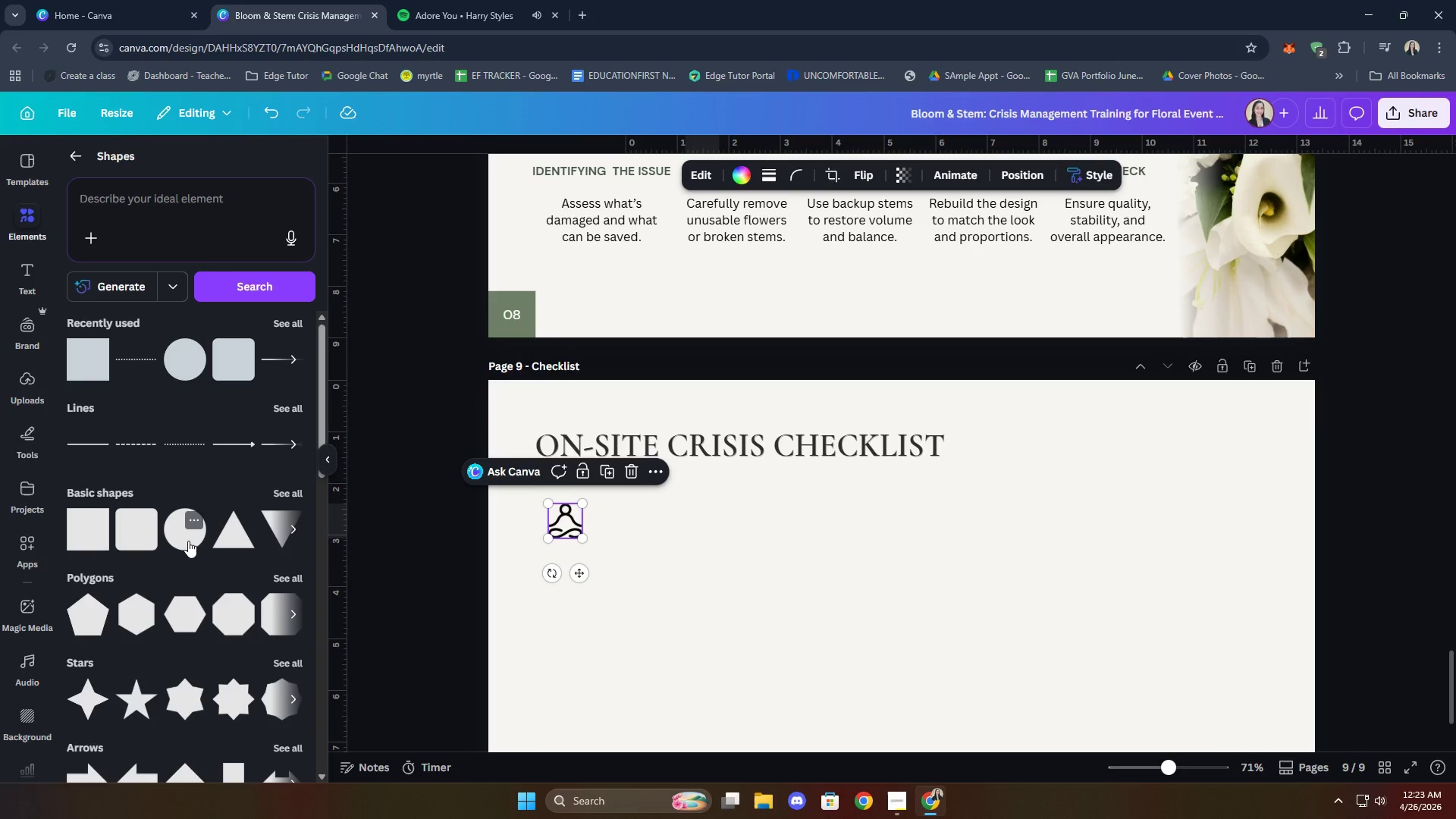 
left_click([188, 541])
 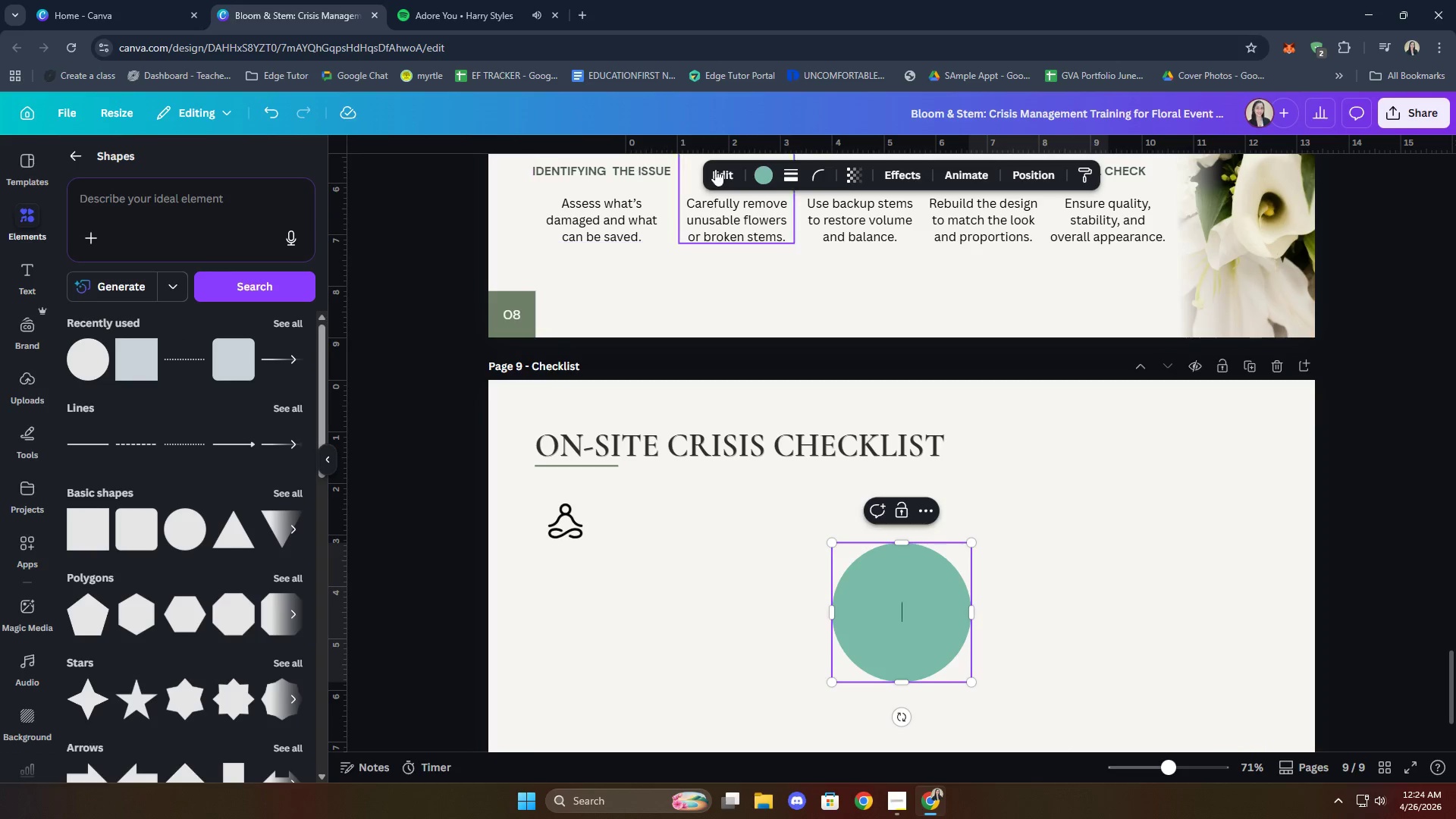 
left_click([764, 180])
 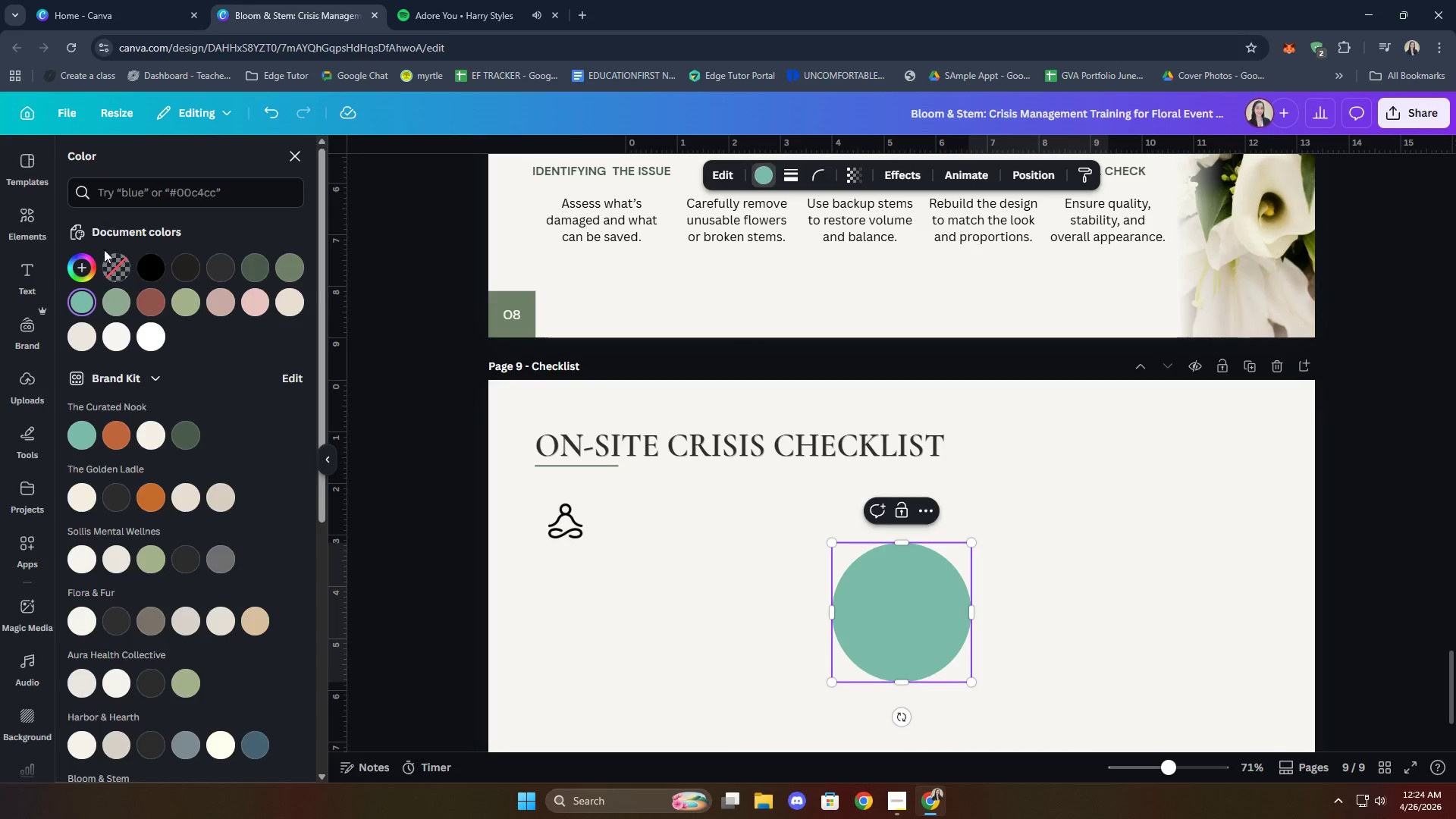 
left_click([119, 263])
 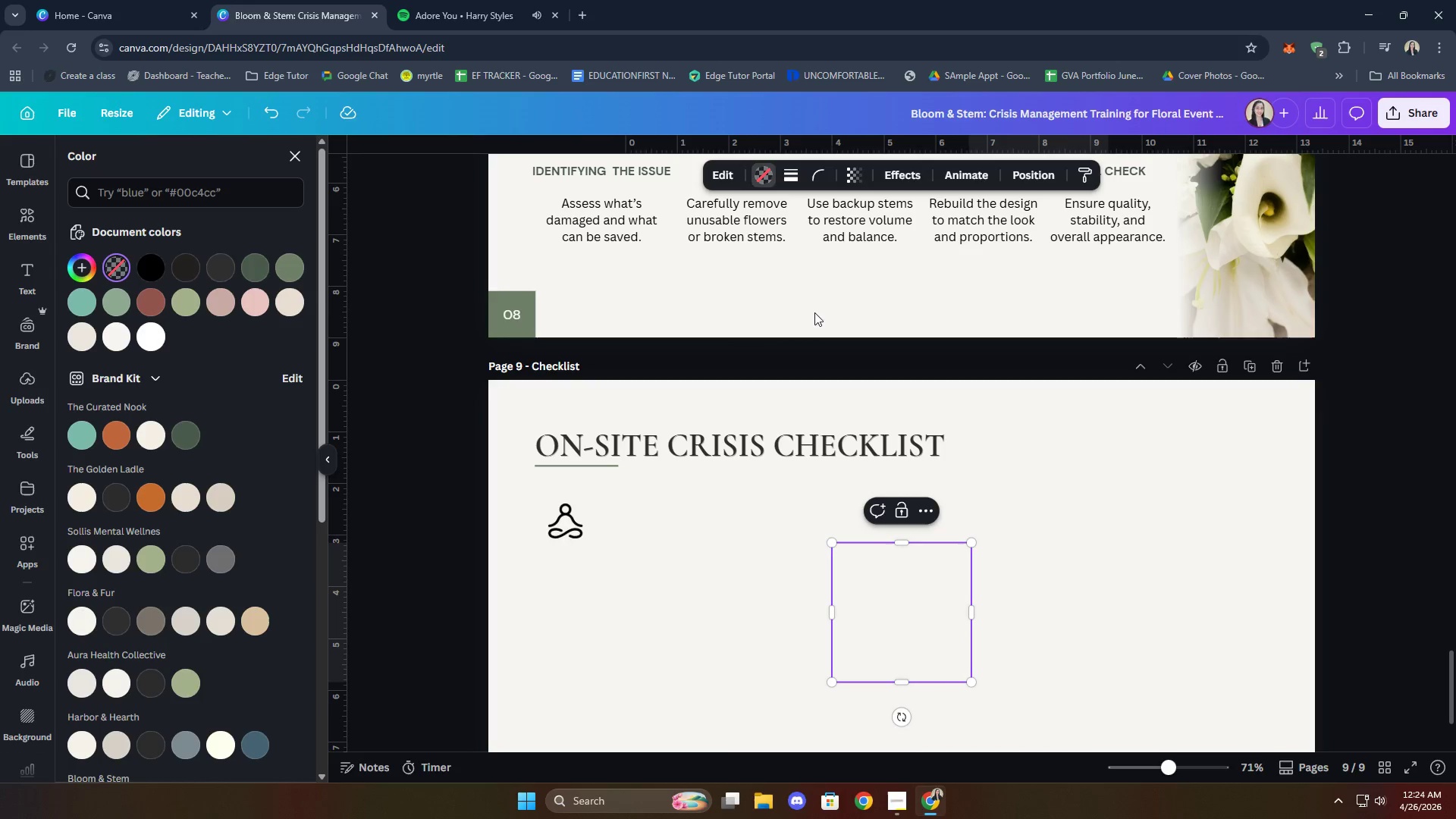 
left_click([796, 181])
 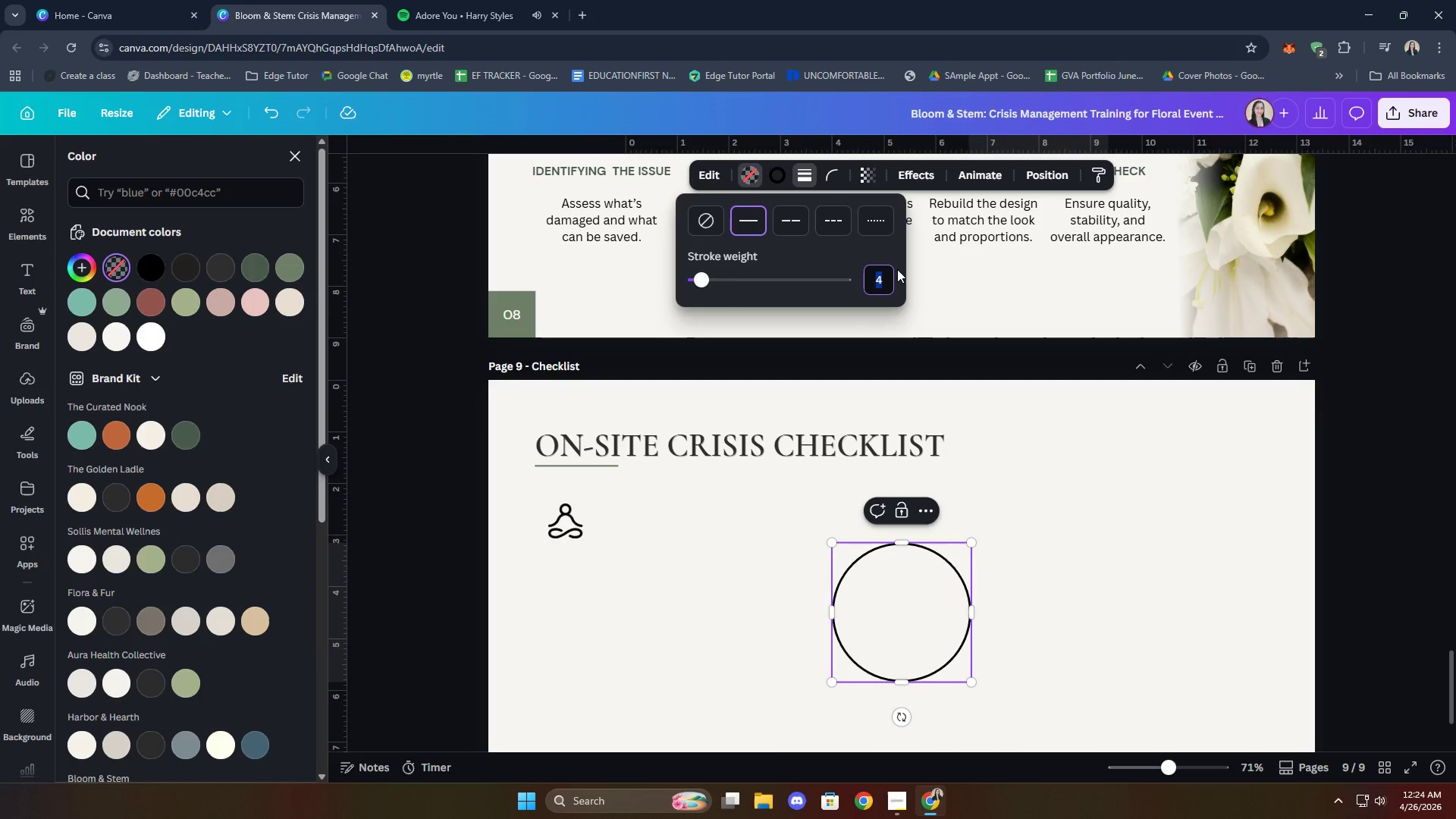 
key(1)
 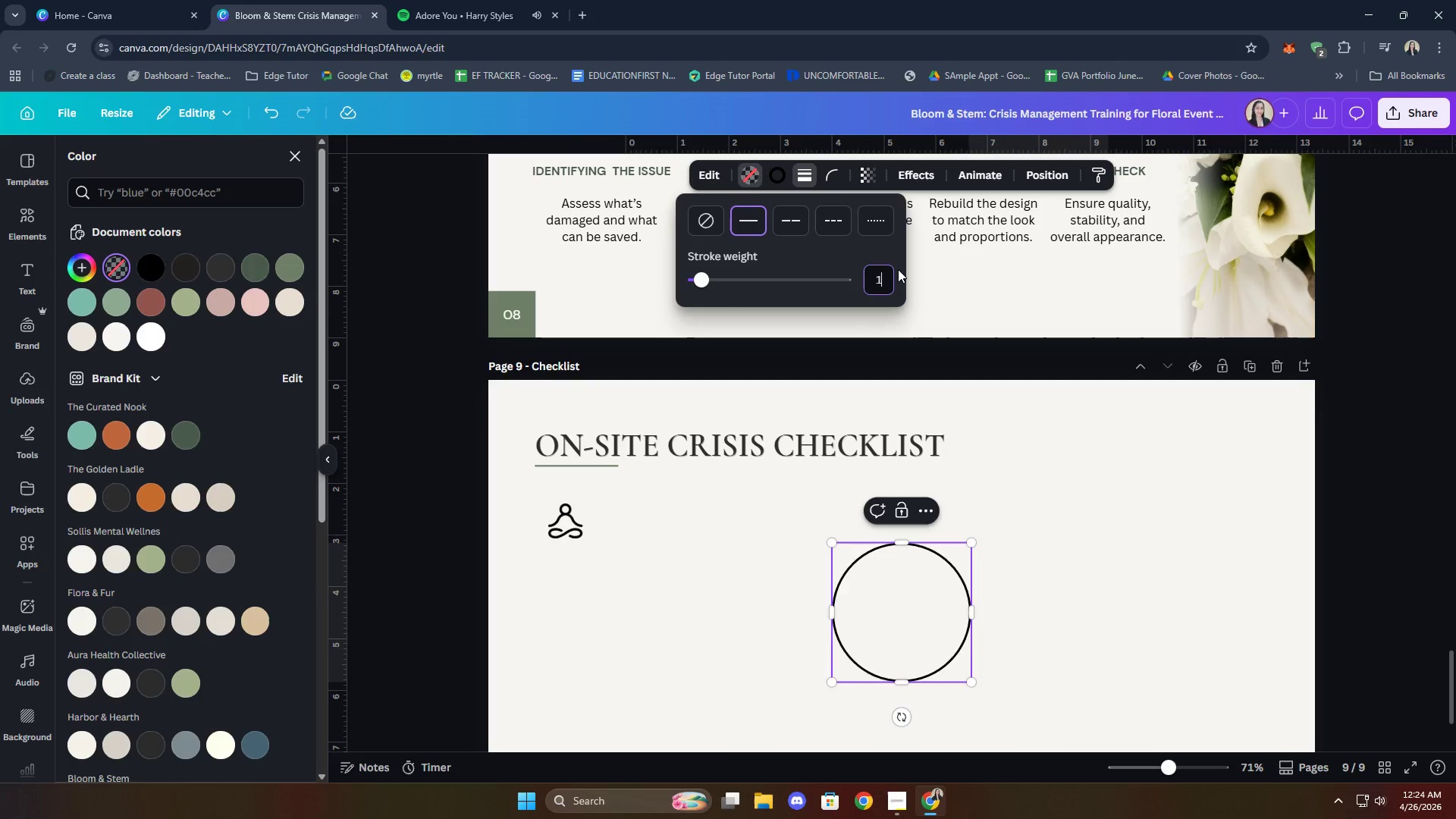 
key(Enter)
 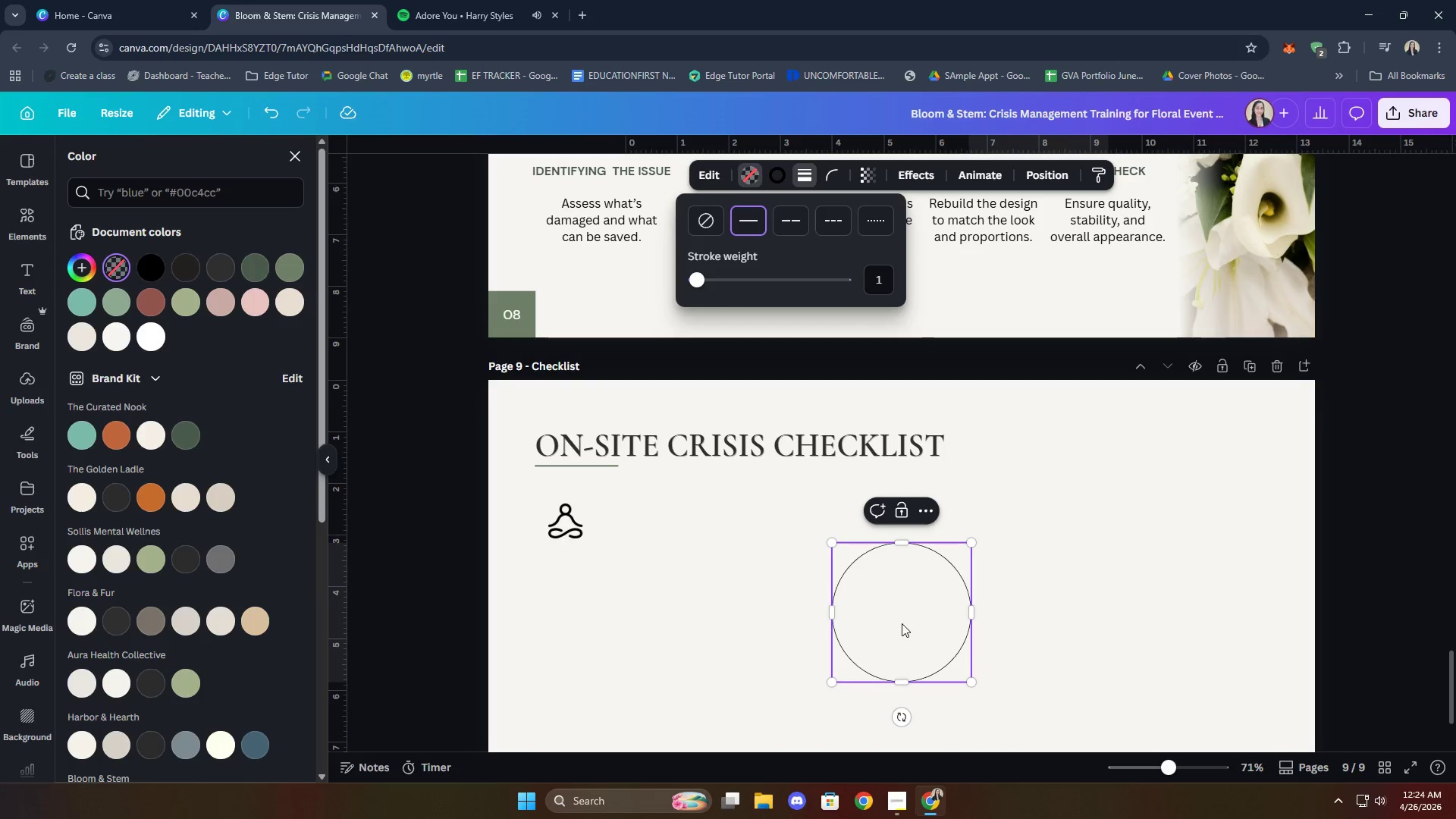 
left_click([786, 174])
 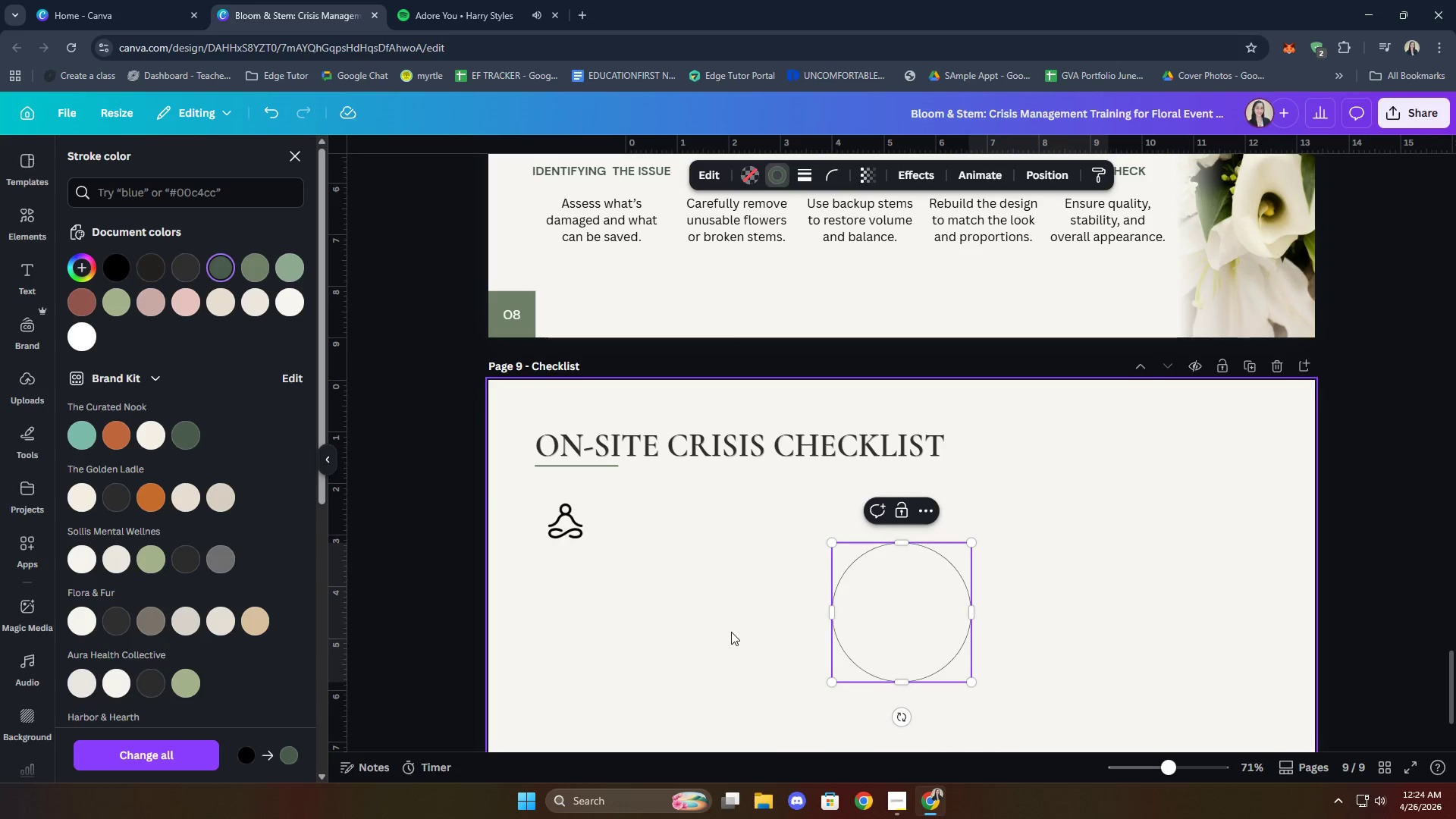 
left_click_drag(start_coordinate=[885, 629], to_coordinate=[765, 595])
 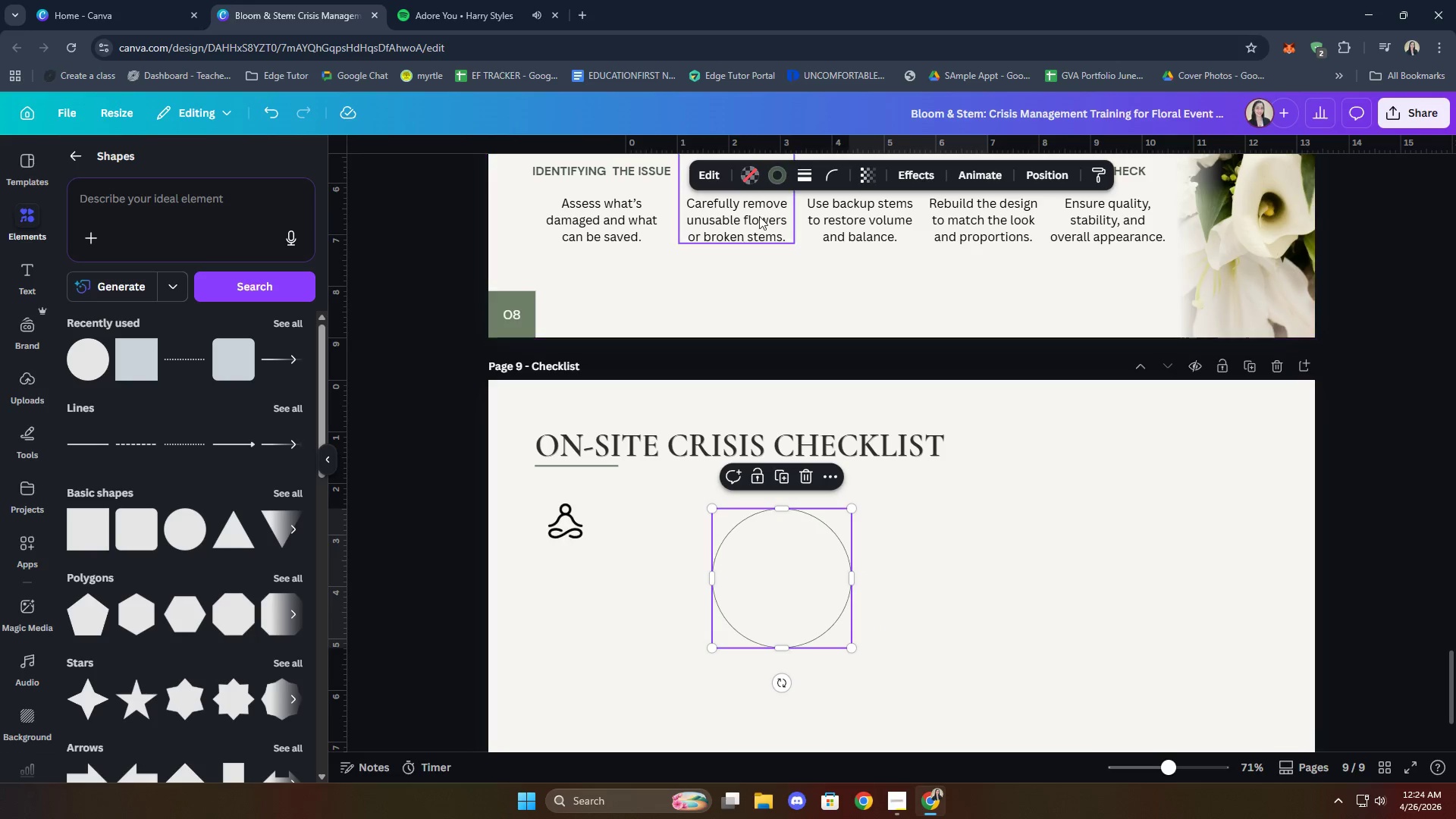 
left_click([780, 177])
 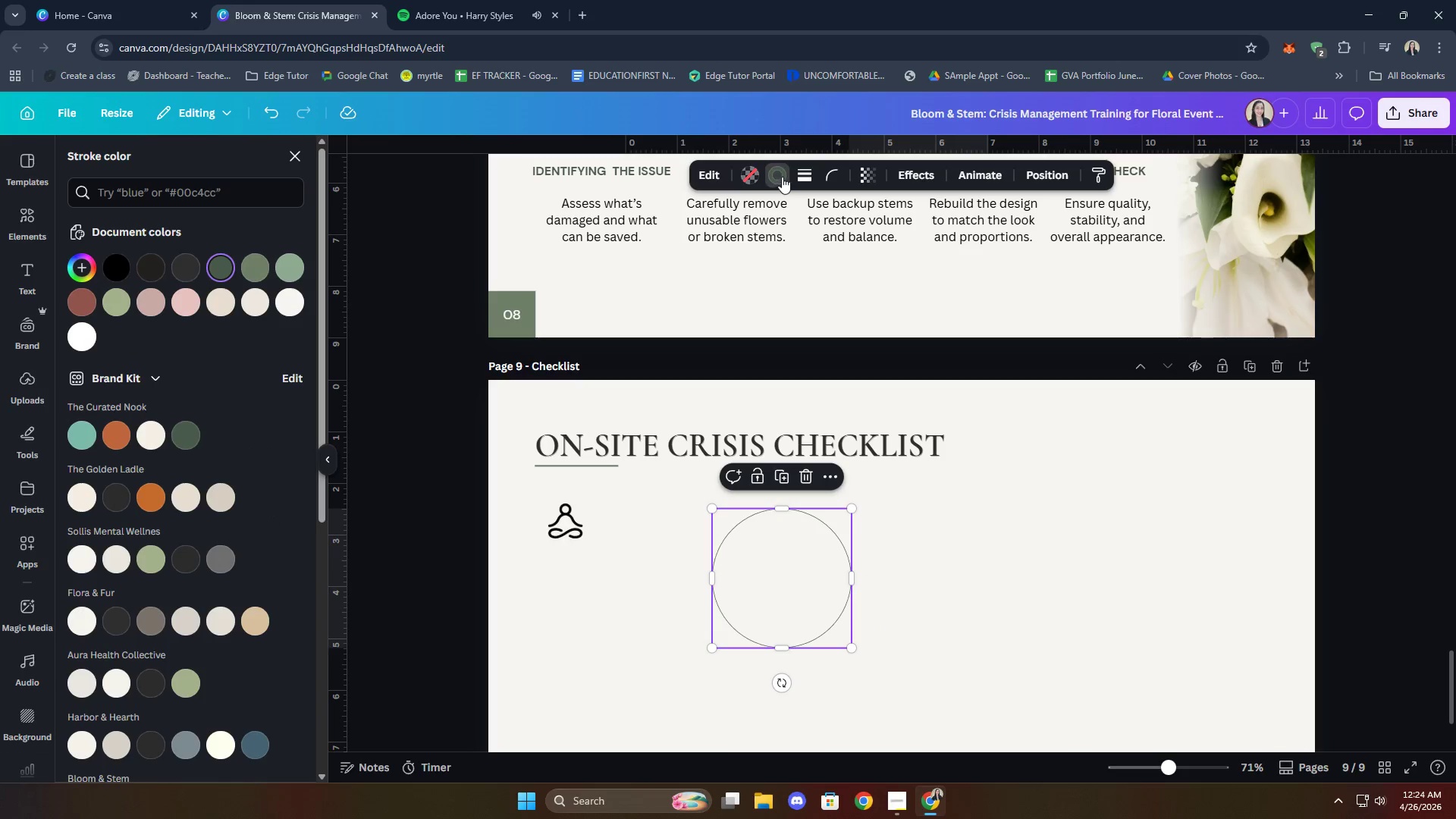 
left_click([805, 176])
 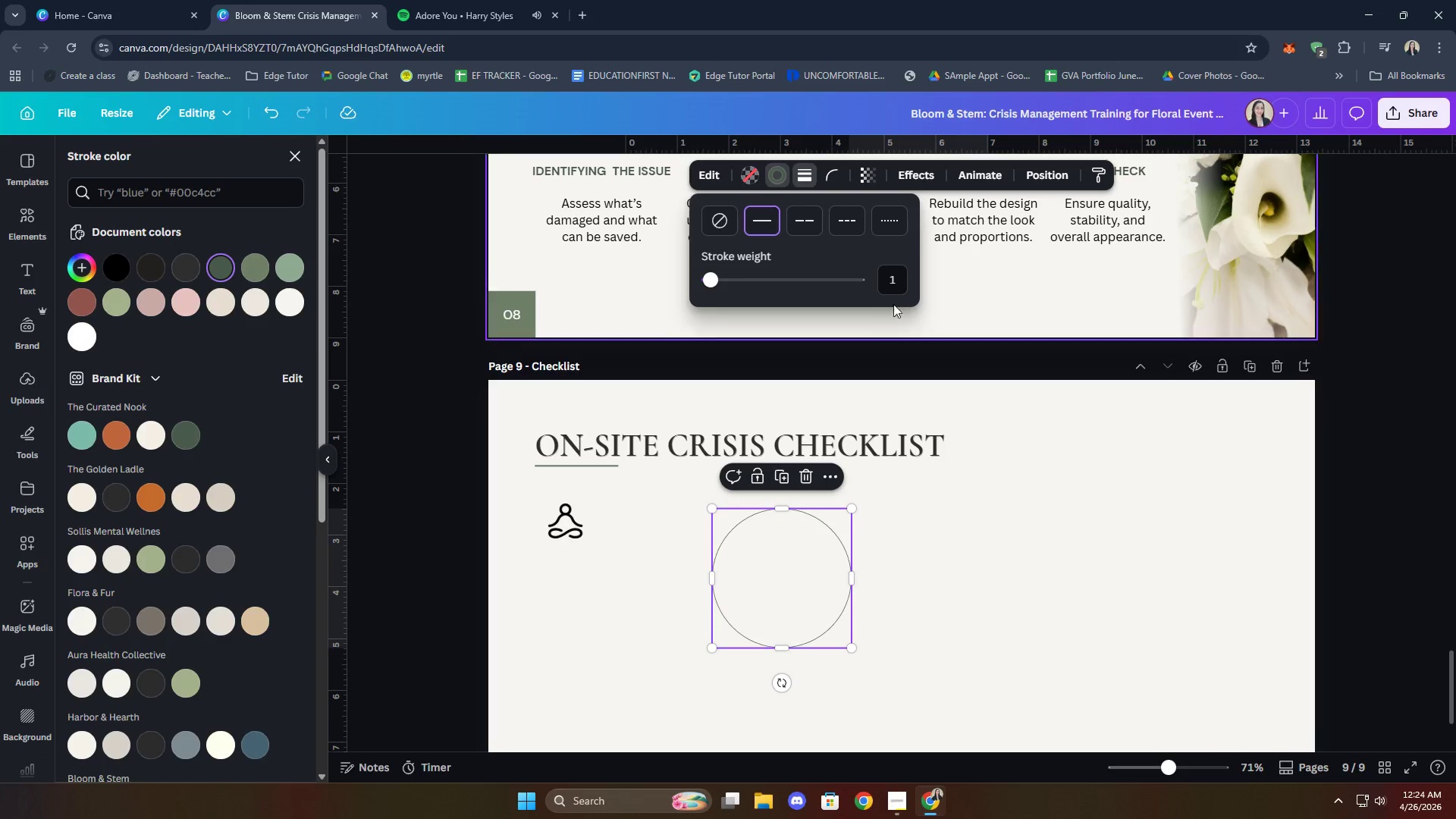 
left_click([894, 283])
 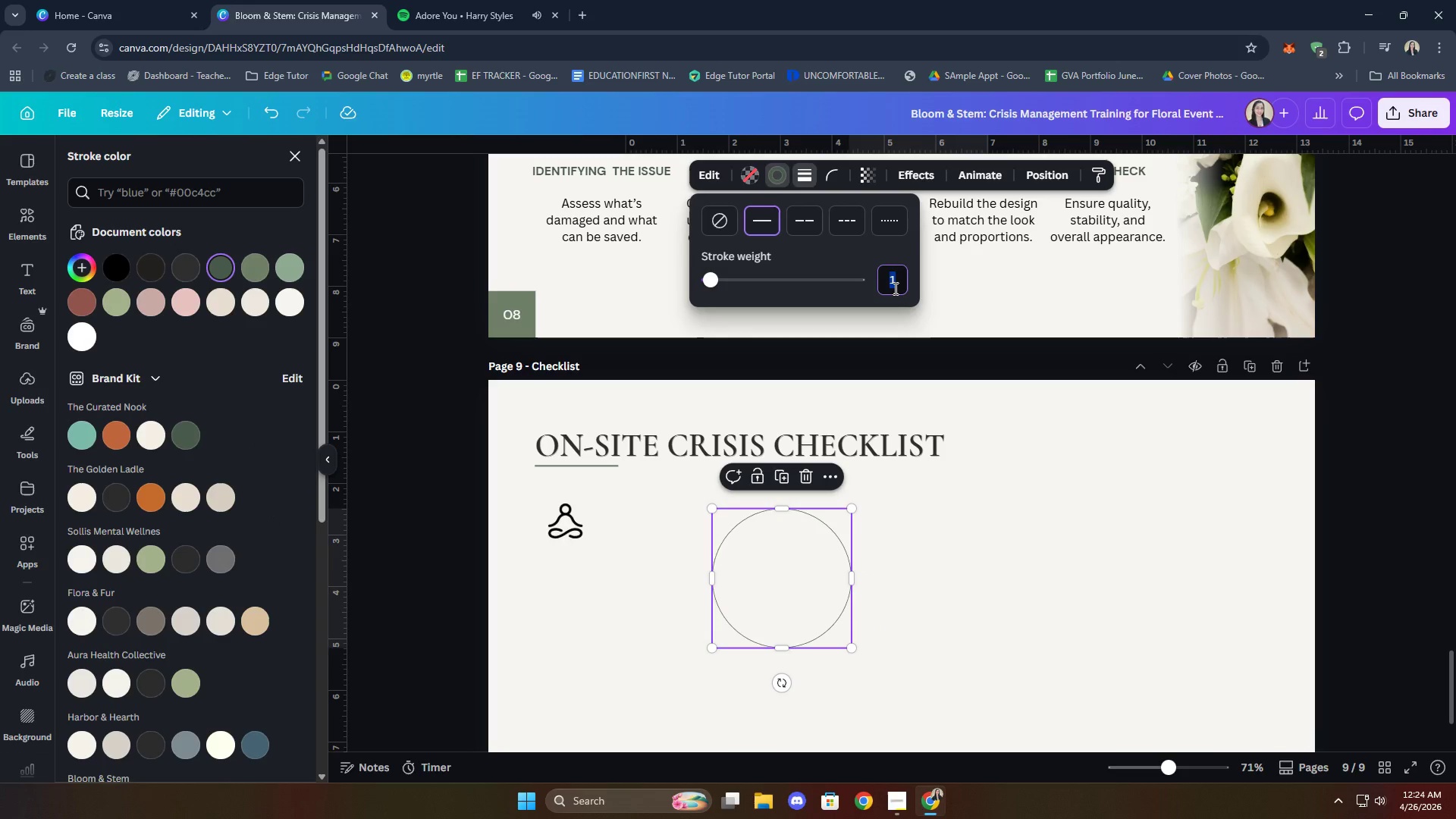 
key(3)
 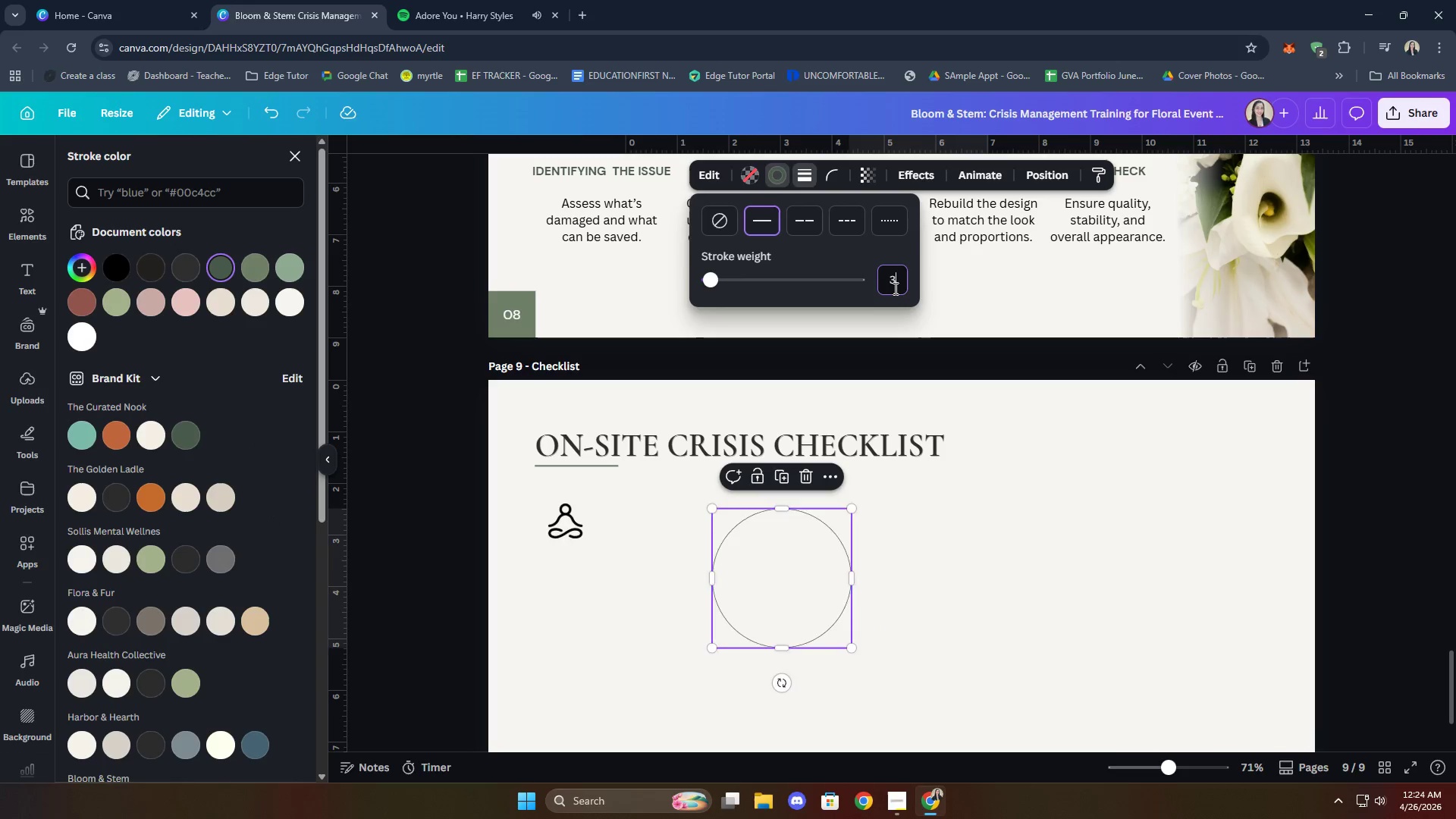 
key(Enter)
 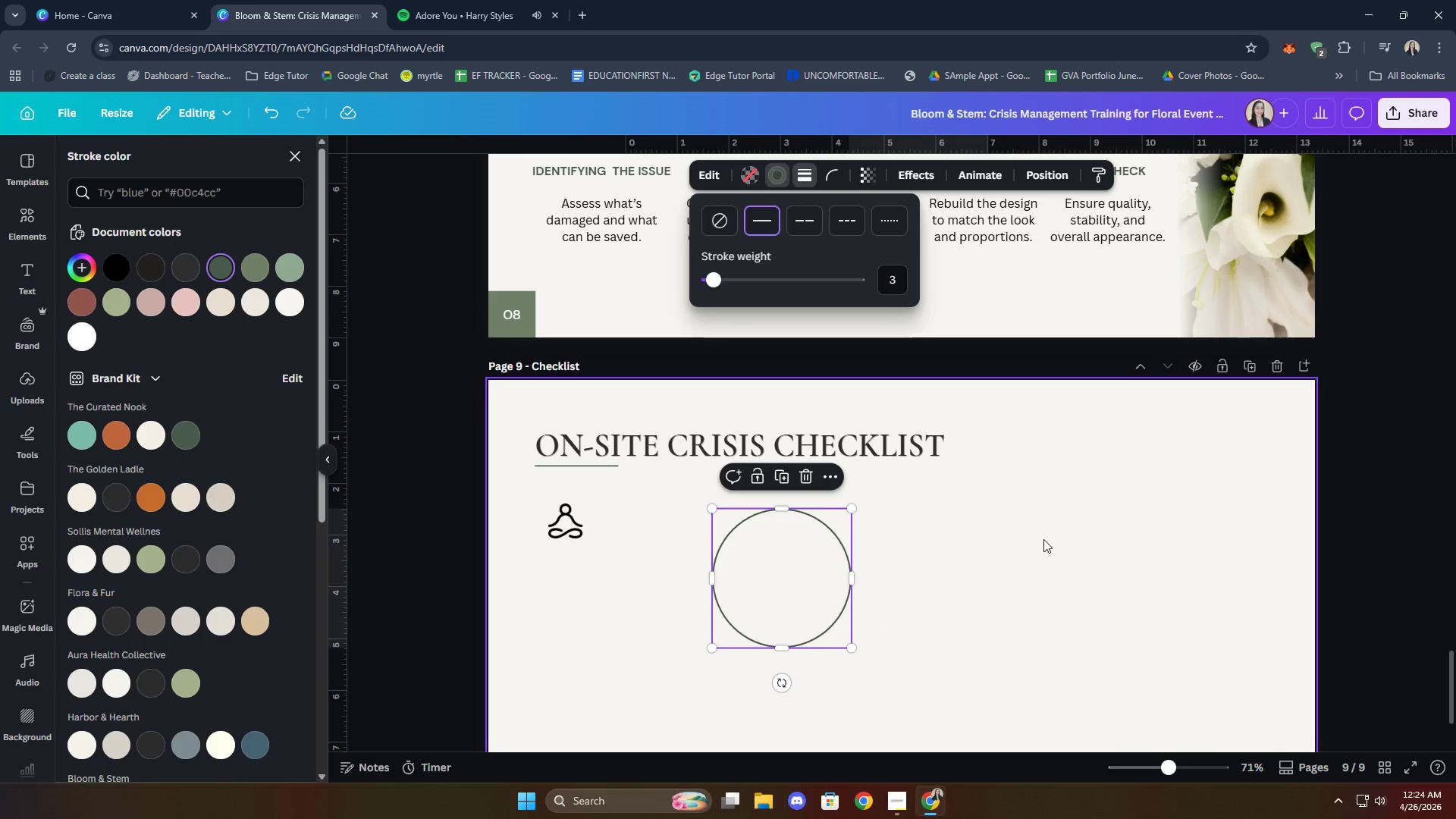 
left_click([1056, 599])
 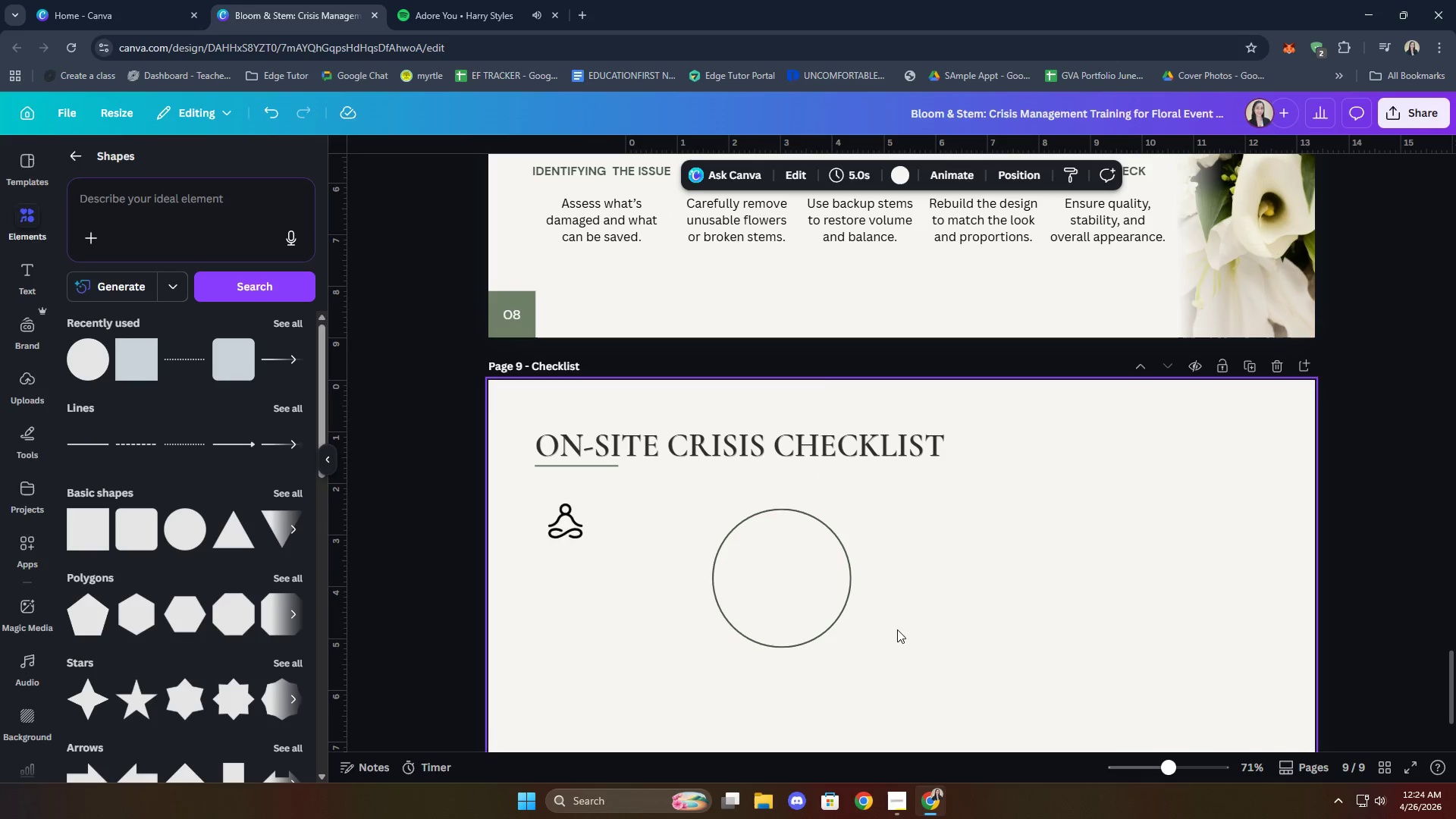 
left_click_drag(start_coordinate=[809, 617], to_coordinate=[626, 586])
 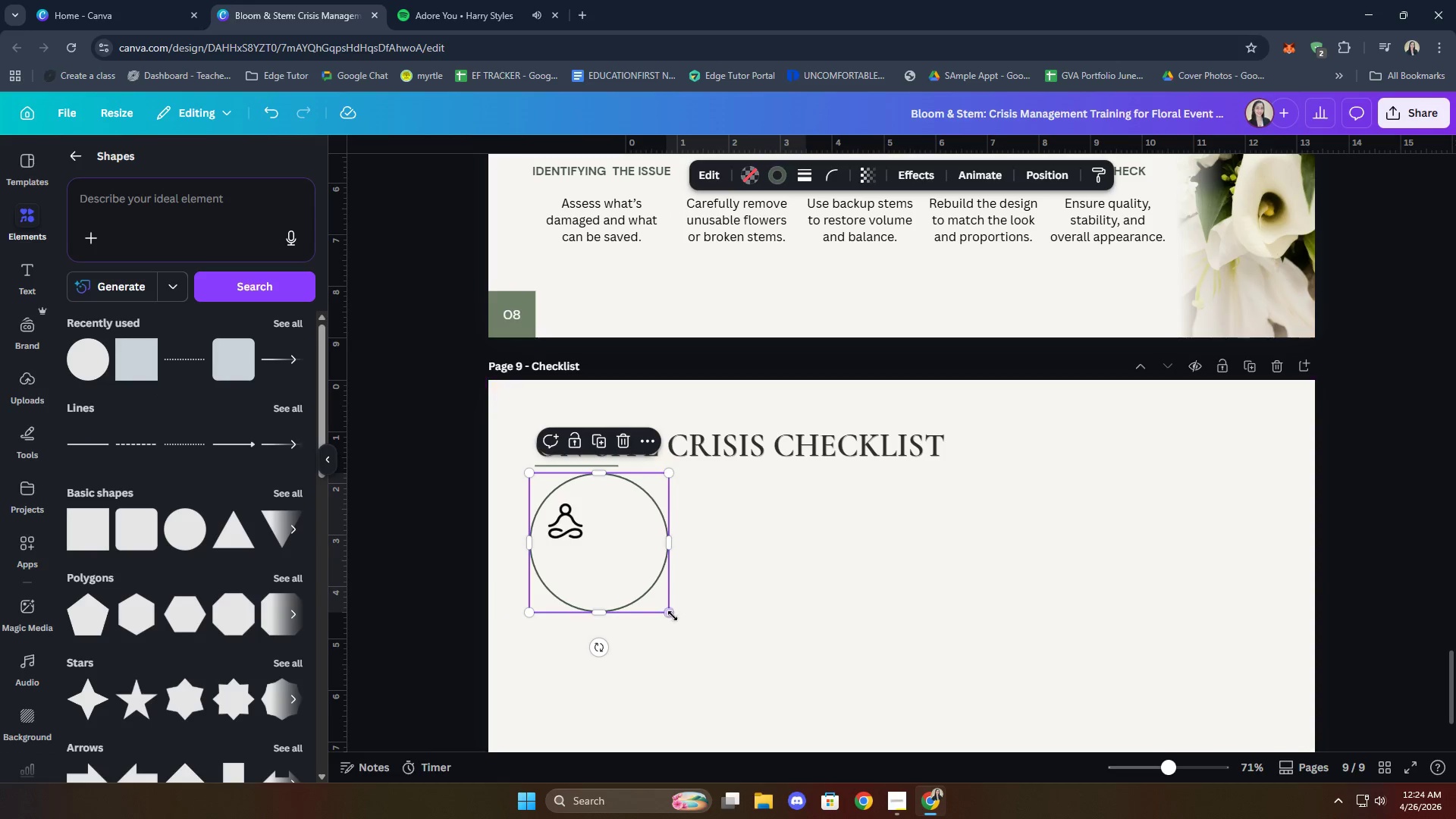 
left_click_drag(start_coordinate=[672, 615], to_coordinate=[572, 524])
 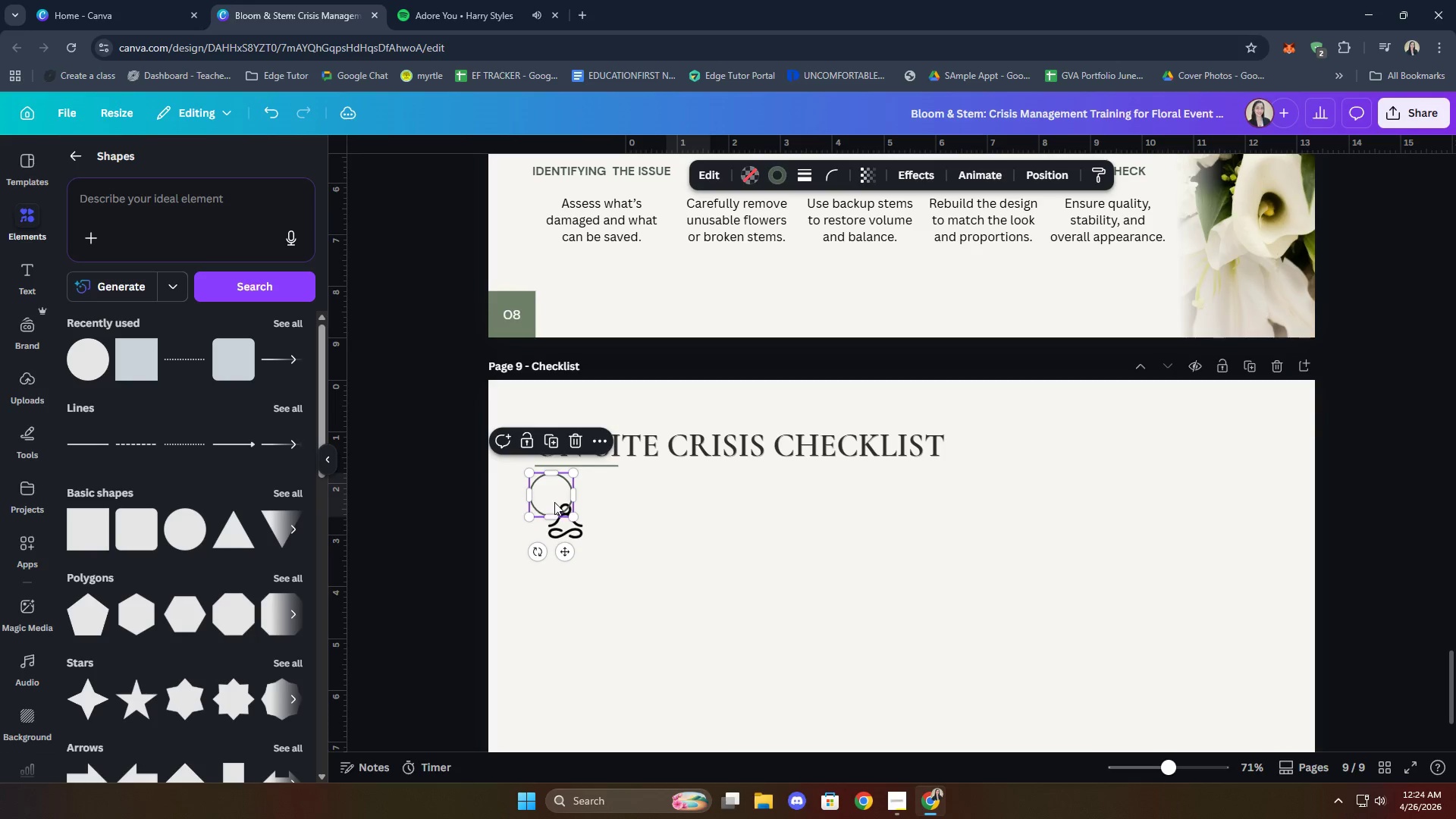 
left_click_drag(start_coordinate=[554, 501], to_coordinate=[568, 516])
 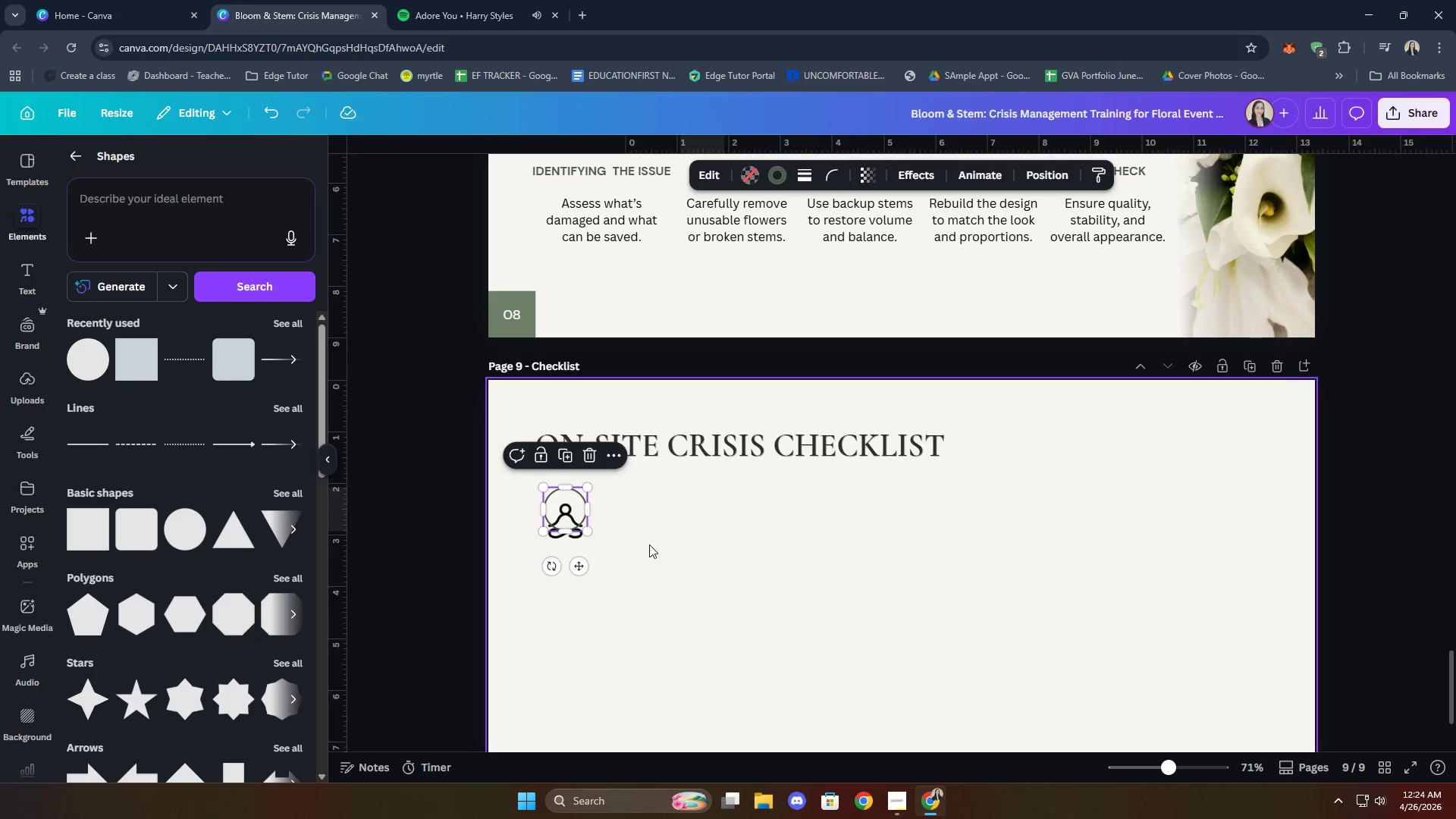 
left_click([649, 544])
 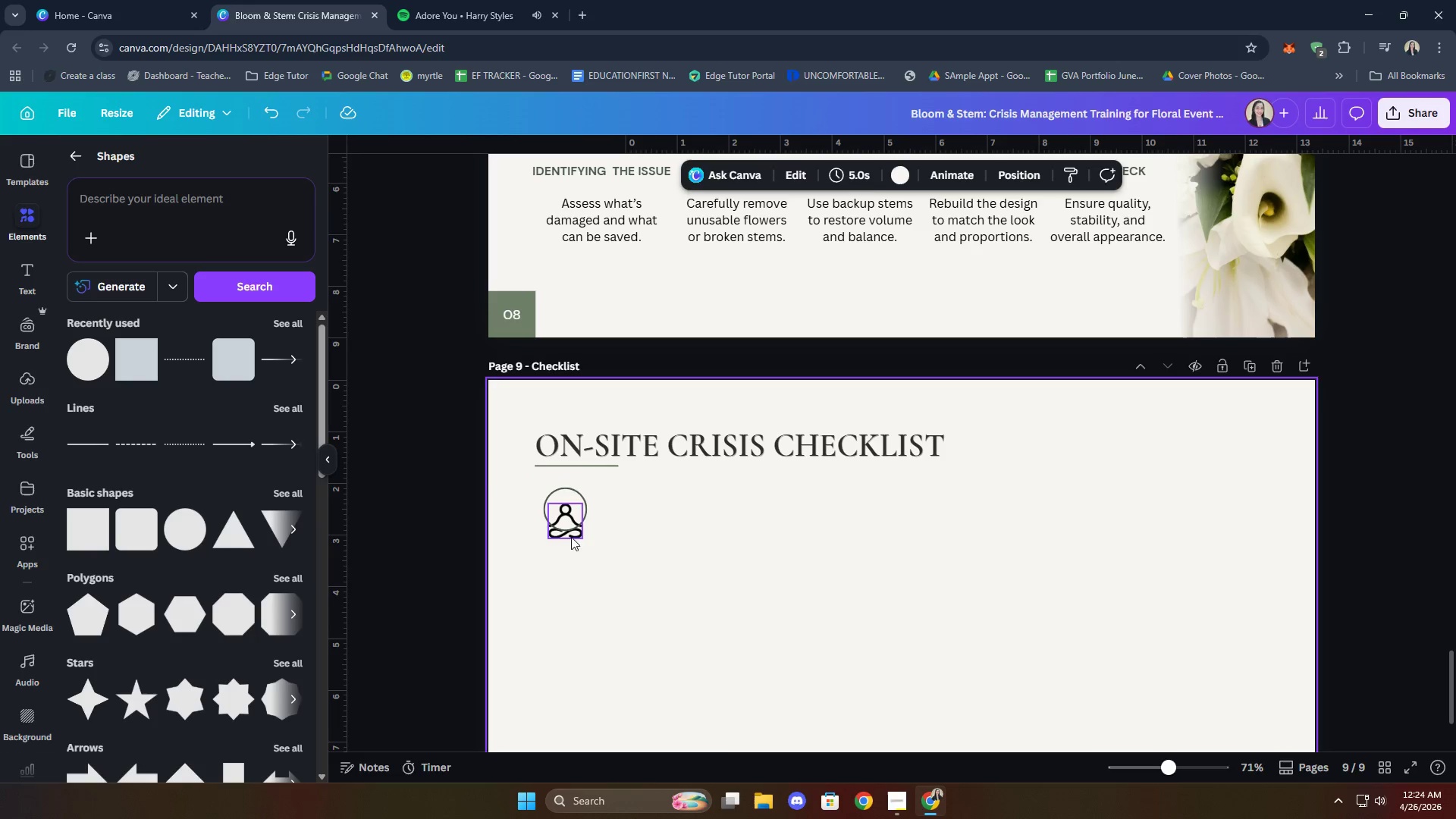 
left_click_drag(start_coordinate=[571, 537], to_coordinate=[570, 523])
 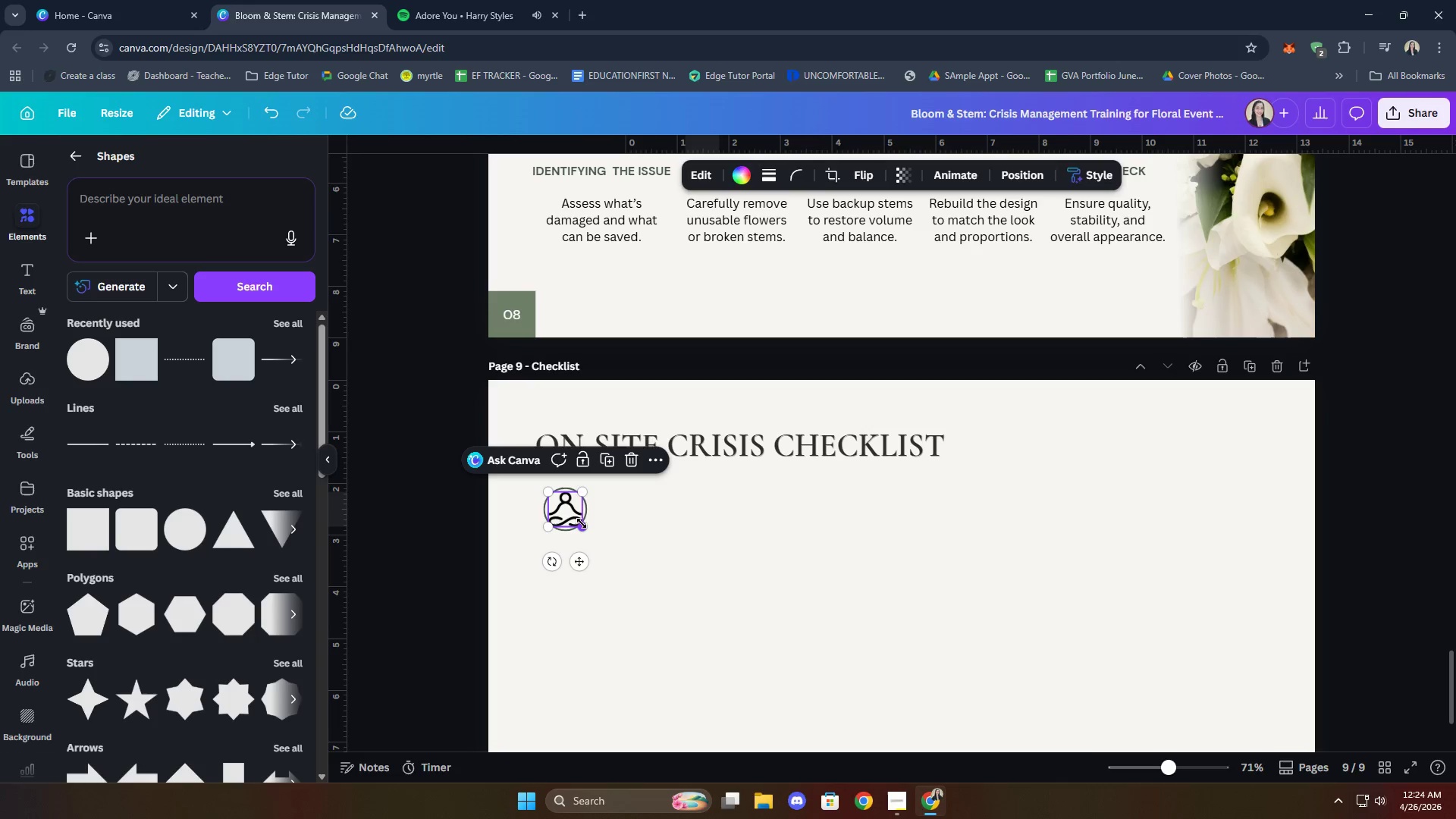 
left_click_drag(start_coordinate=[582, 523], to_coordinate=[573, 516])
 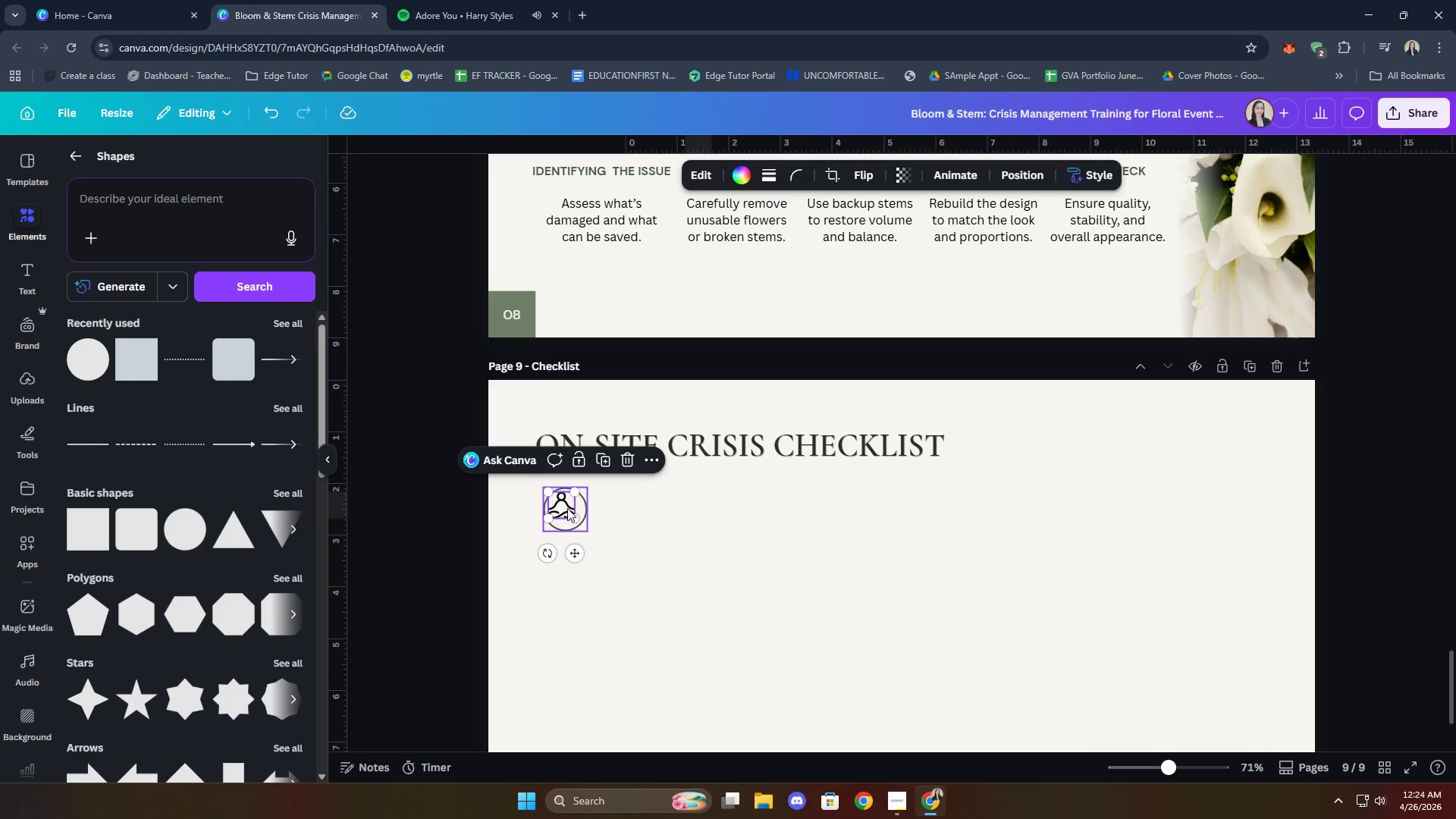 
left_click_drag(start_coordinate=[564, 507], to_coordinate=[568, 513])
 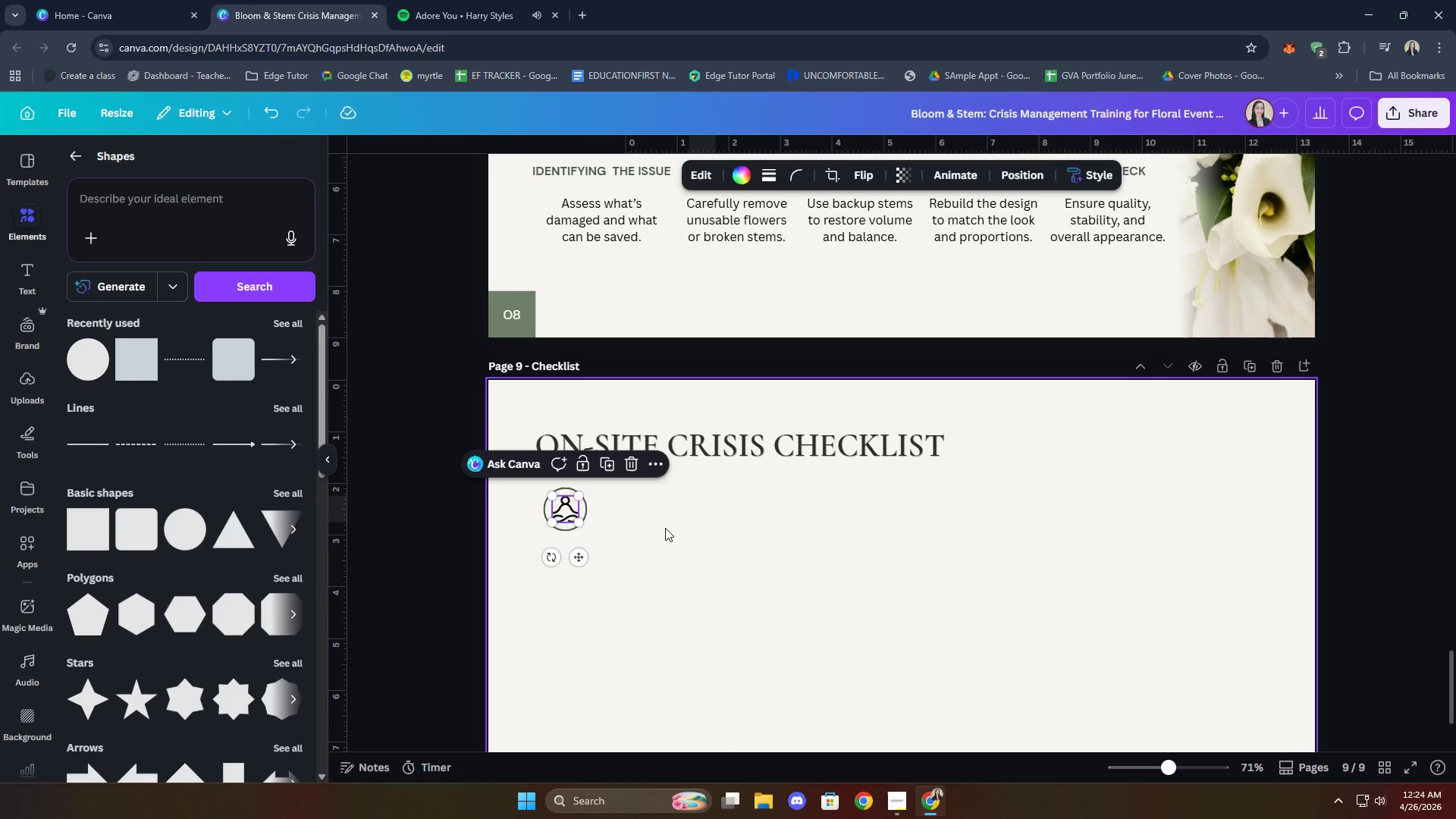 
left_click([665, 528])
 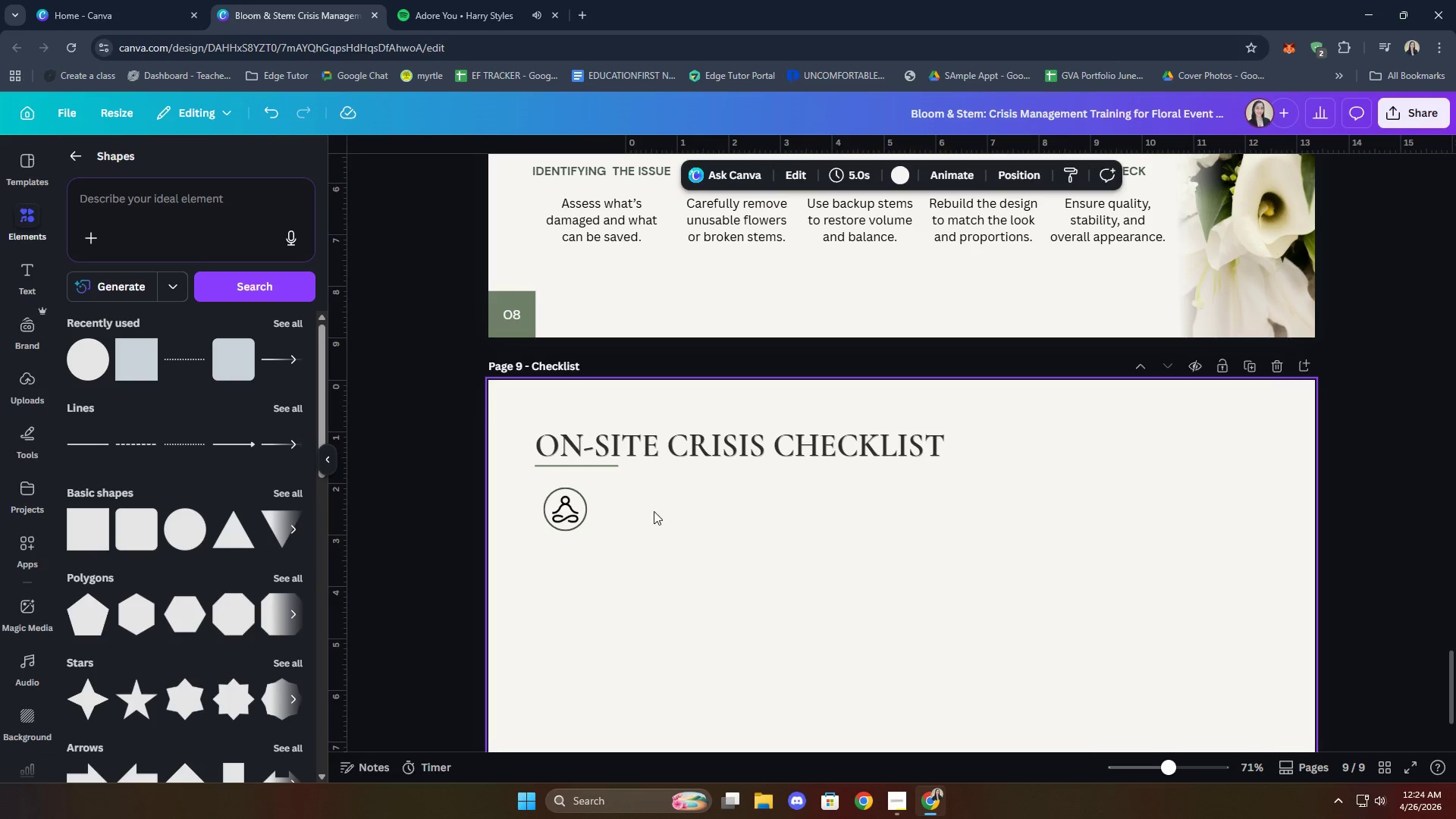 
hold_key(key=ShiftLeft, duration=0.75)
left_click([575, 515])
 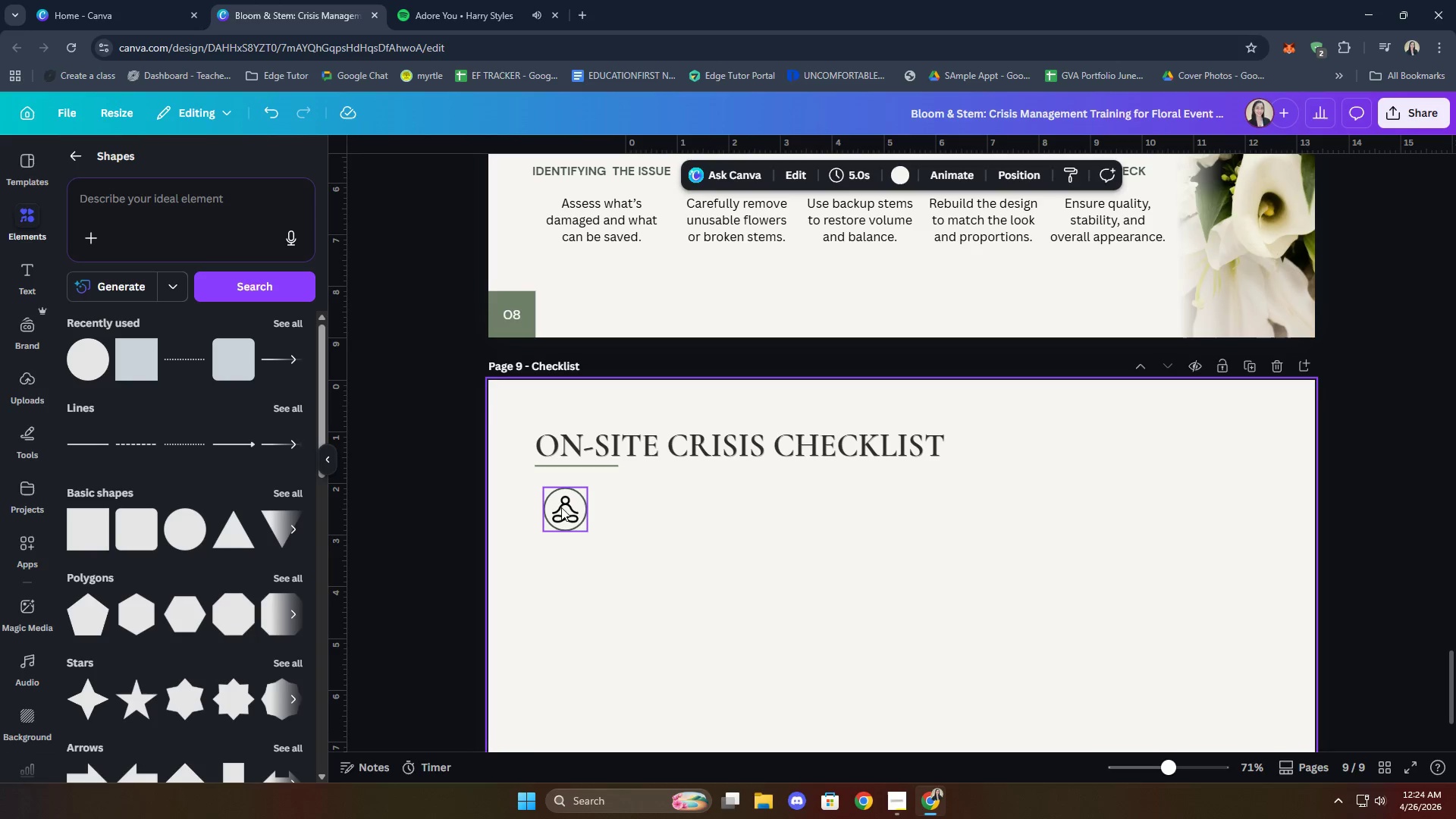 
left_click([573, 514])
 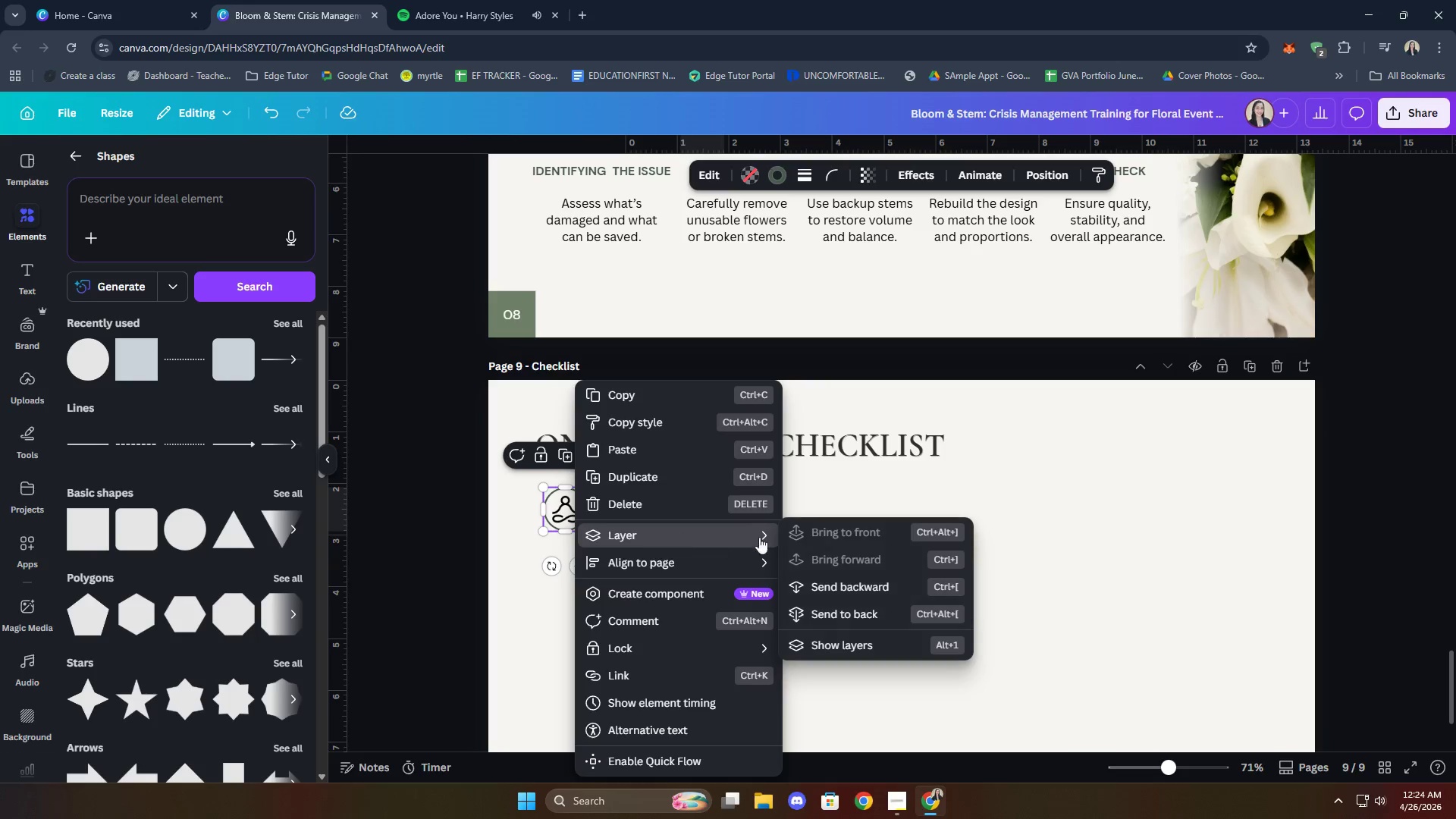 
left_click([836, 582])
 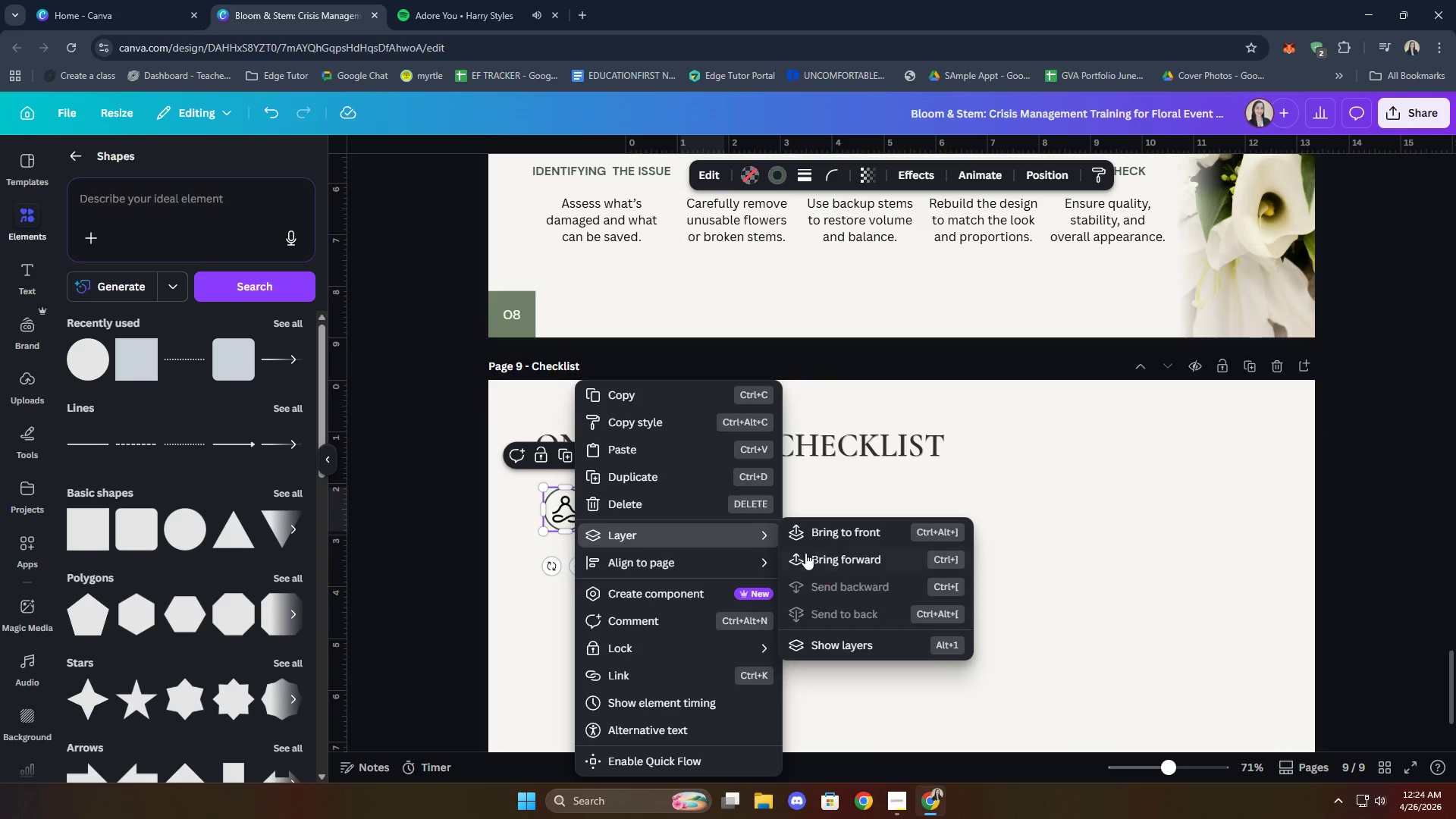 
left_click([864, 466])
 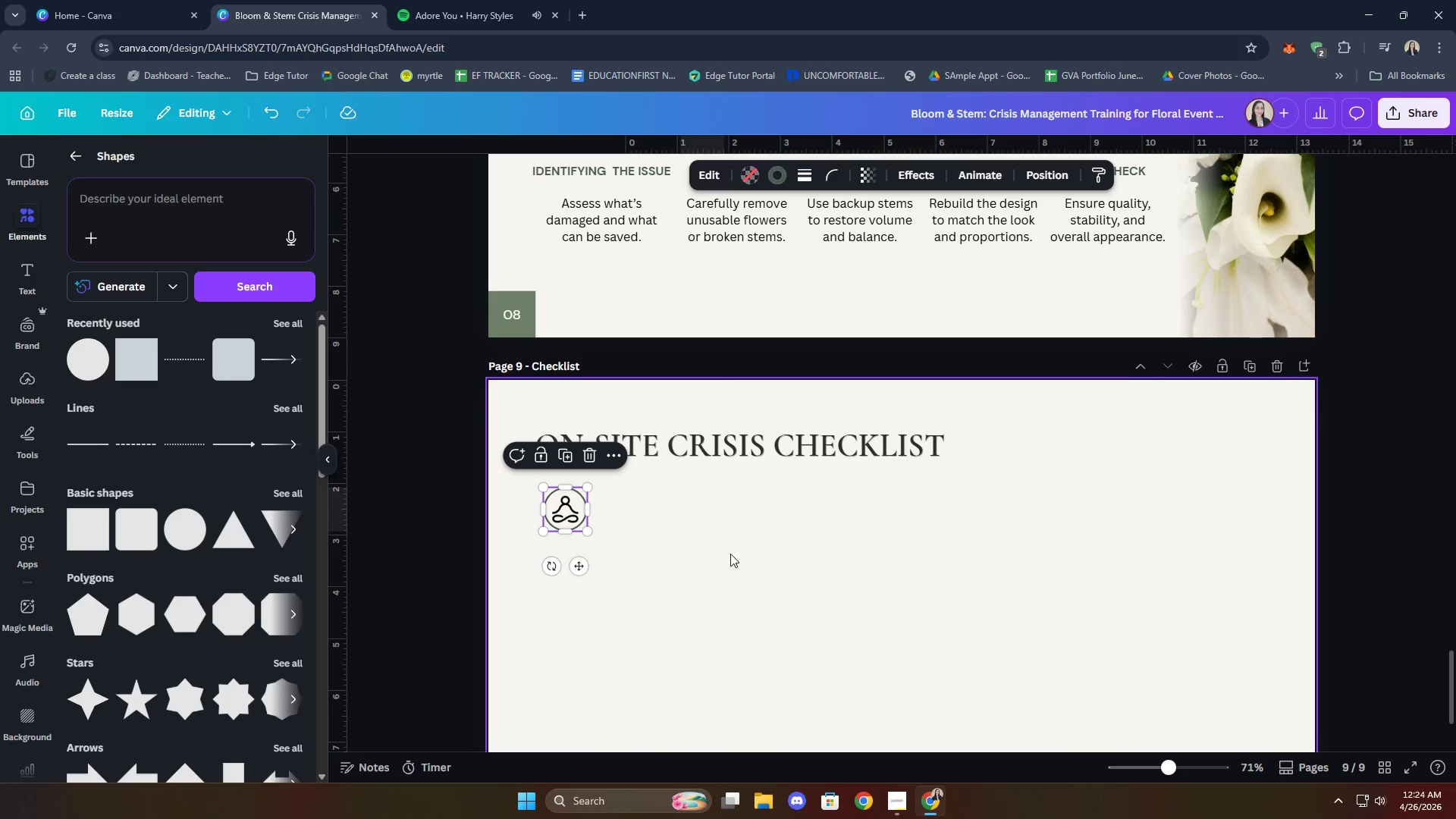 
left_click([654, 551])
 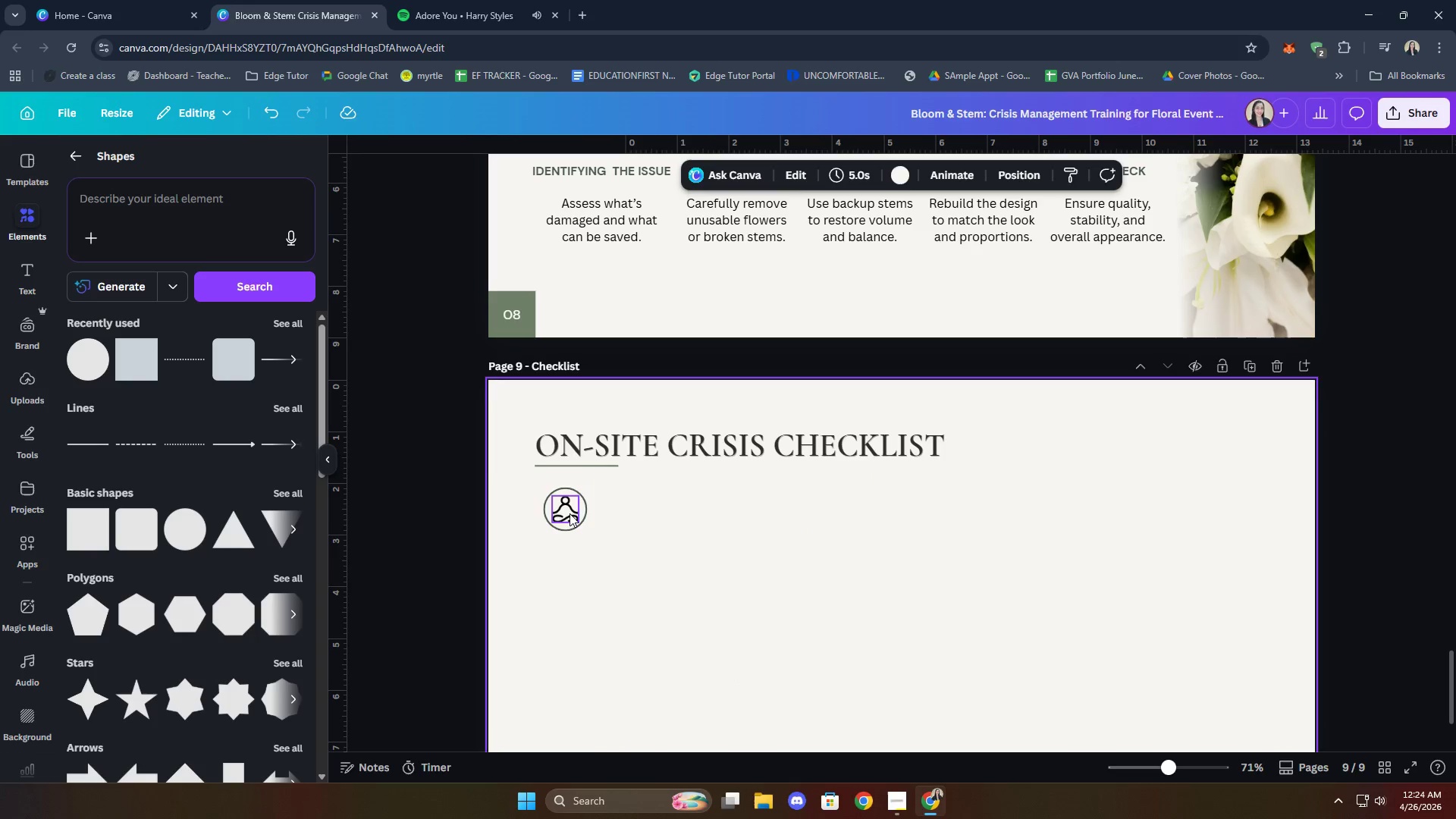 
left_click([568, 513])
 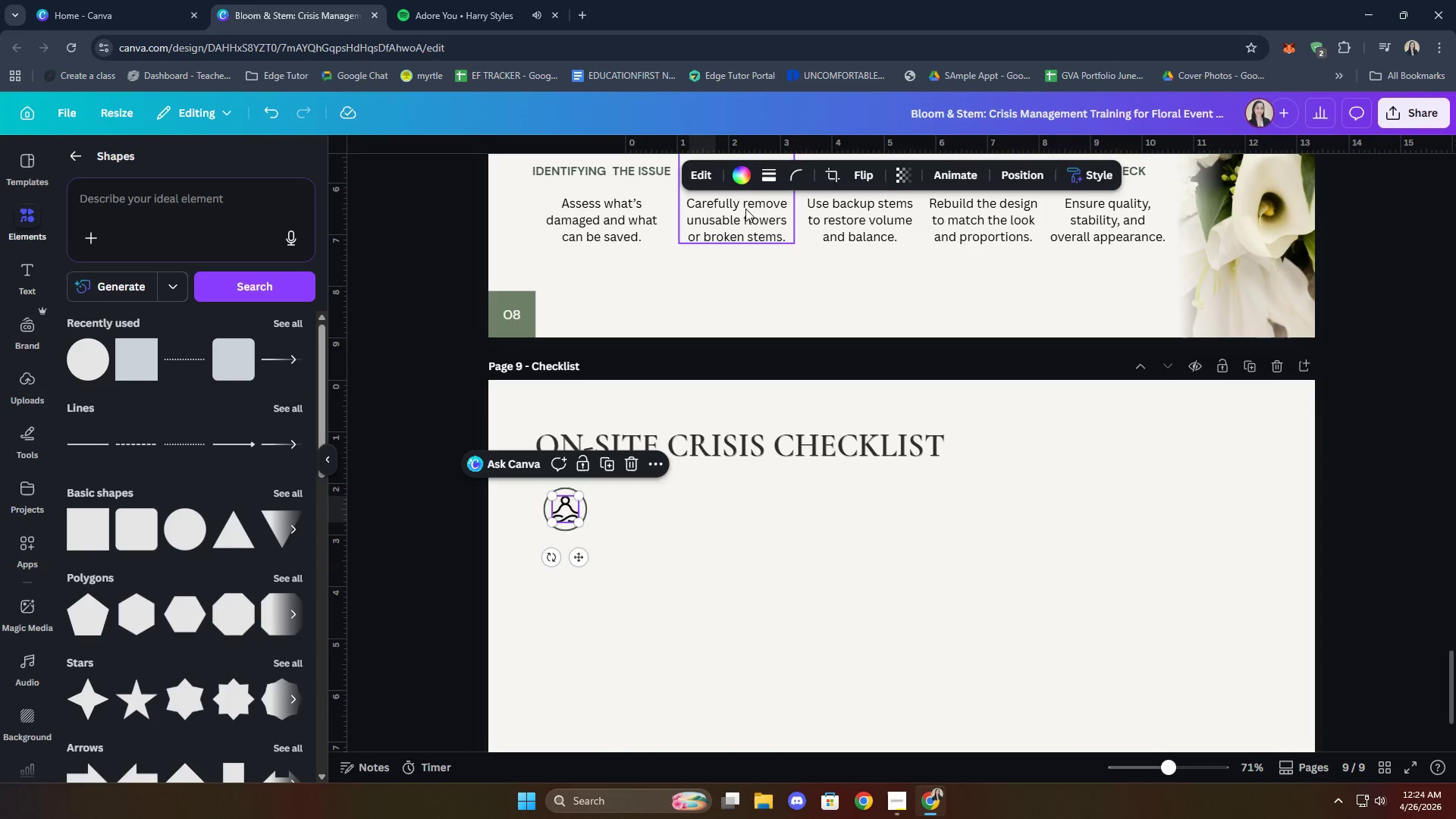 
left_click([745, 174])
 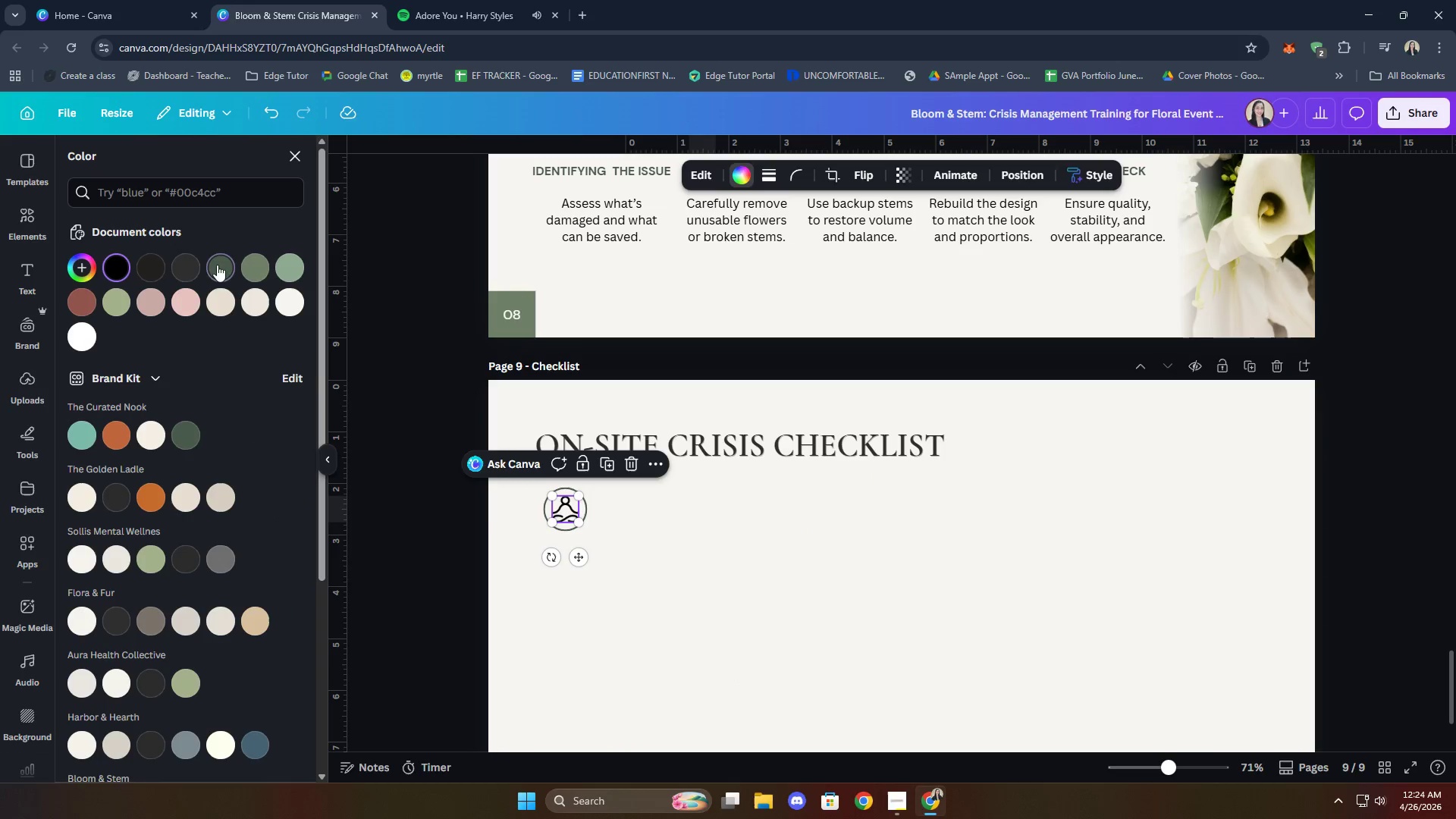 
double_click([769, 612])
 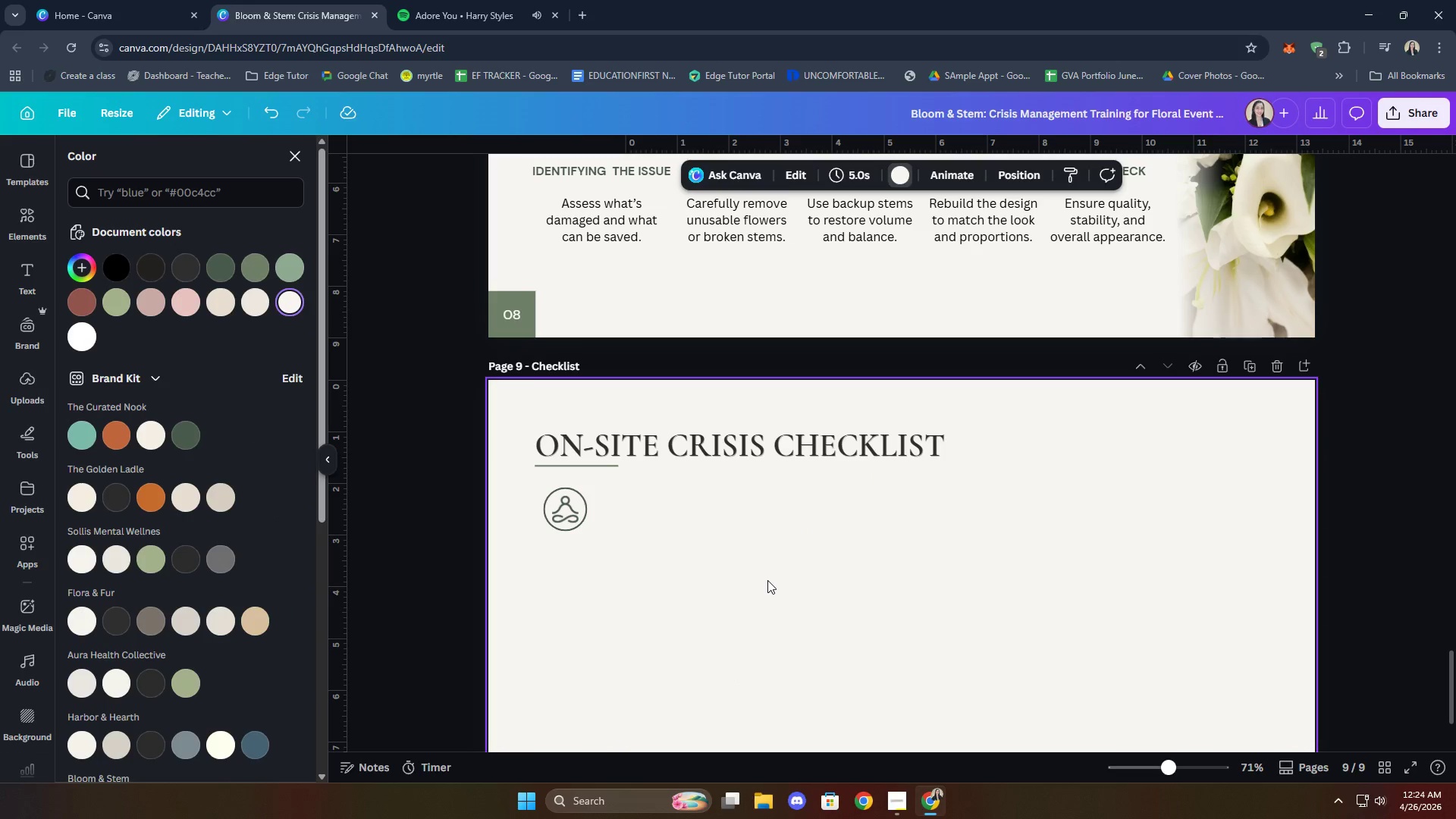 
hold_key(key=ShiftLeft, duration=0.98)
left_click([569, 508])
 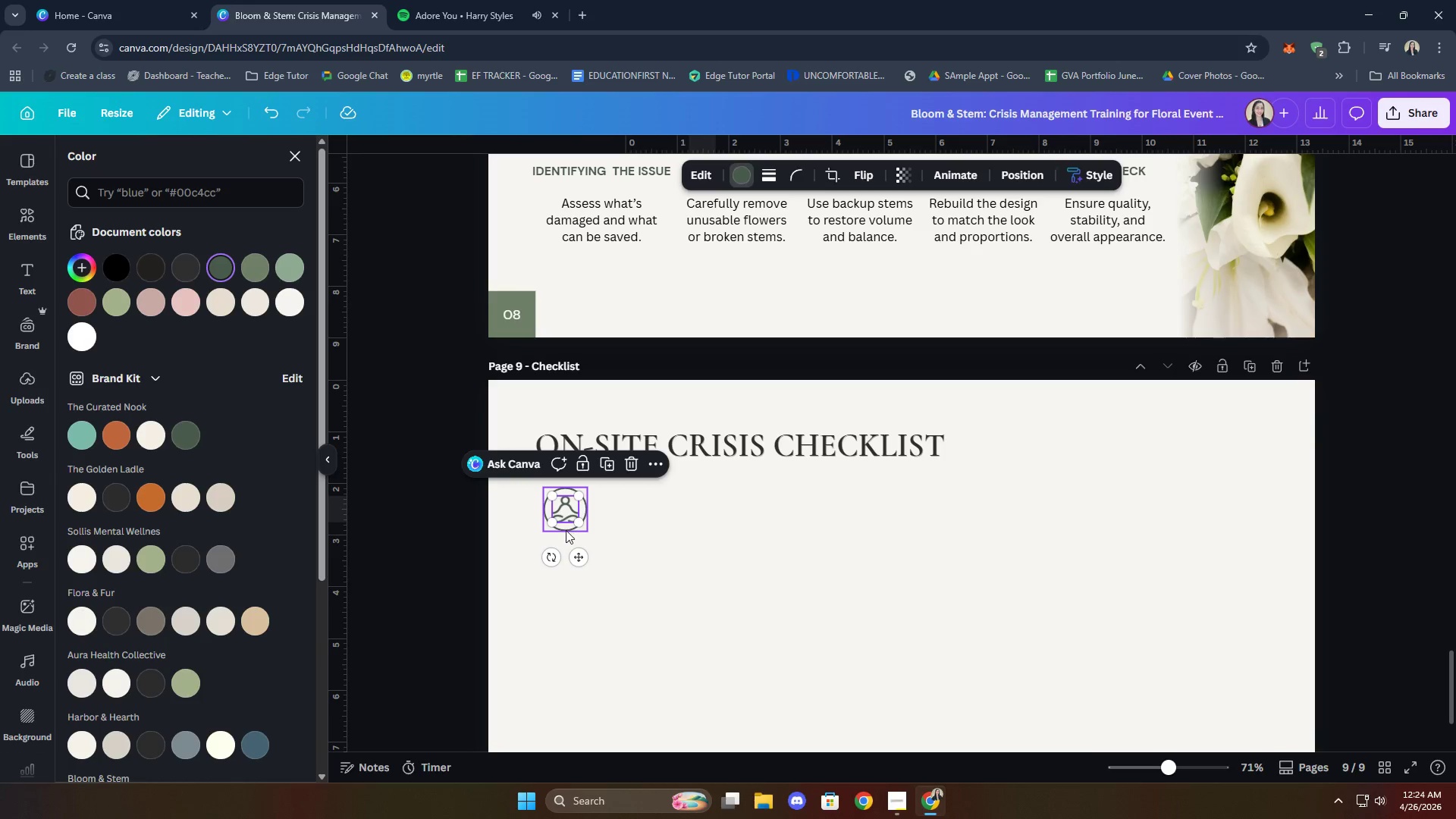 
left_click([566, 531])
 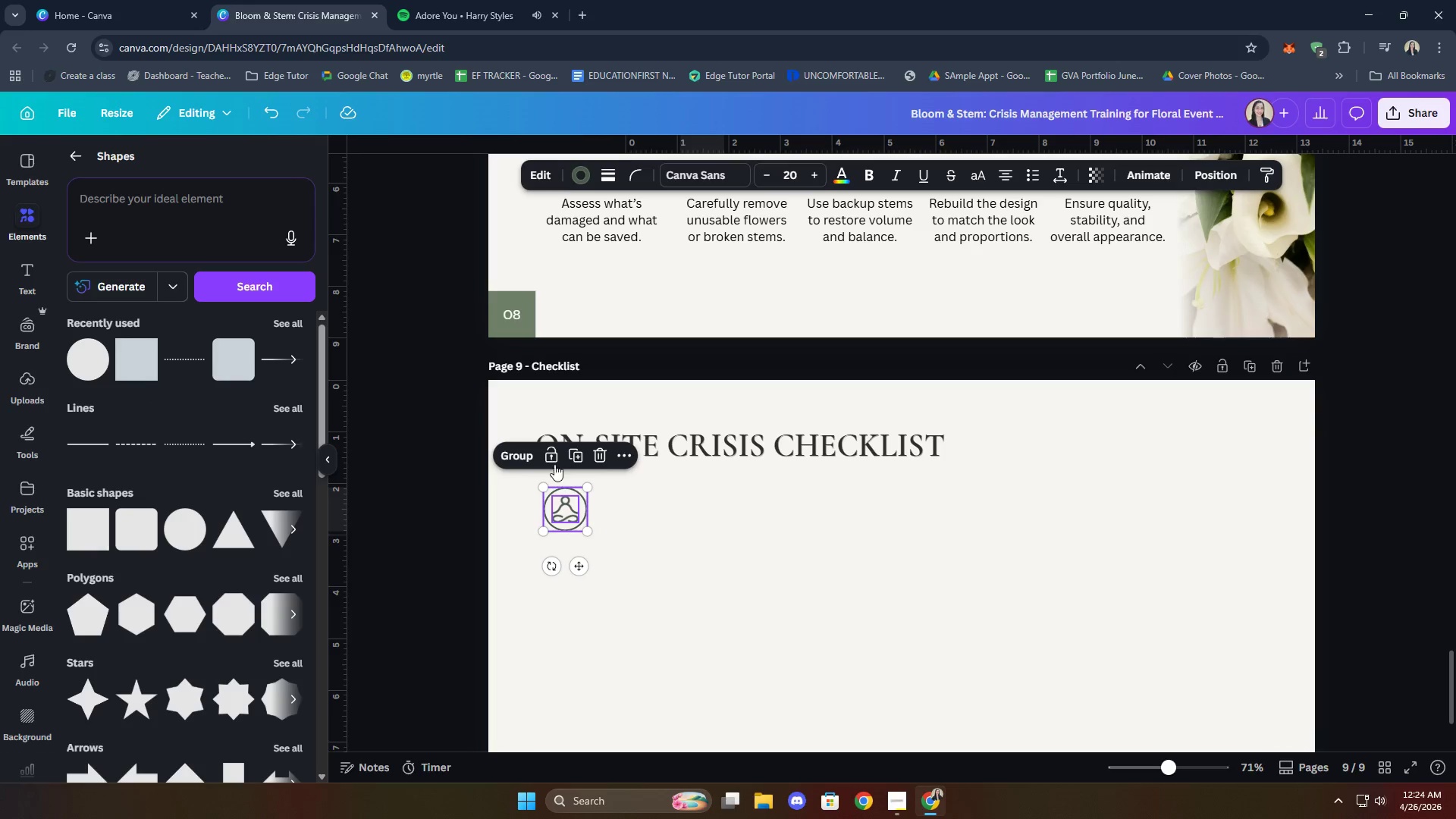 
left_click([510, 453])
 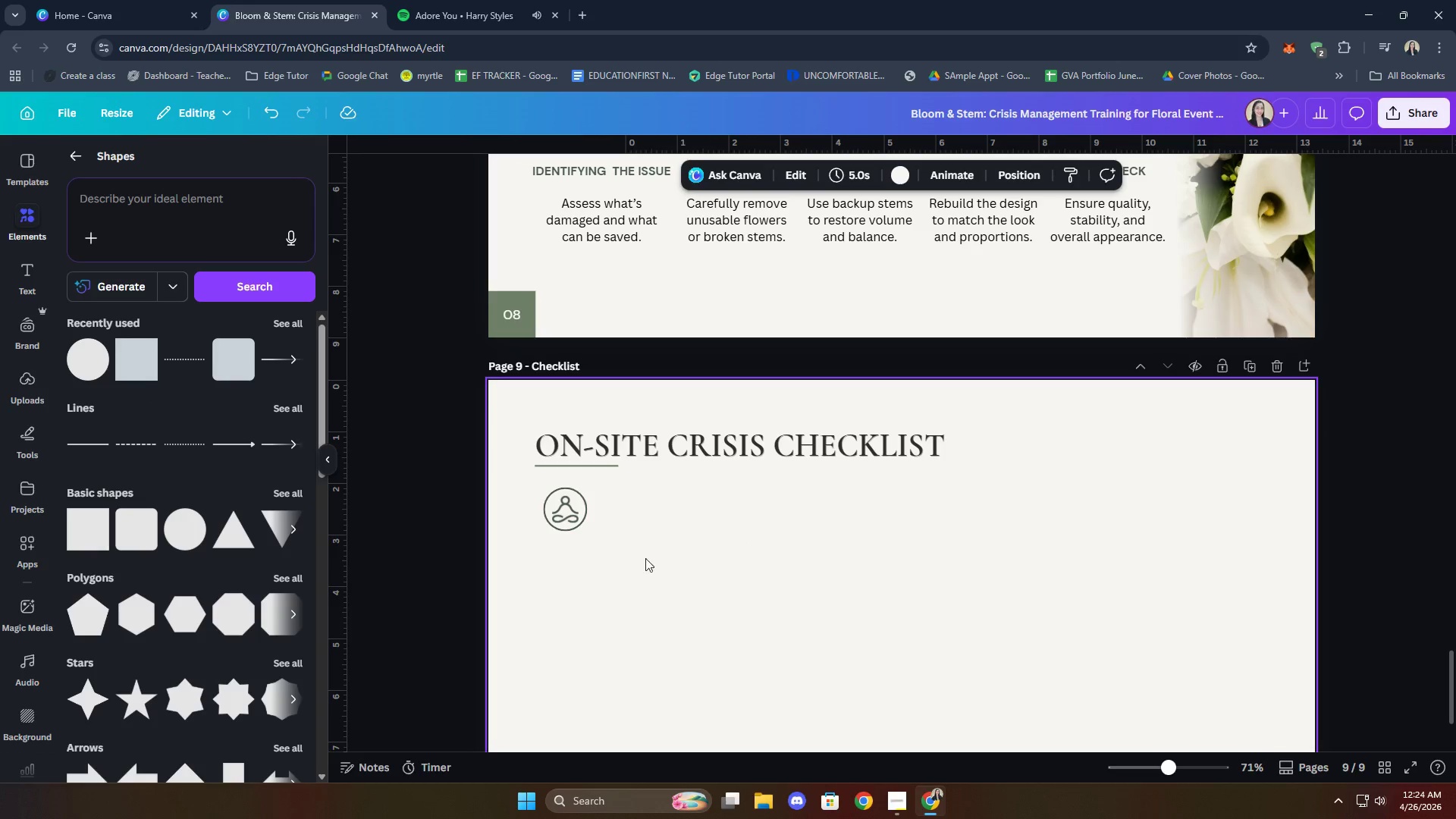 
left_click_drag(start_coordinate=[571, 516], to_coordinate=[560, 519])
 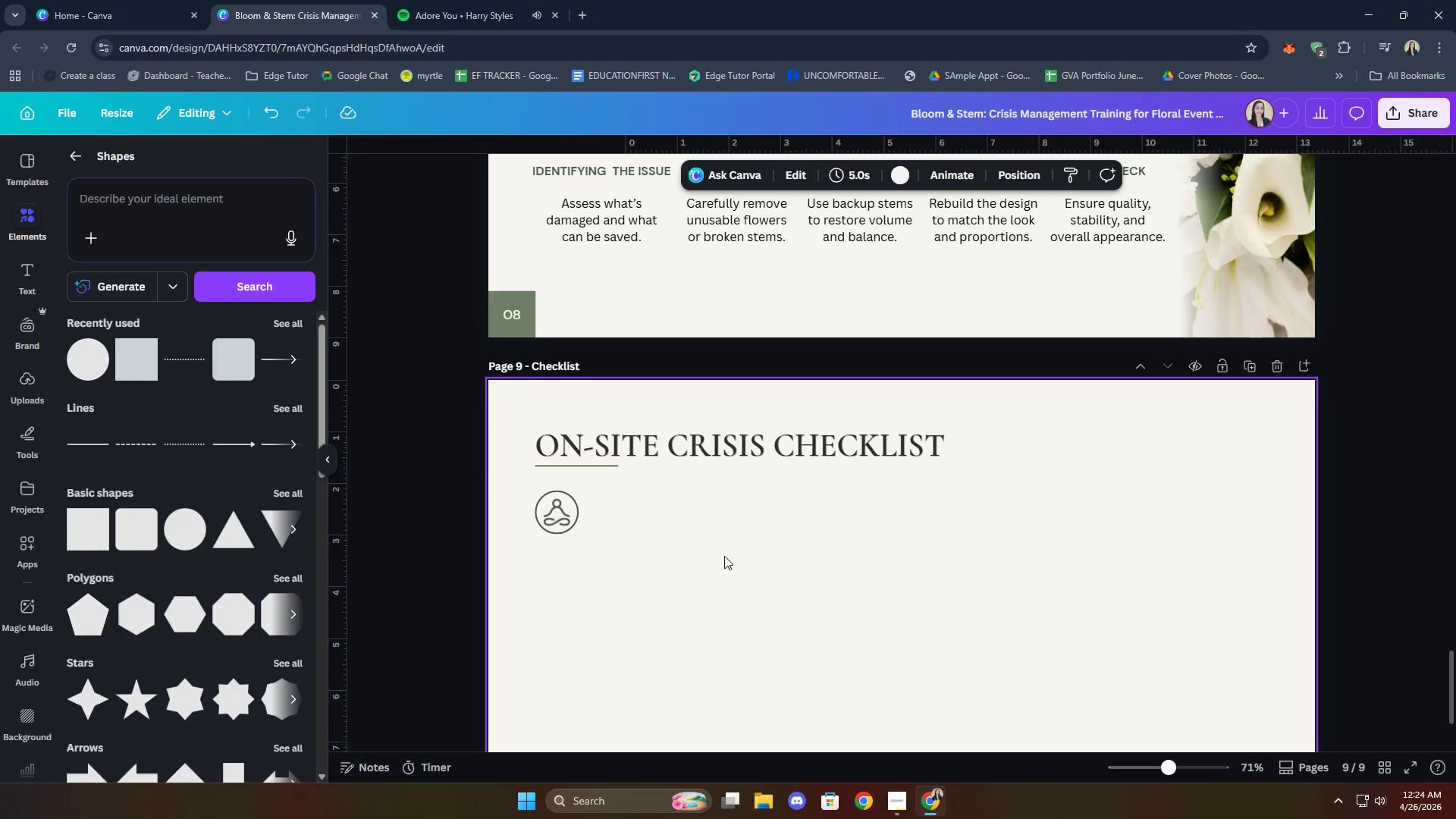 
scroll: coordinate [724, 557], scroll_direction: down, amount: 4.0
 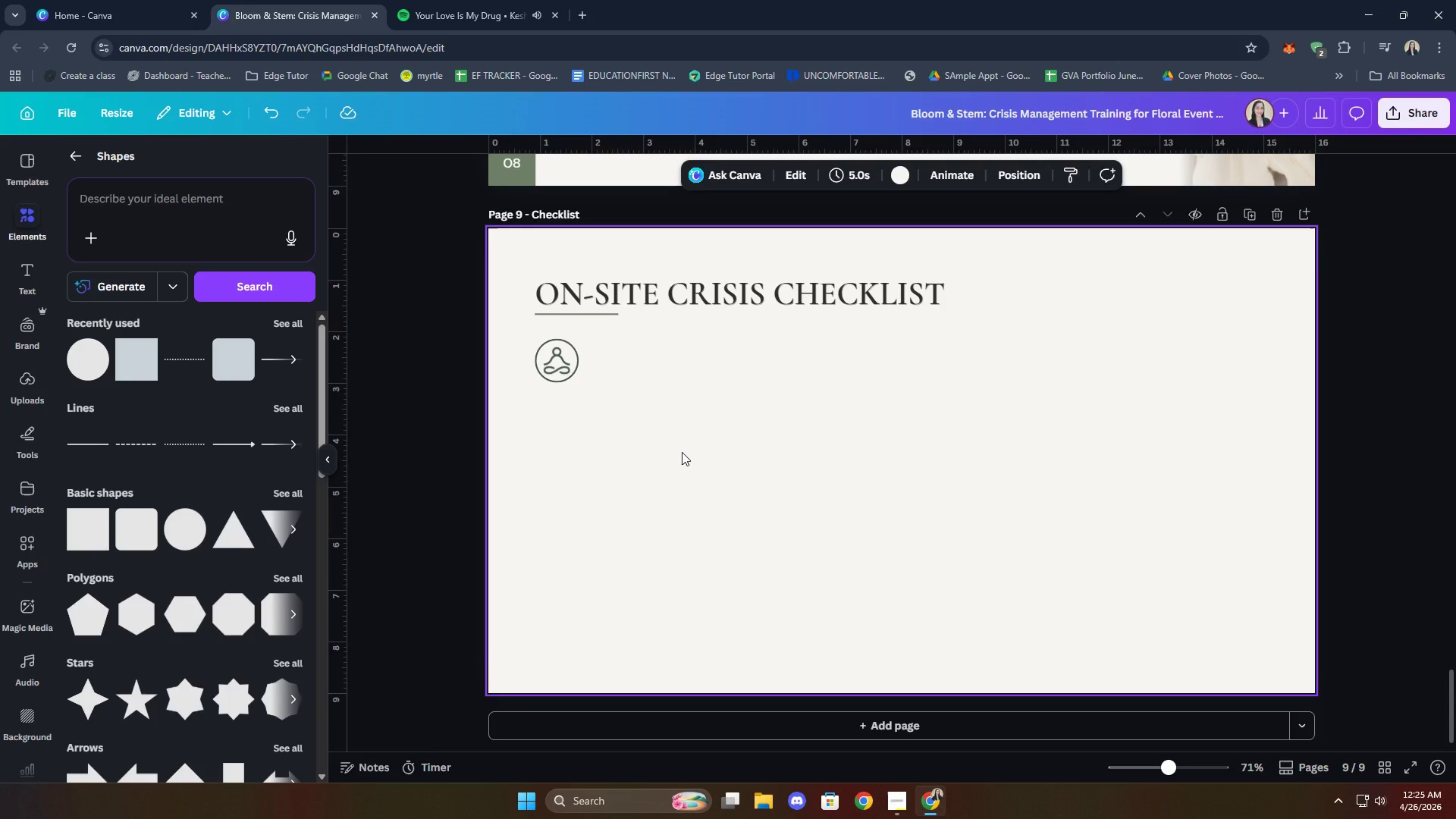 
wait(25.93)
 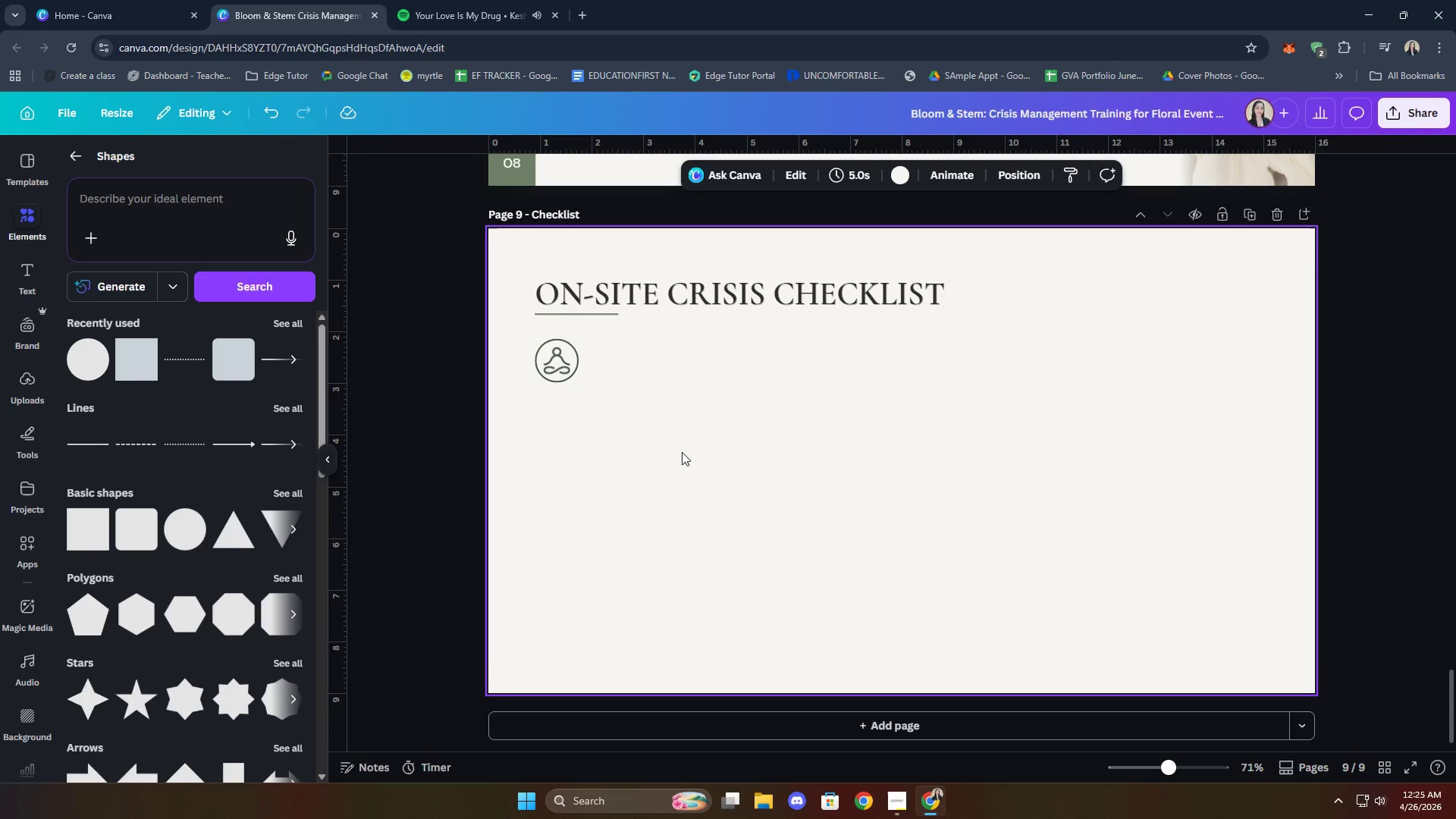 
left_click_drag(start_coordinate=[564, 363], to_coordinate=[568, 364])
 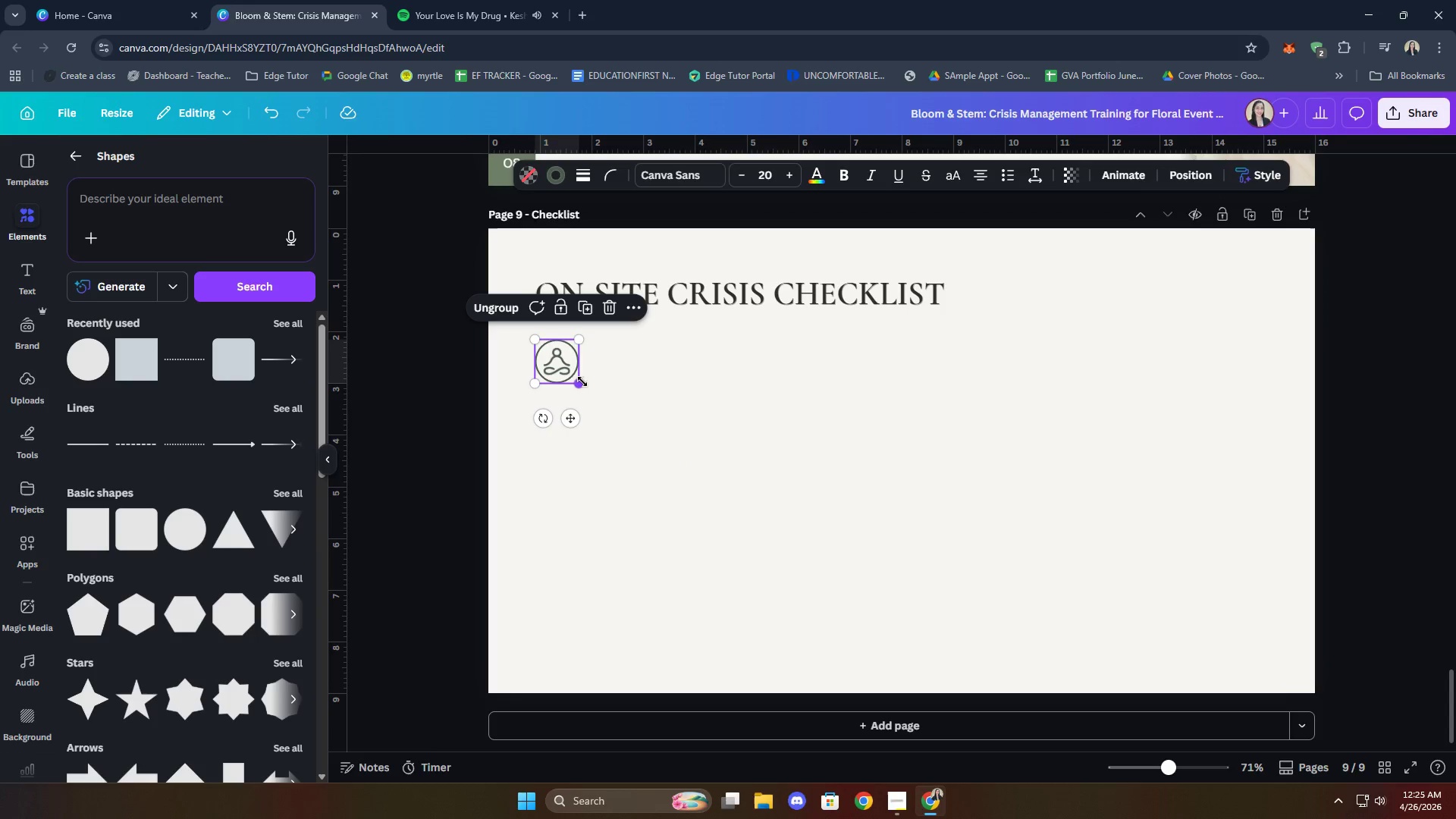 
left_click_drag(start_coordinate=[582, 381], to_coordinate=[578, 377])
 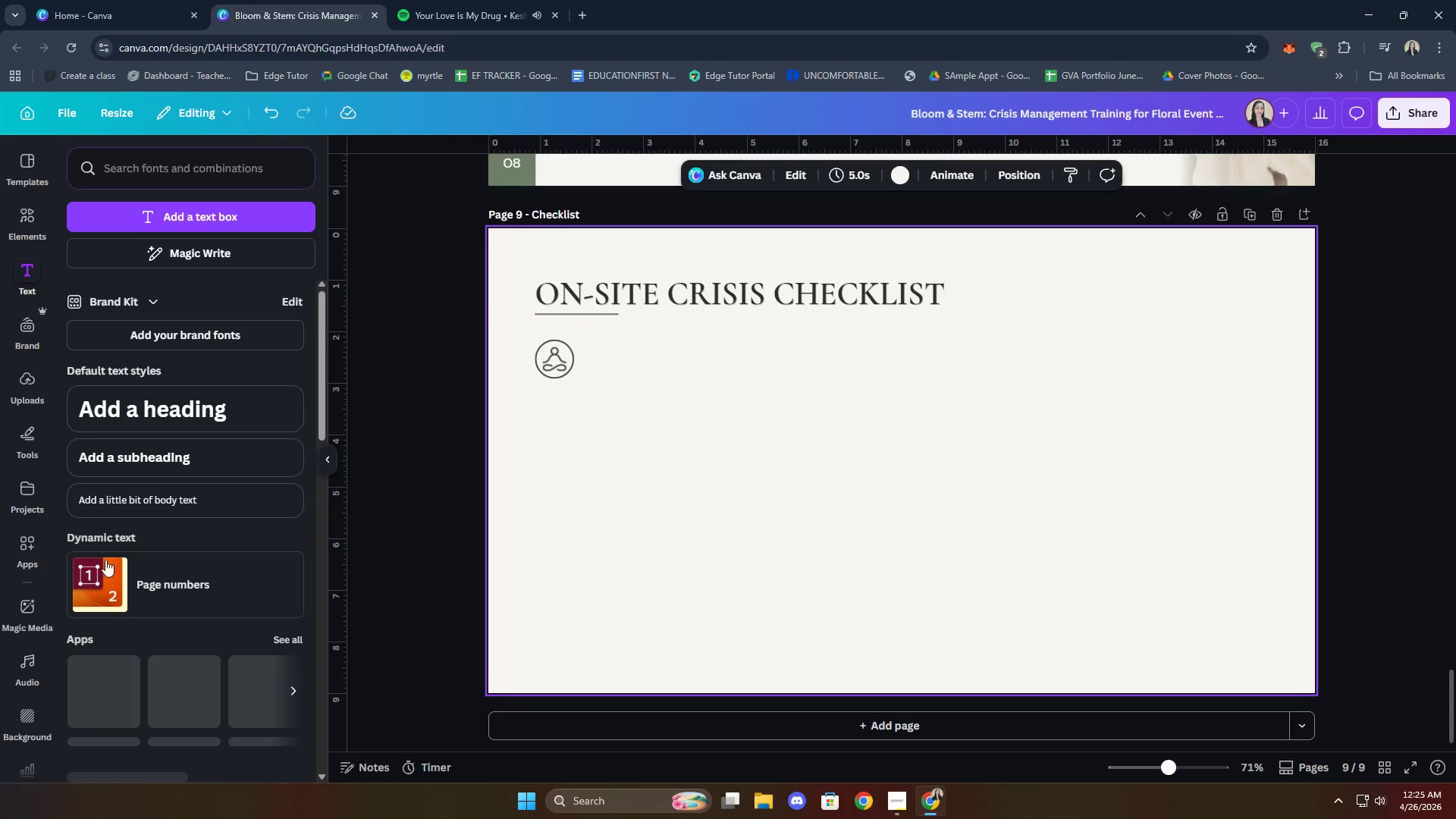 
left_click([177, 497])
 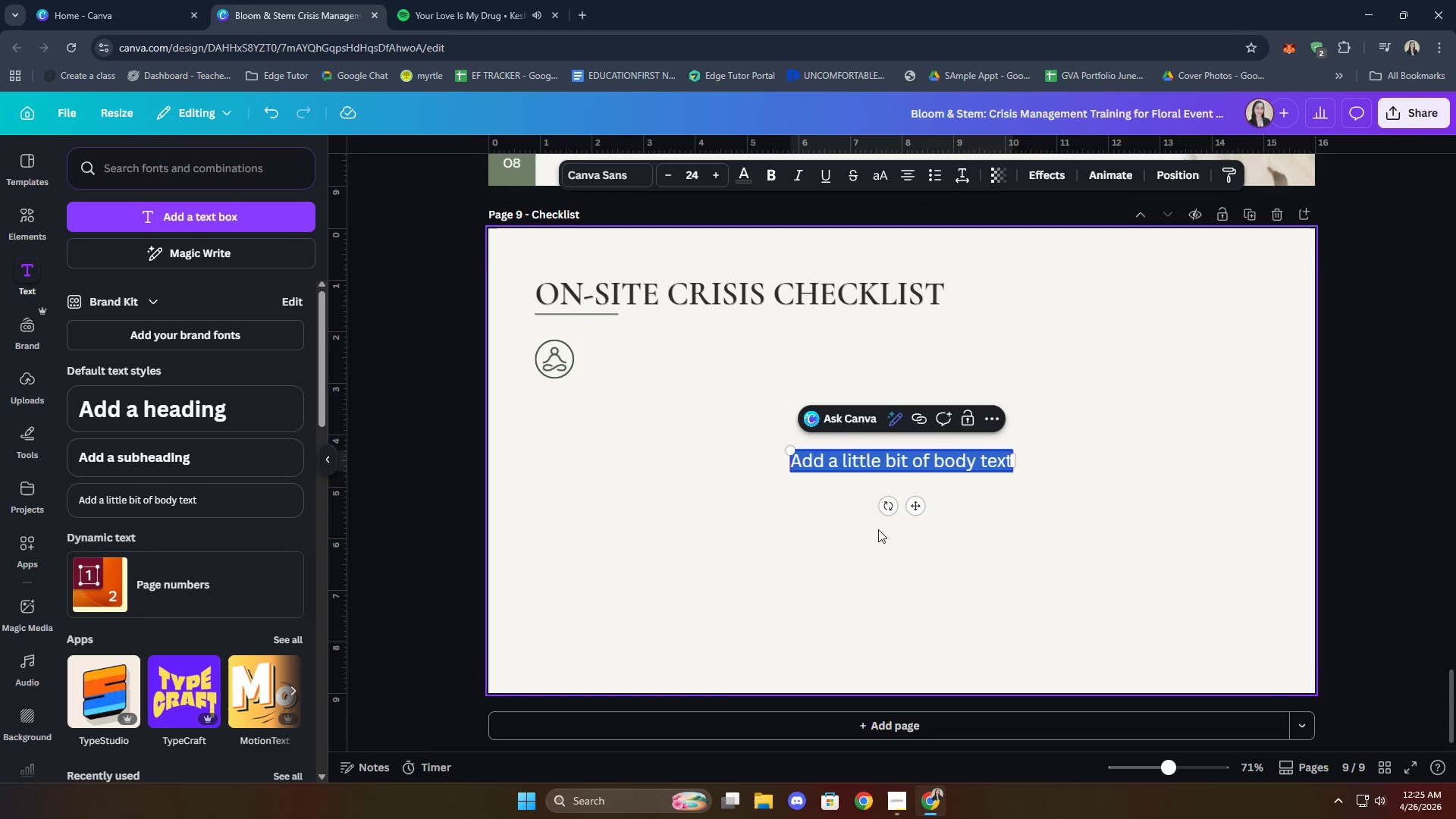 
left_click_drag(start_coordinate=[915, 507], to_coordinate=[765, 405])
 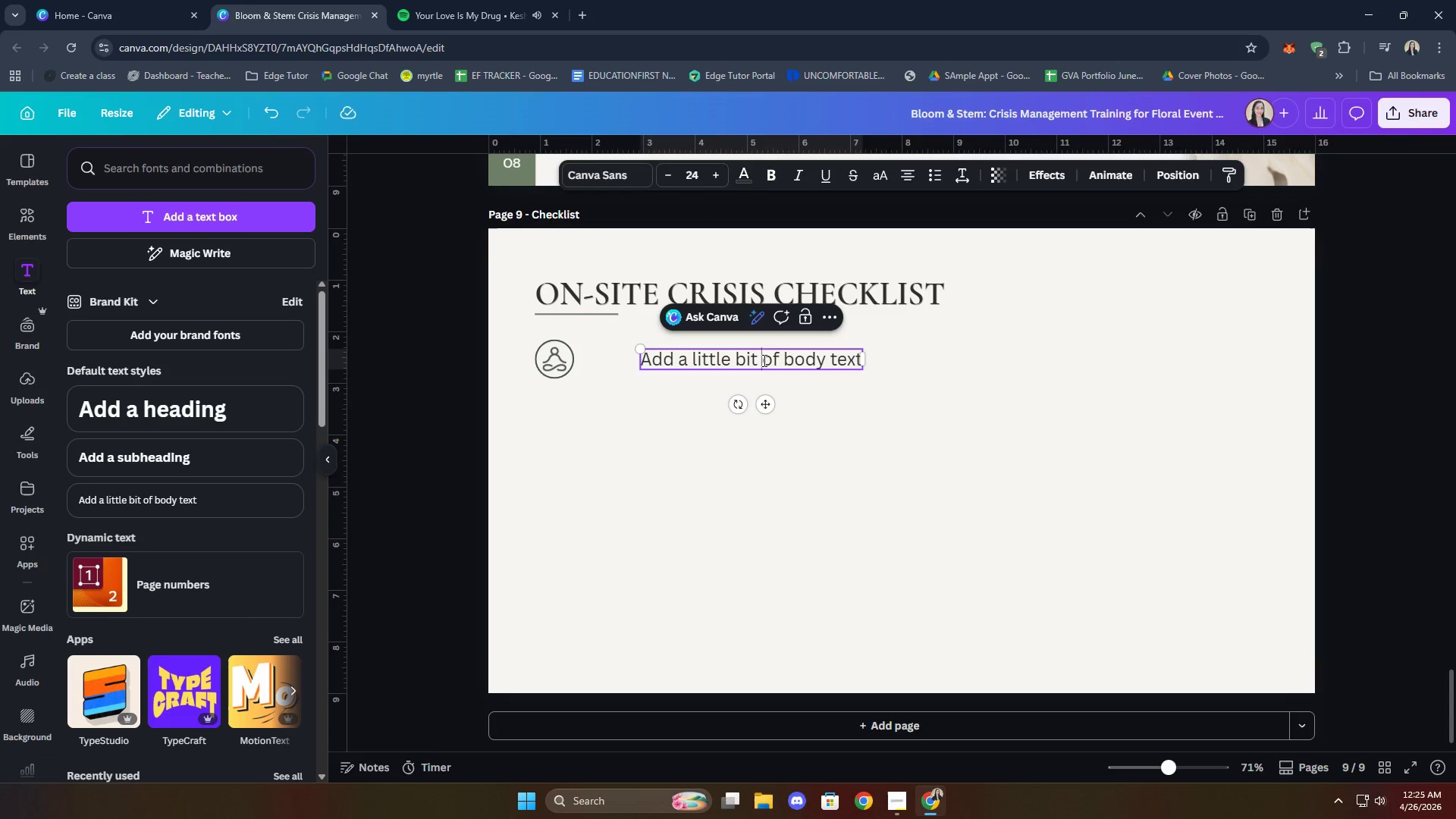 
double_click([763, 360])
 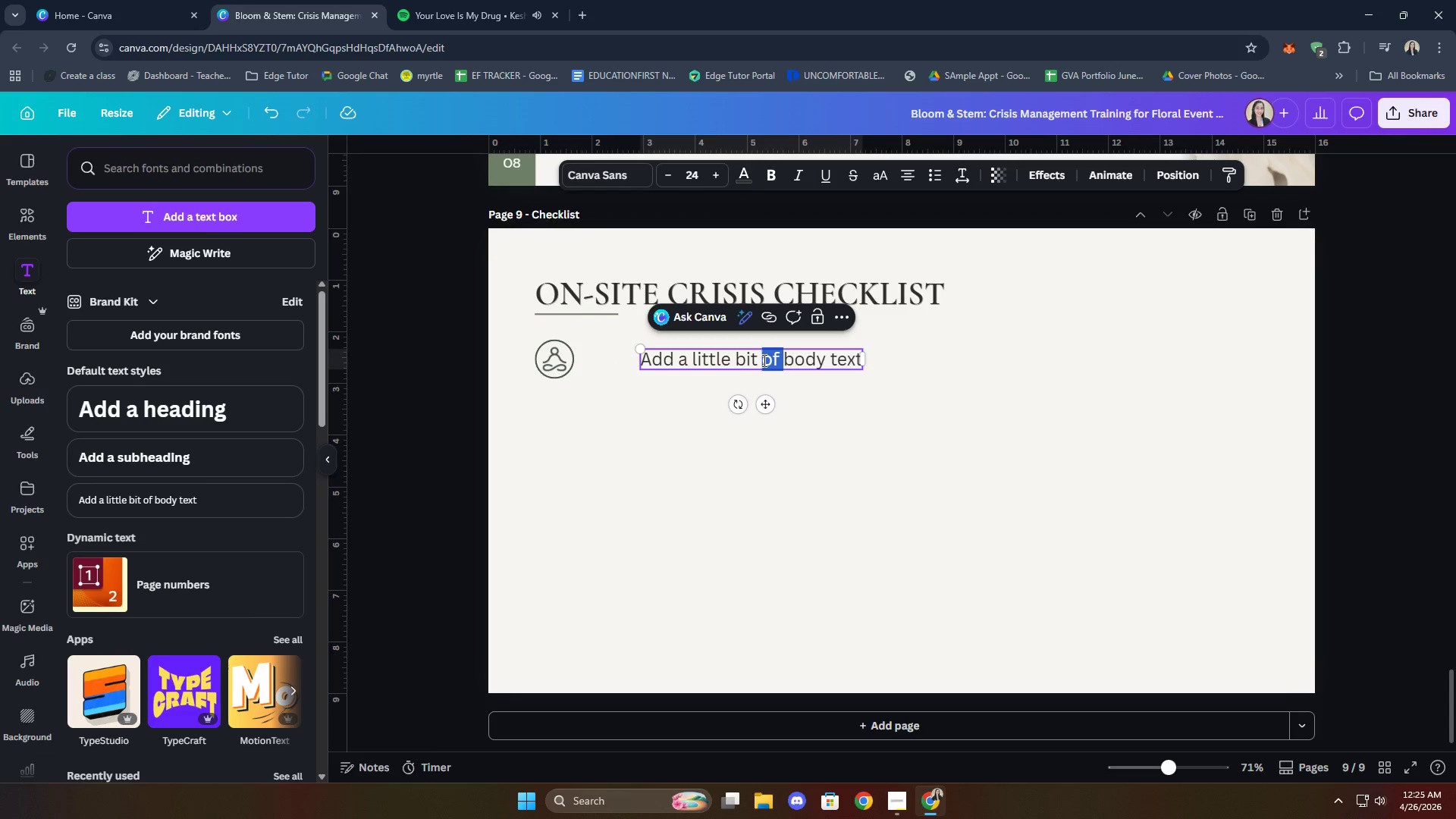 
type(Saty )
 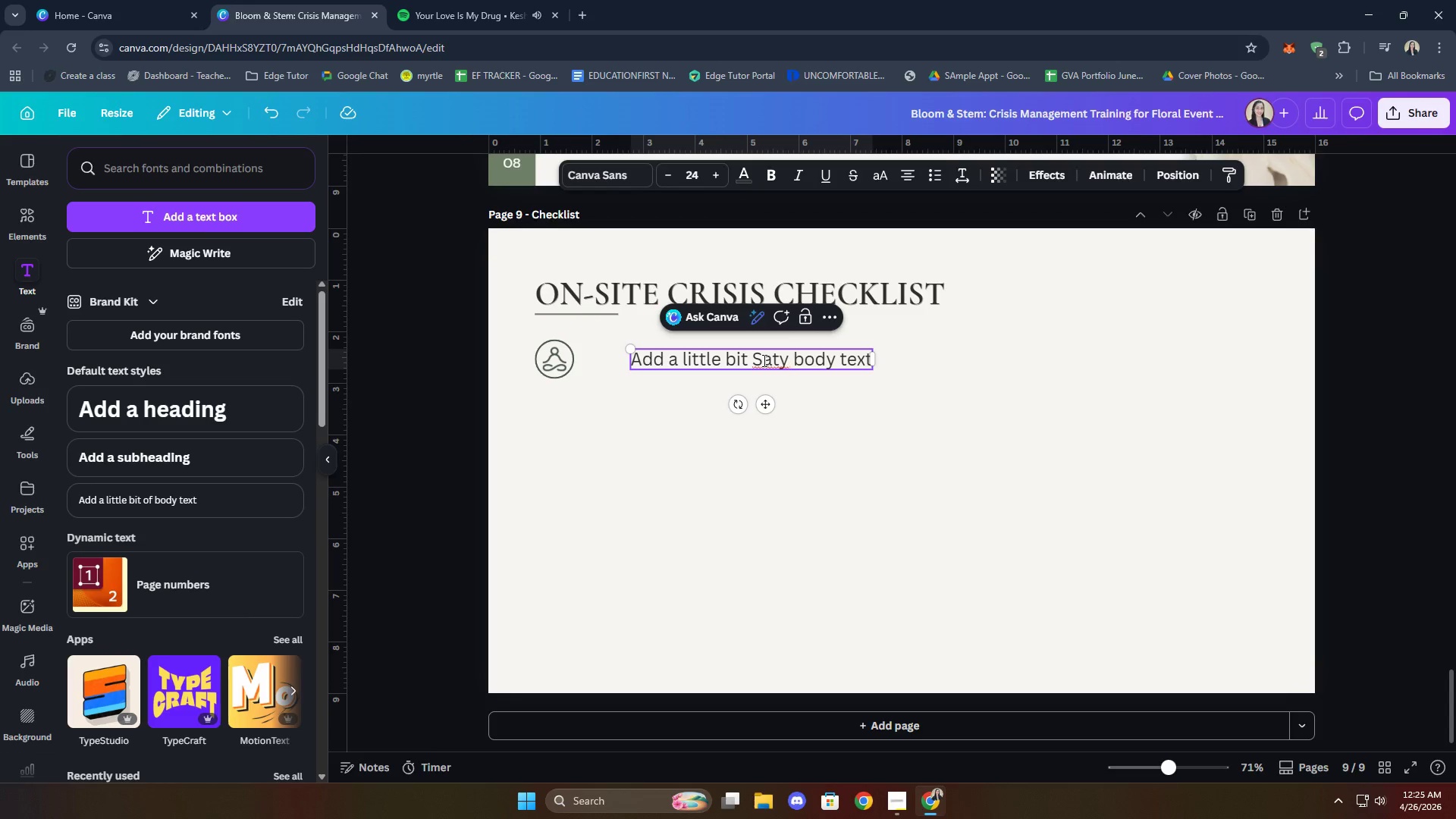 
key(Control+A)
 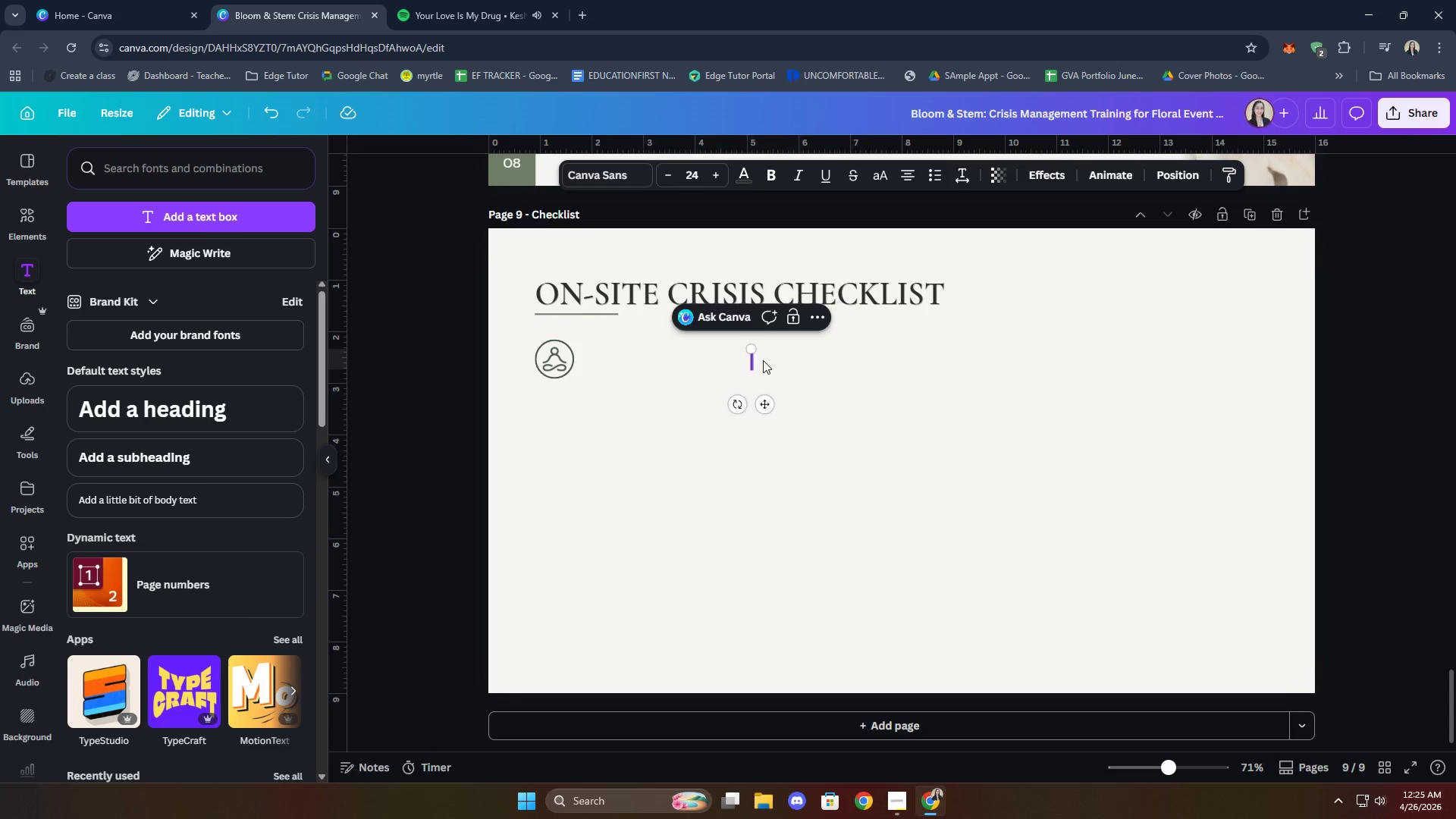 
key(Backspace)
type(Stay calm and think clearly)
 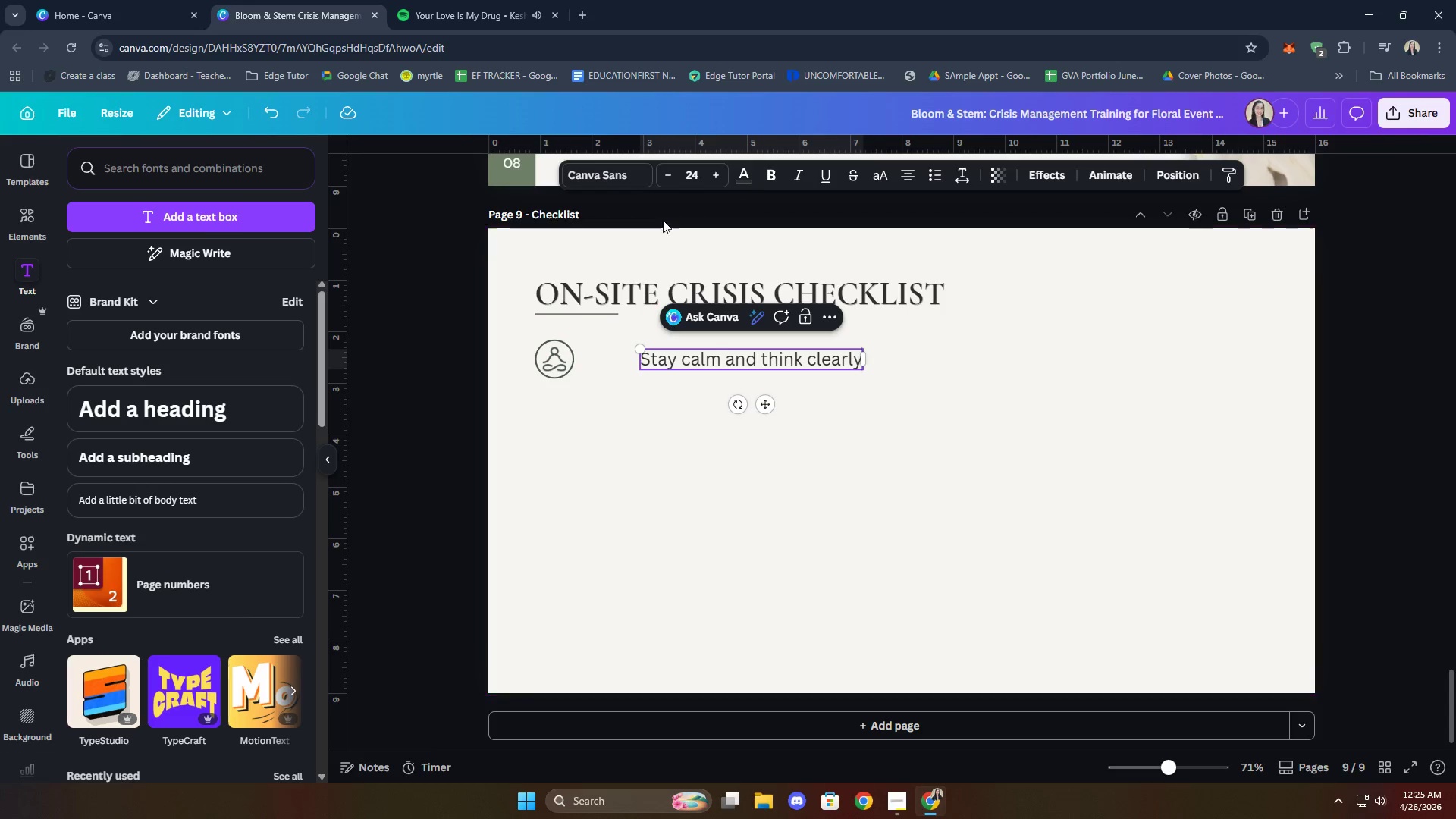 
double_click([667, 178])
 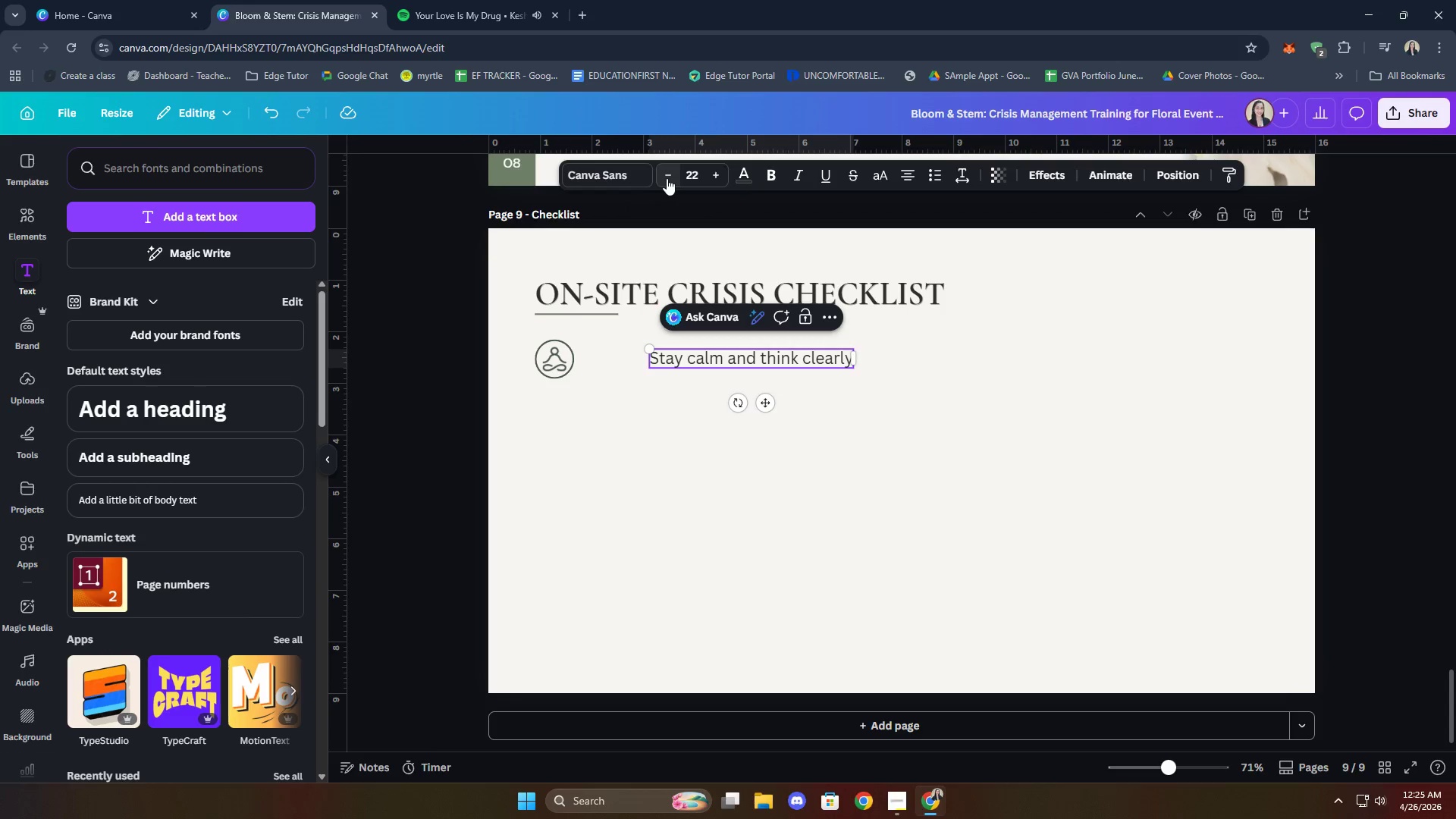 
left_click([667, 178])
 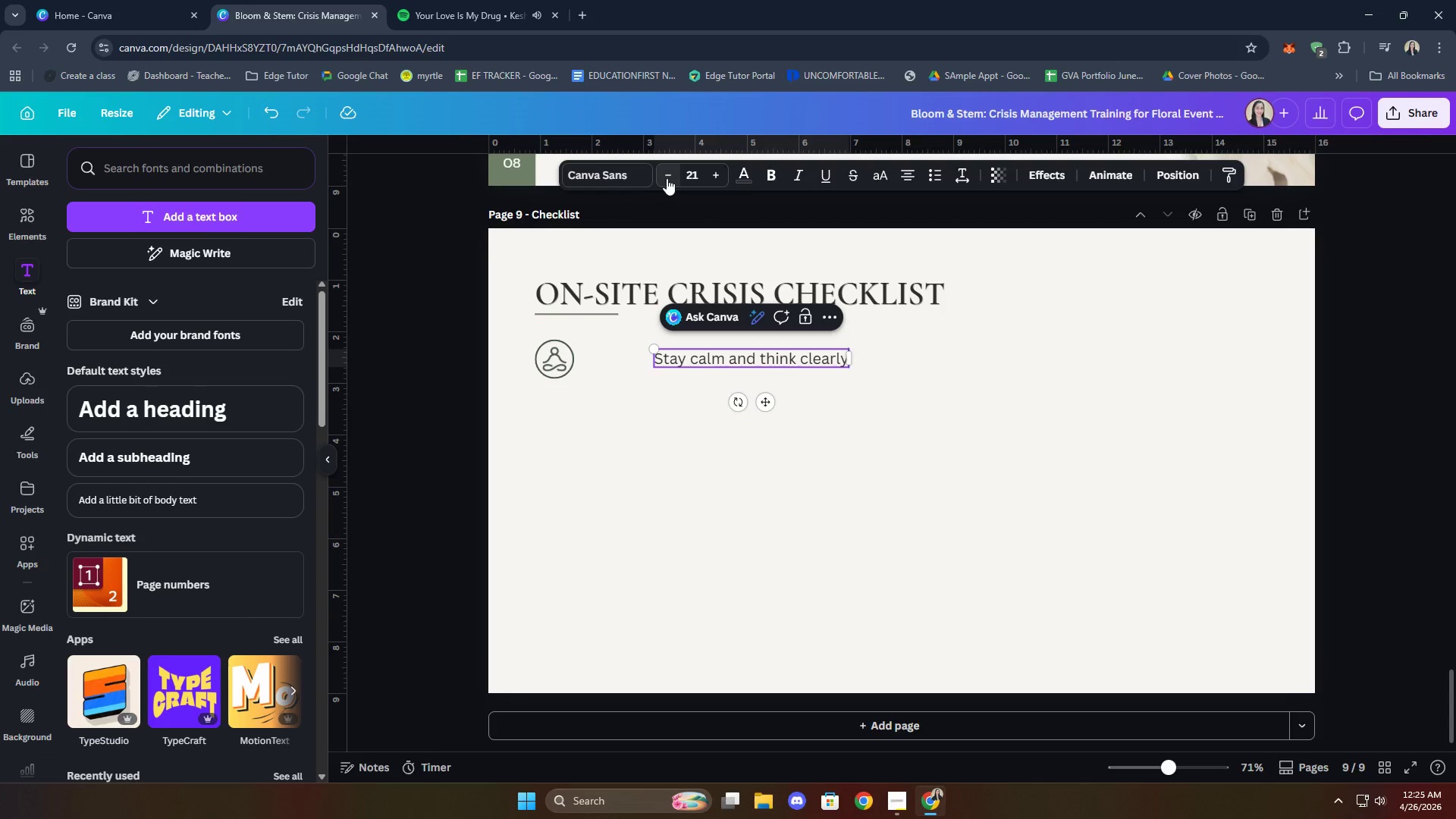 
left_click([667, 178])
 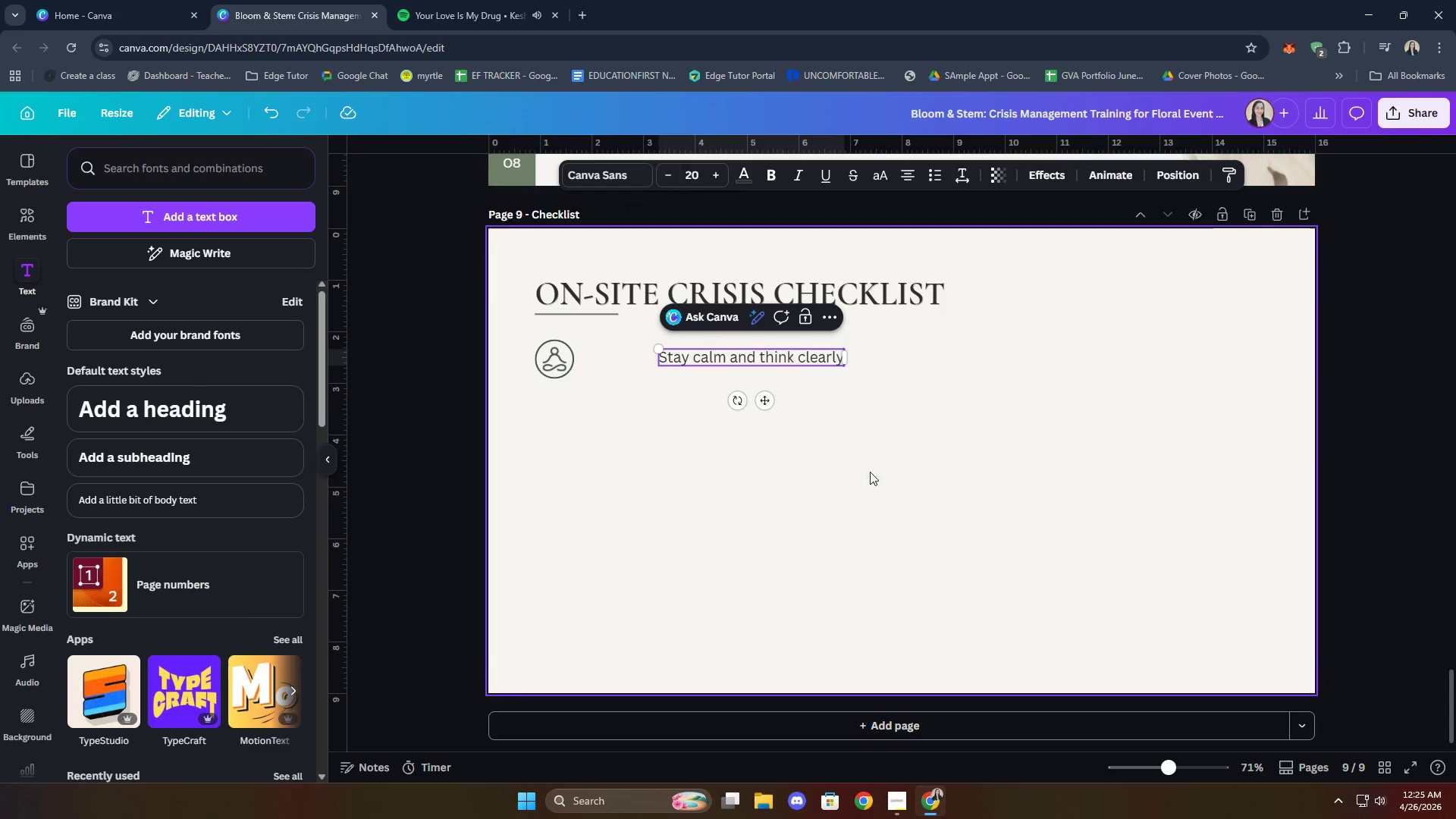 
left_click([882, 478])
 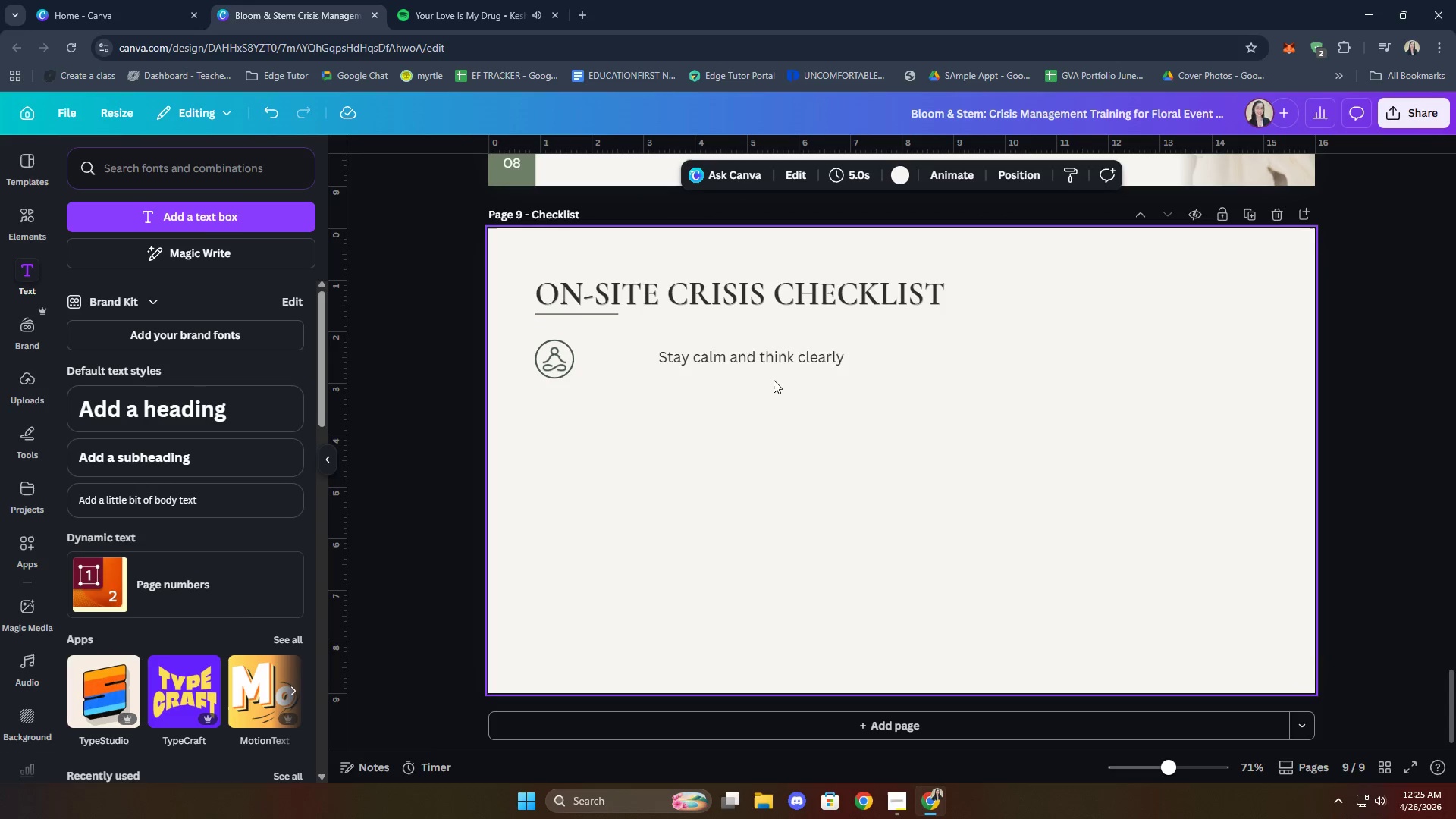 
left_click_drag(start_coordinate=[770, 358], to_coordinate=[726, 359])
 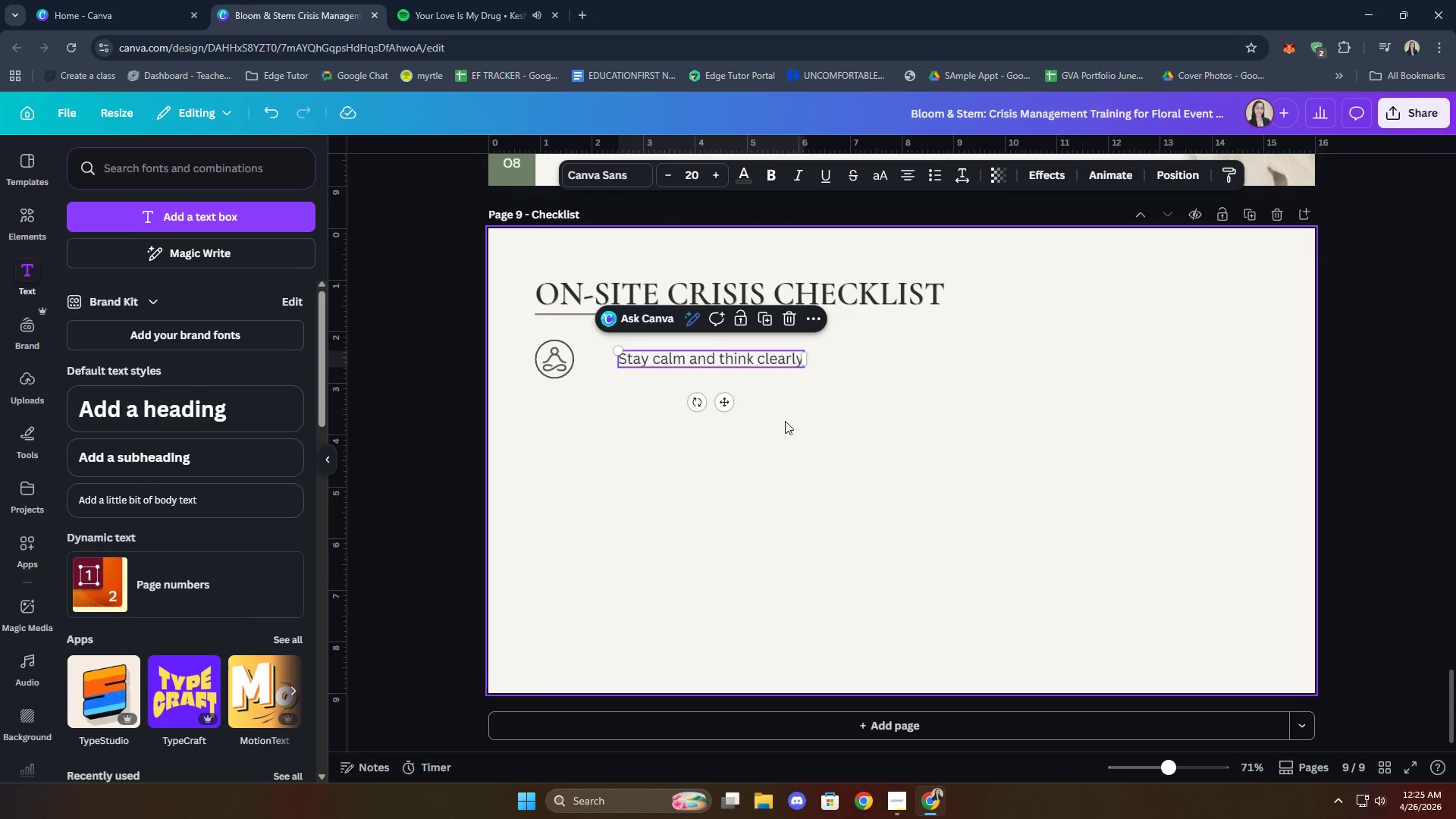 
left_click([785, 421])
 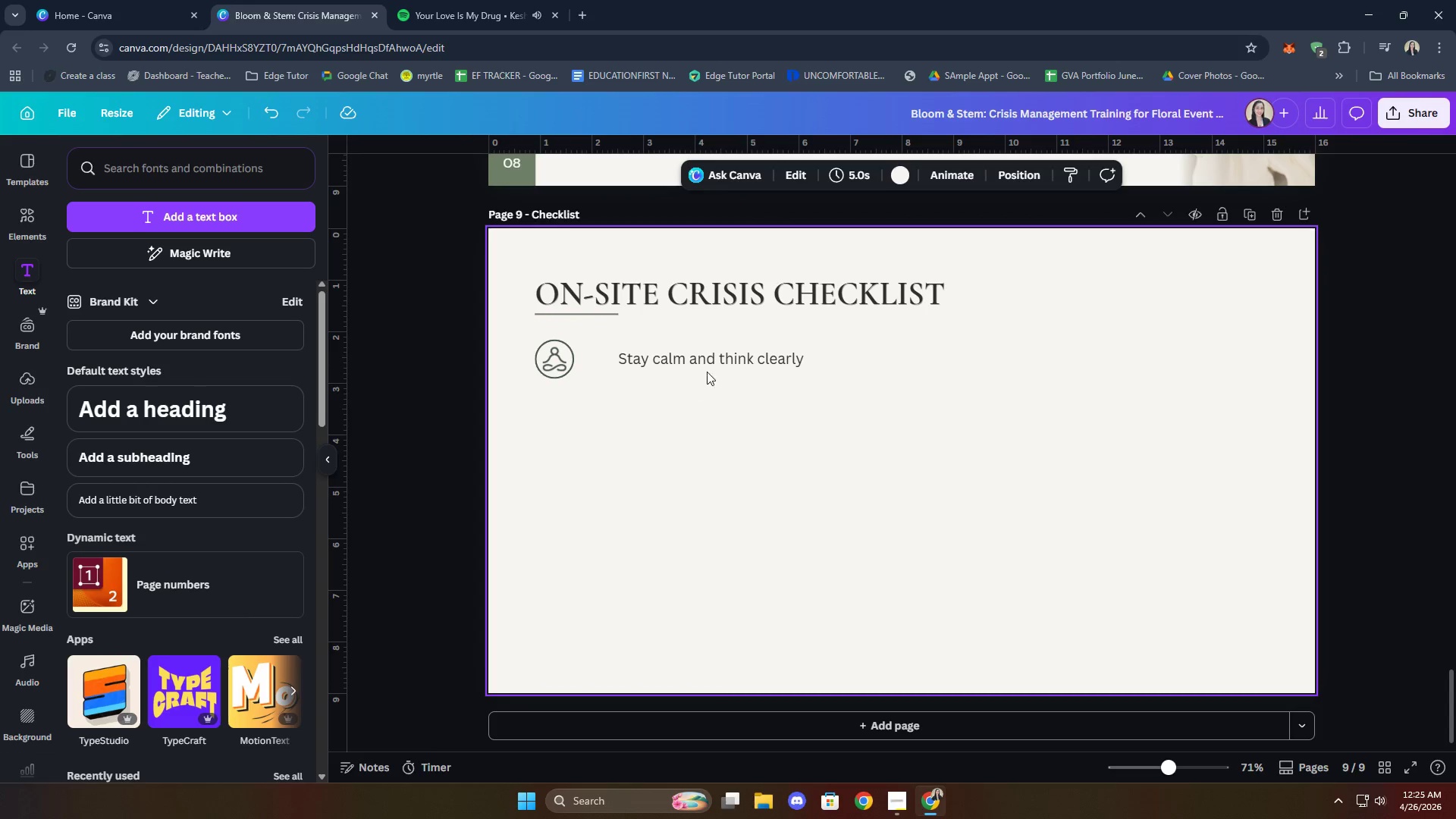 
left_click_drag(start_coordinate=[712, 364], to_coordinate=[733, 365])
 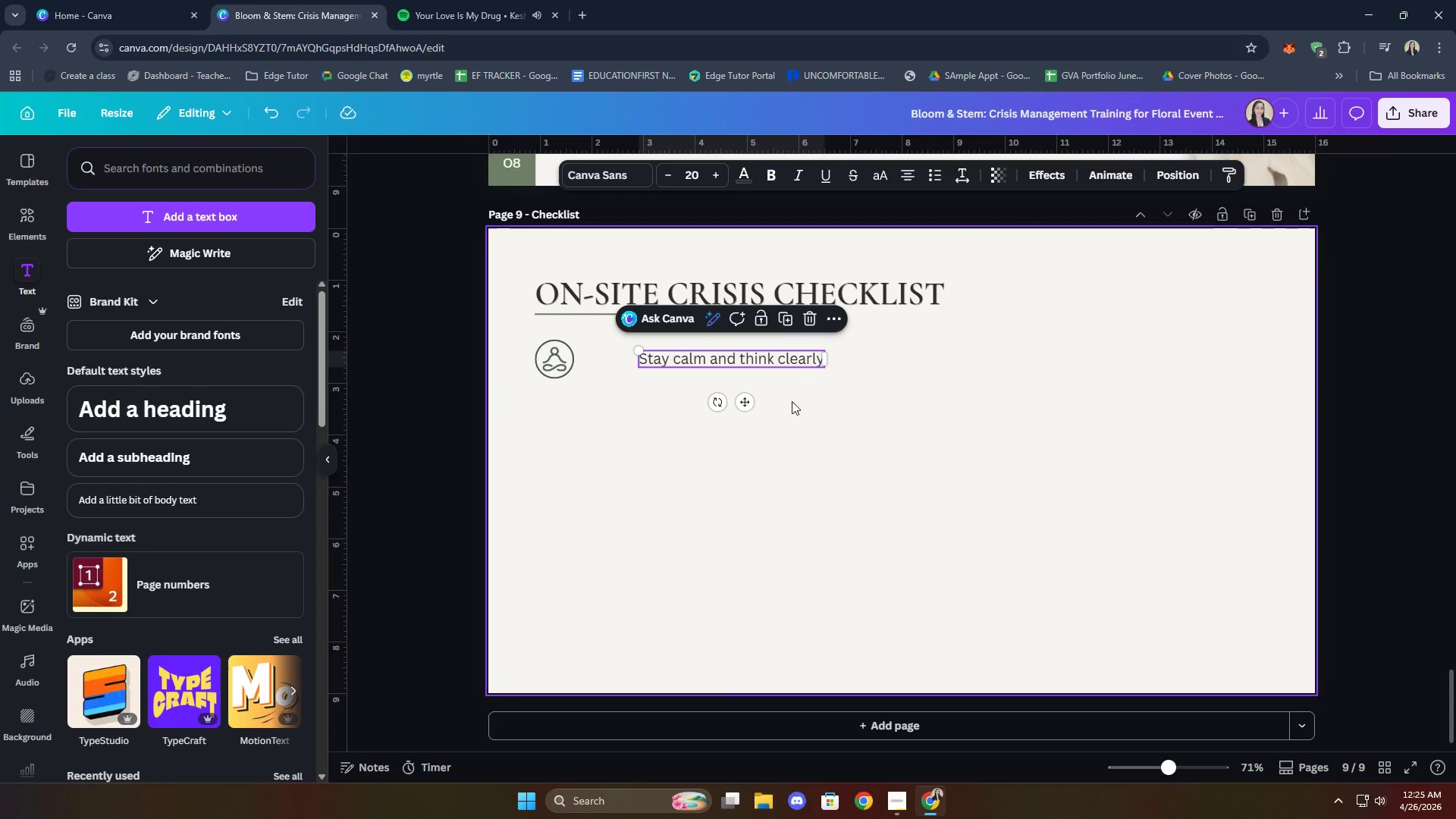 
left_click([809, 409])
 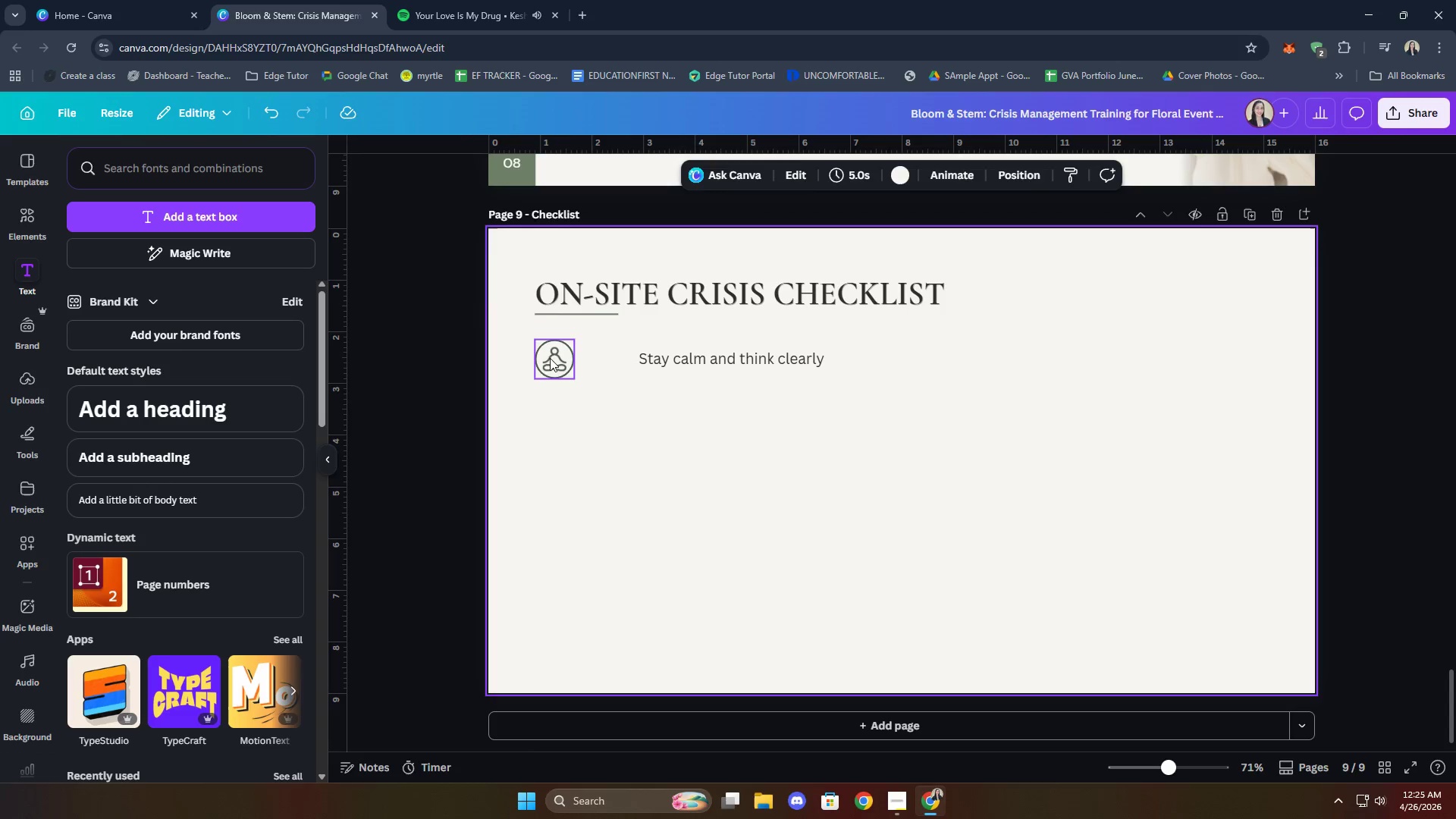 
left_click([546, 354])
 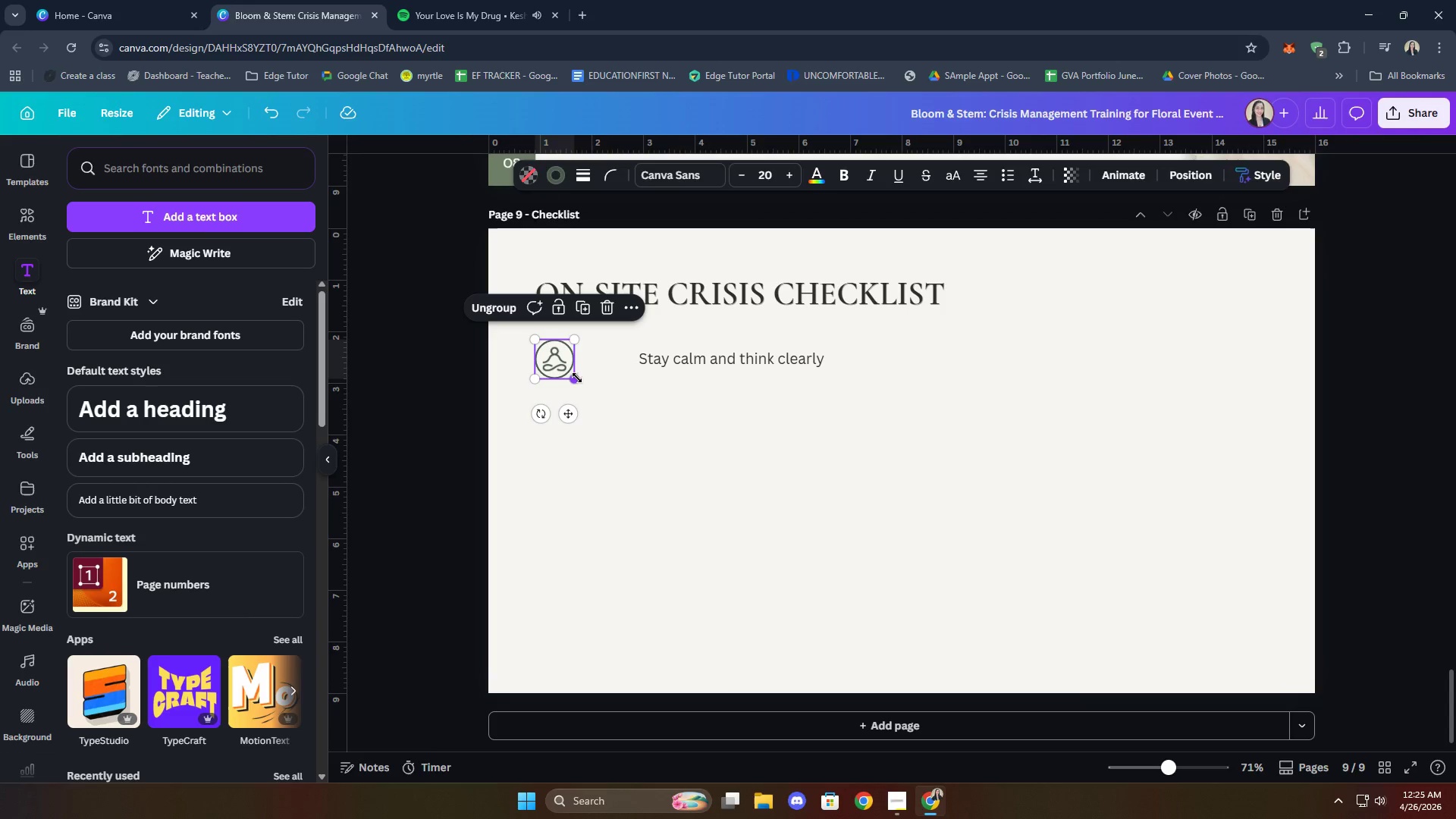 
left_click_drag(start_coordinate=[577, 378], to_coordinate=[573, 369])
 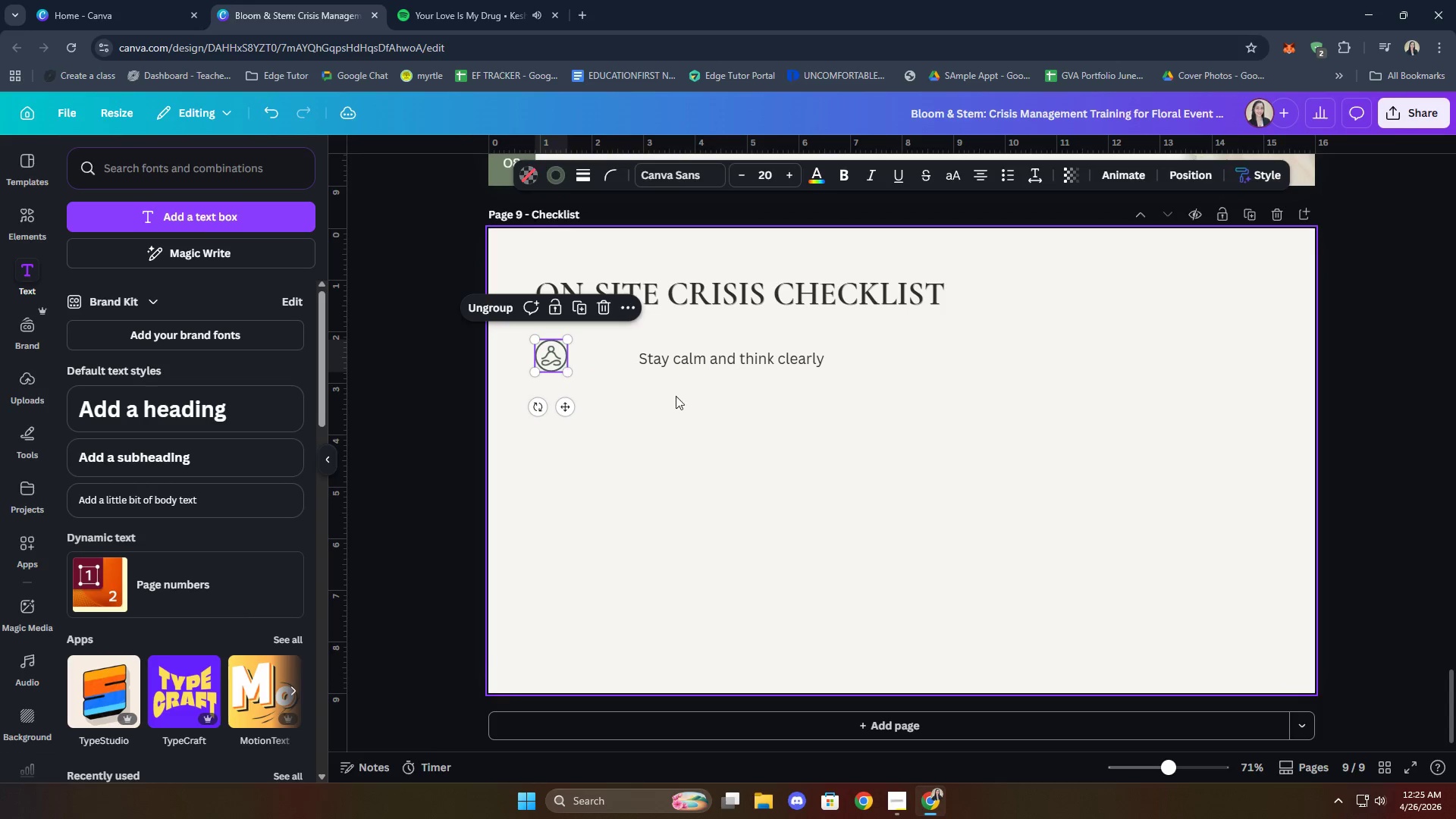 
left_click([676, 396])
 